 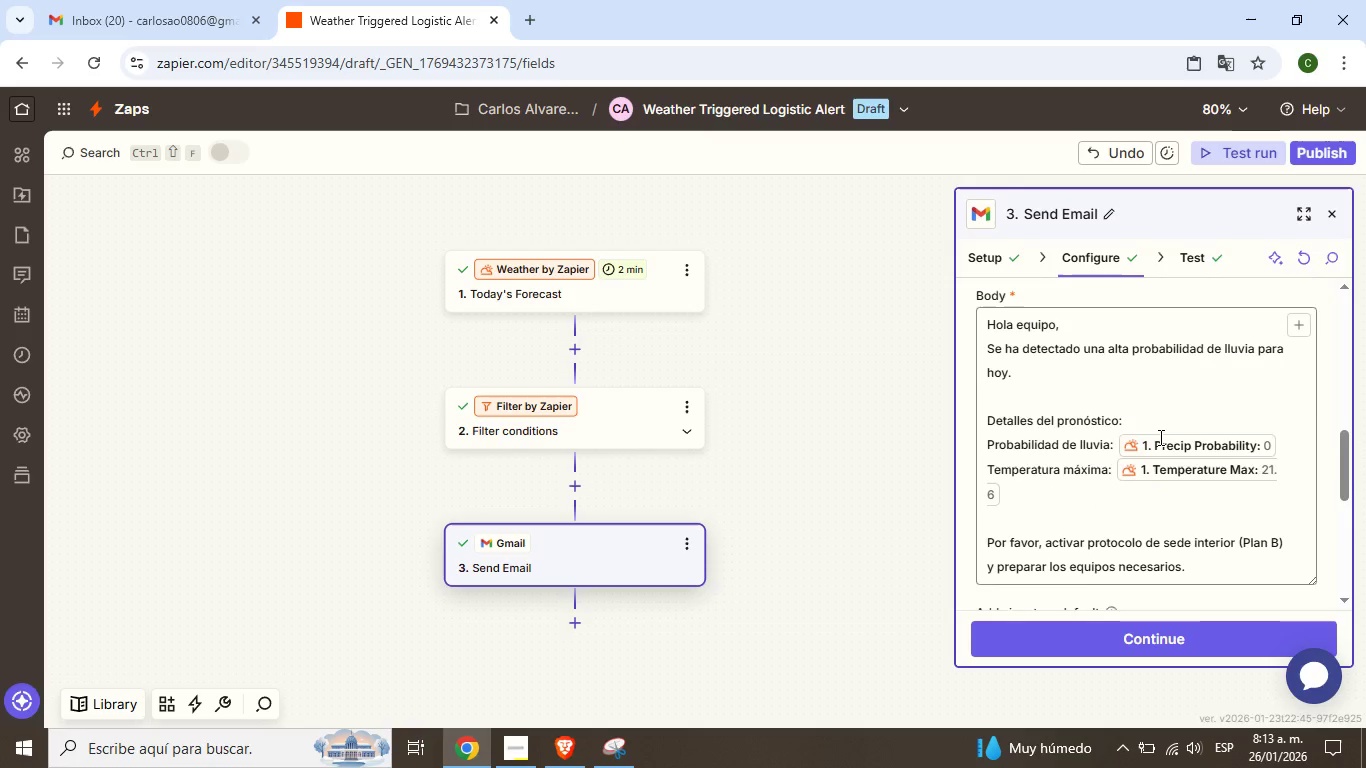 
scroll: coordinate [1165, 439], scroll_direction: up, amount: 2.0
 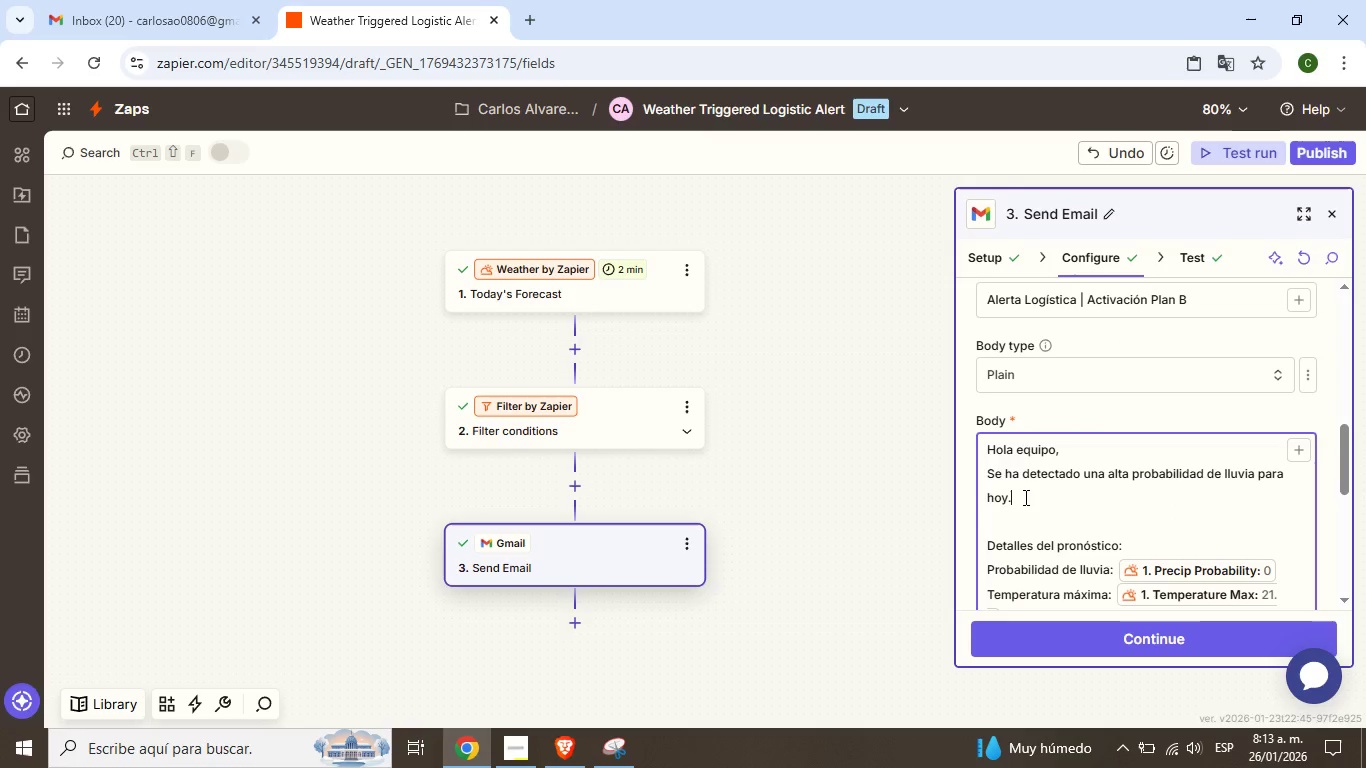 
left_click([1024, 497])
 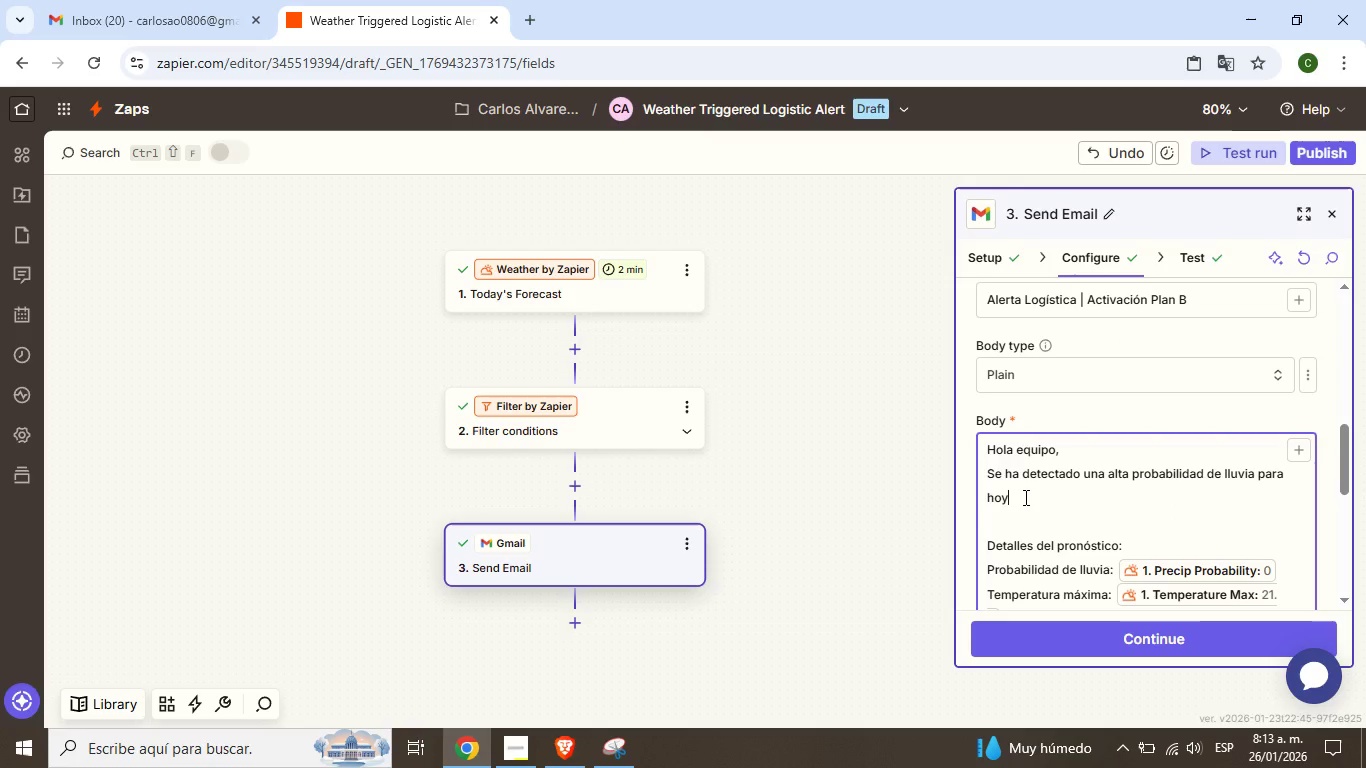 
key(Backspace)
 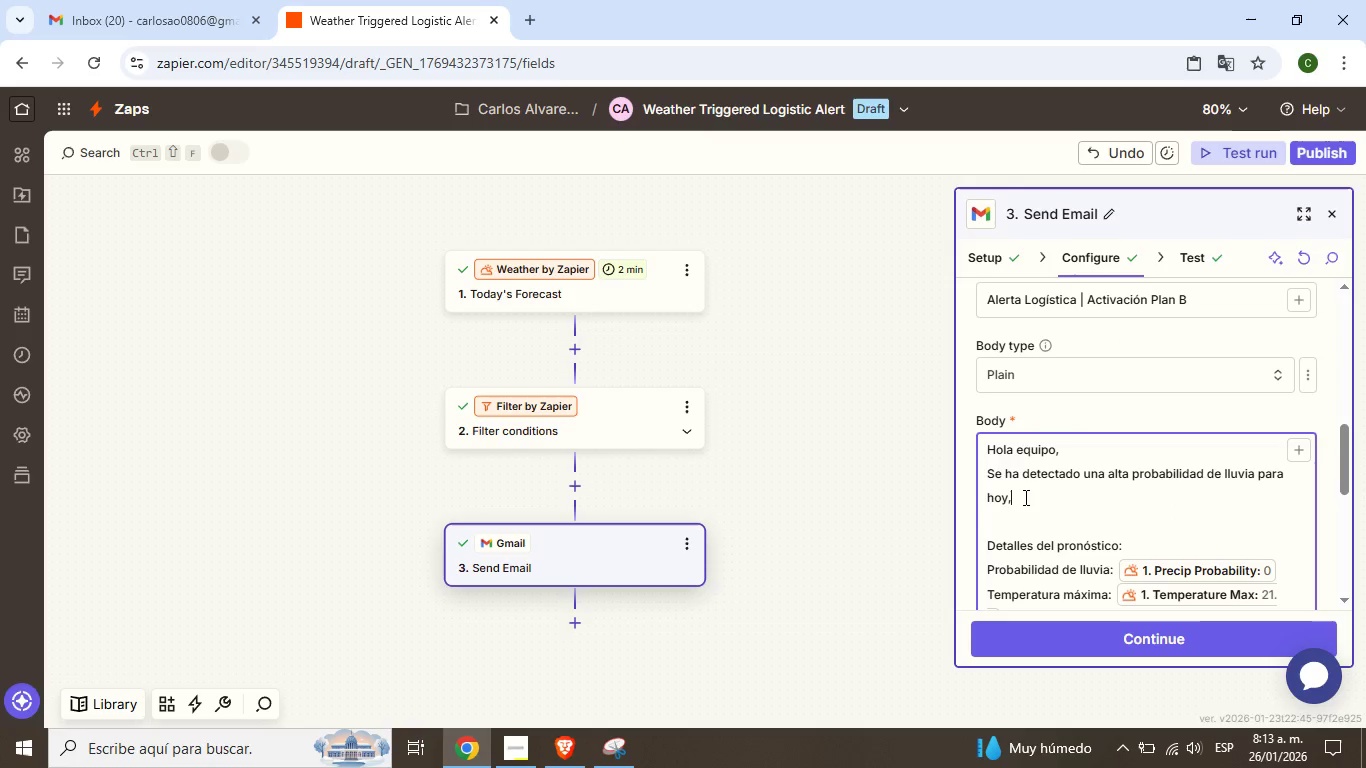 
key(Comma)
 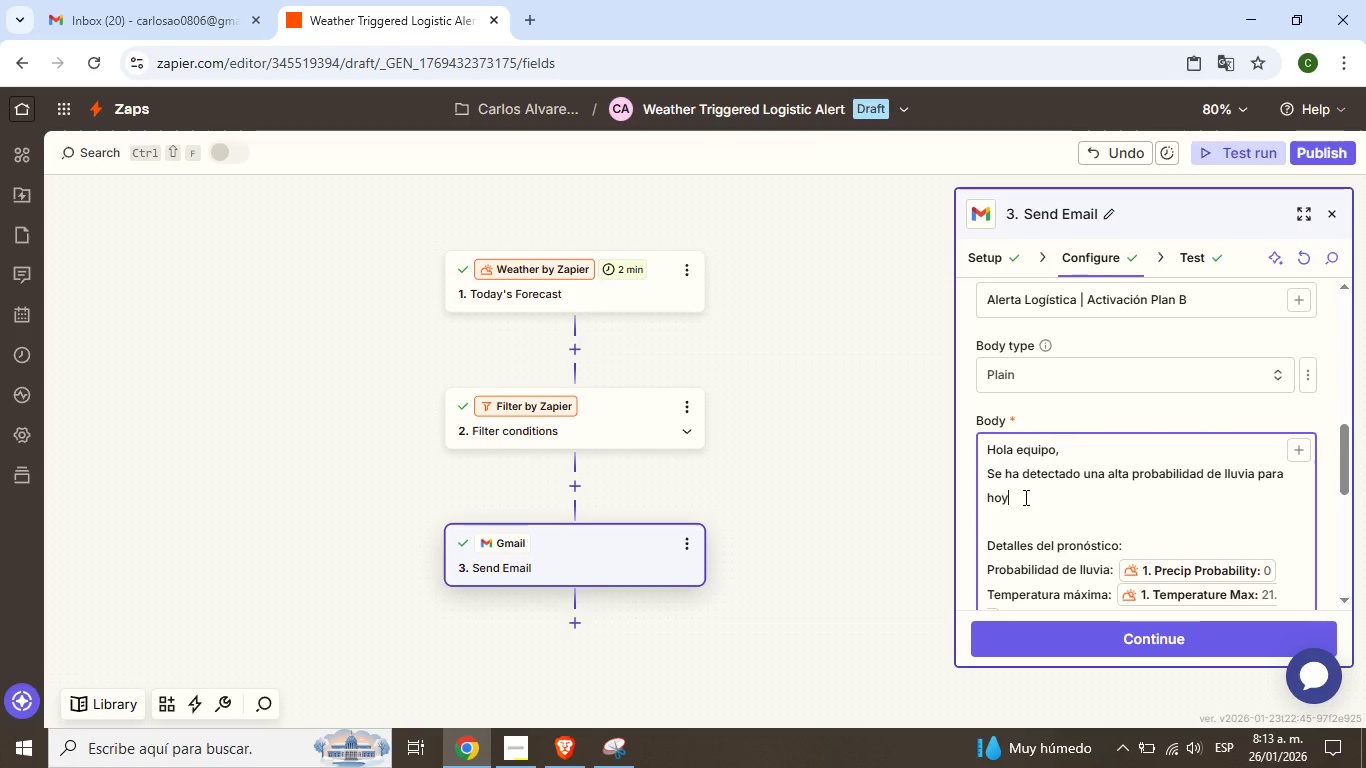 
key(Backspace)
 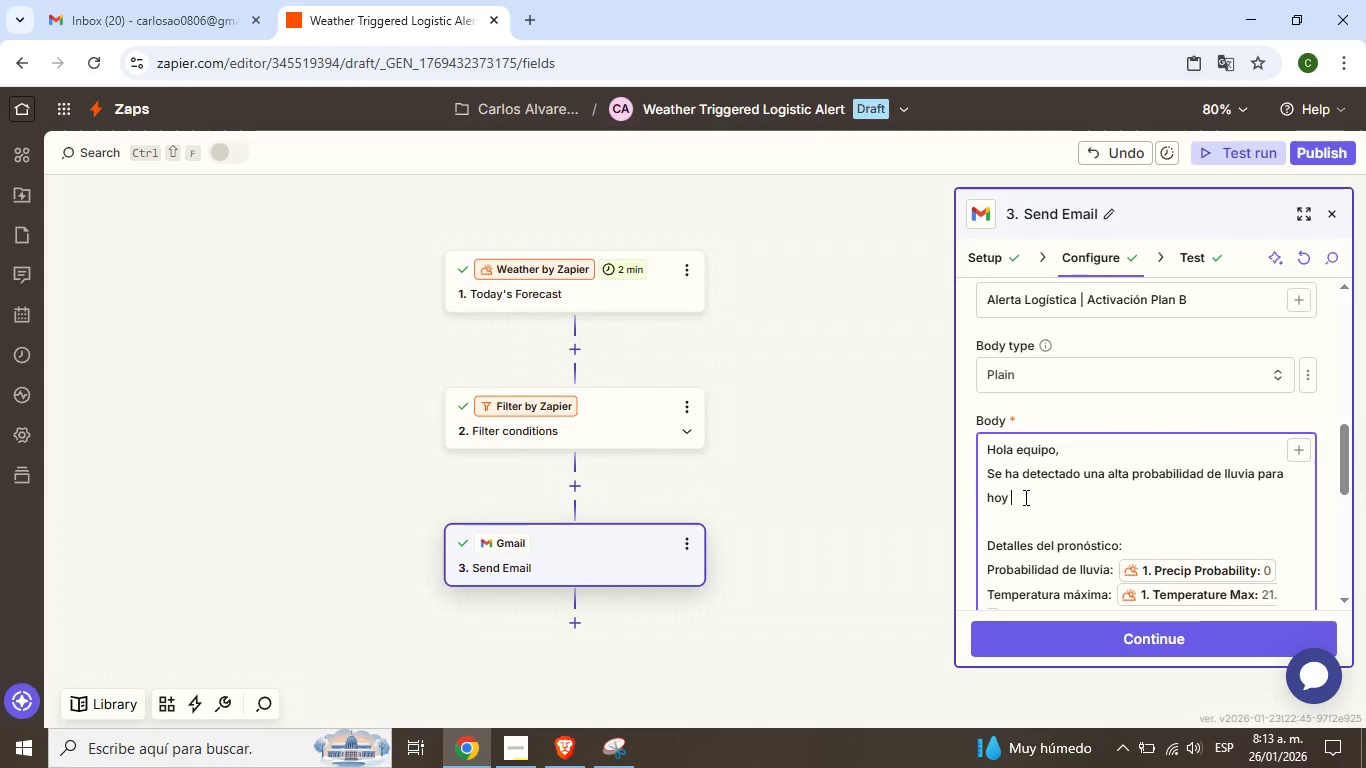 
key(Space)
 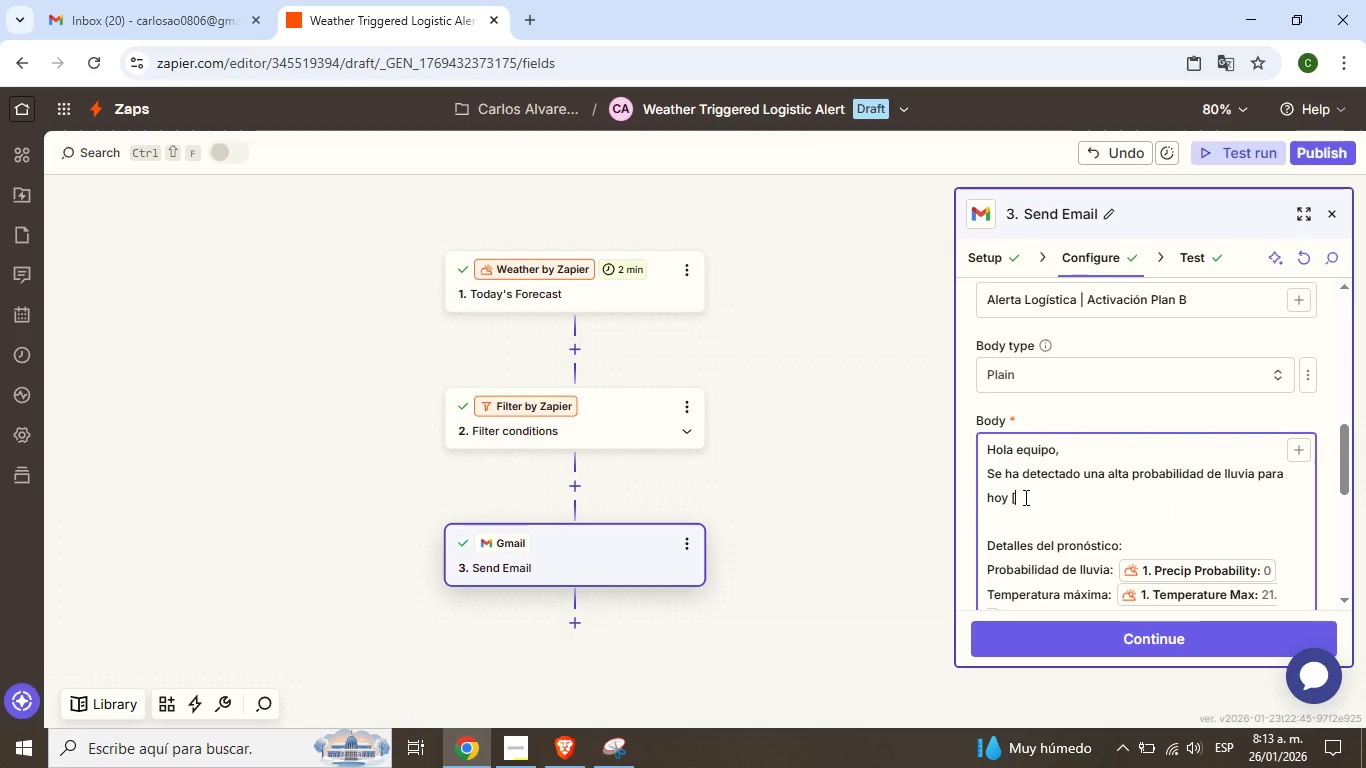 
key(Shift+ShiftRight)
 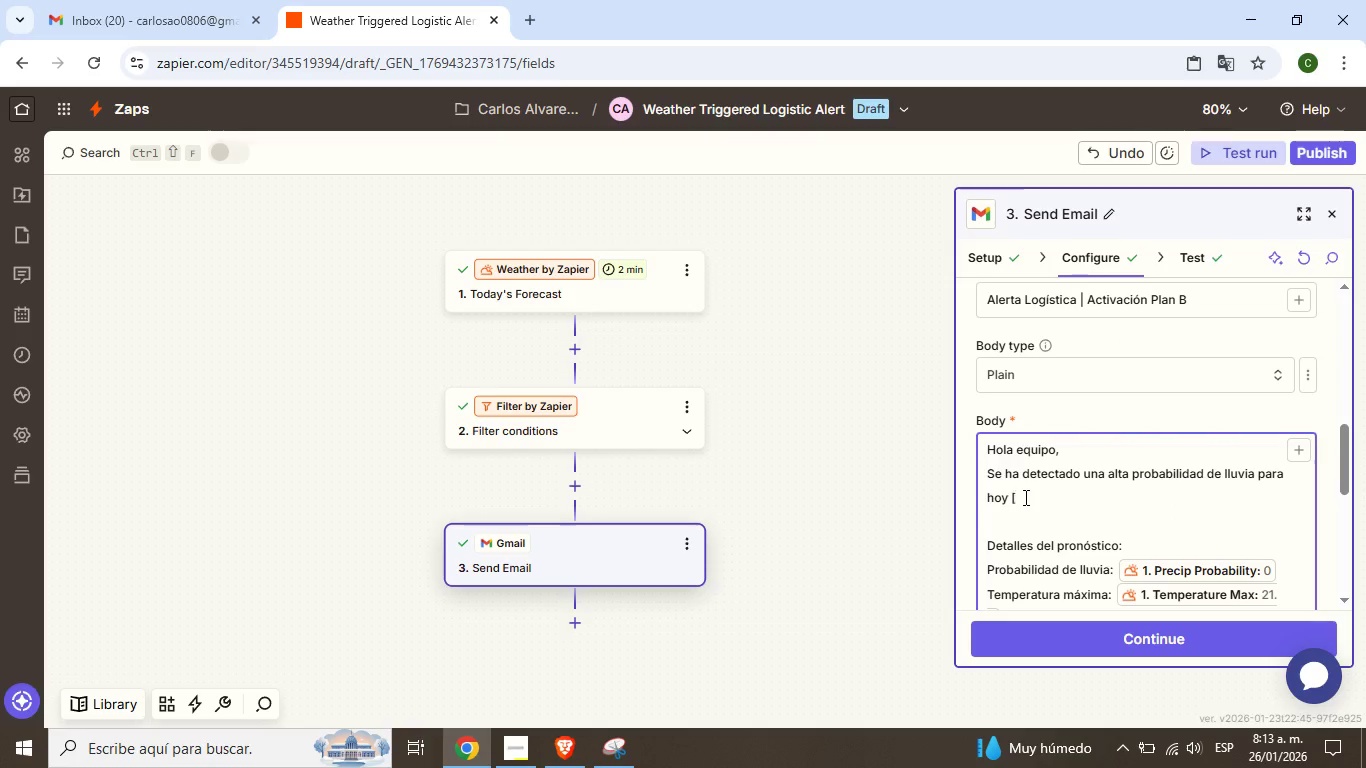 
key(Shift+Quote)
 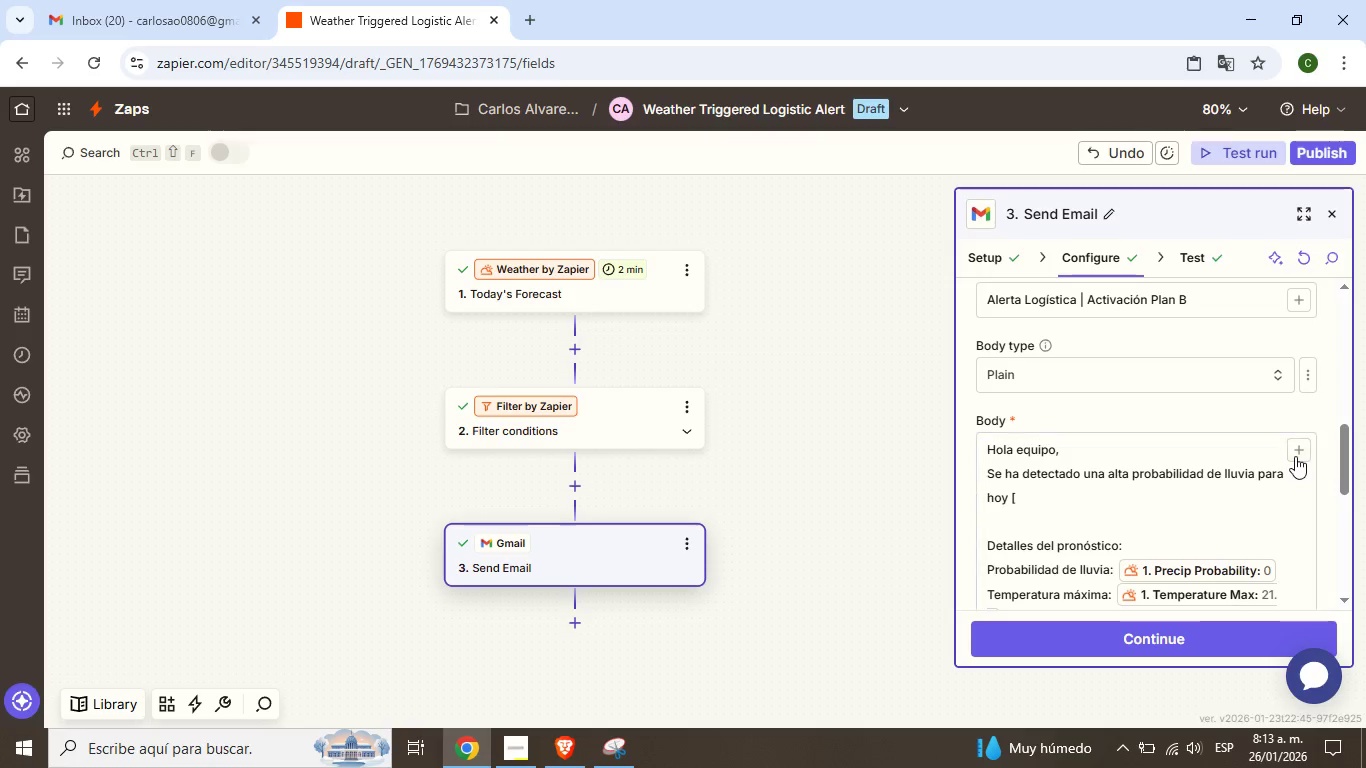 
left_click([1295, 456])
 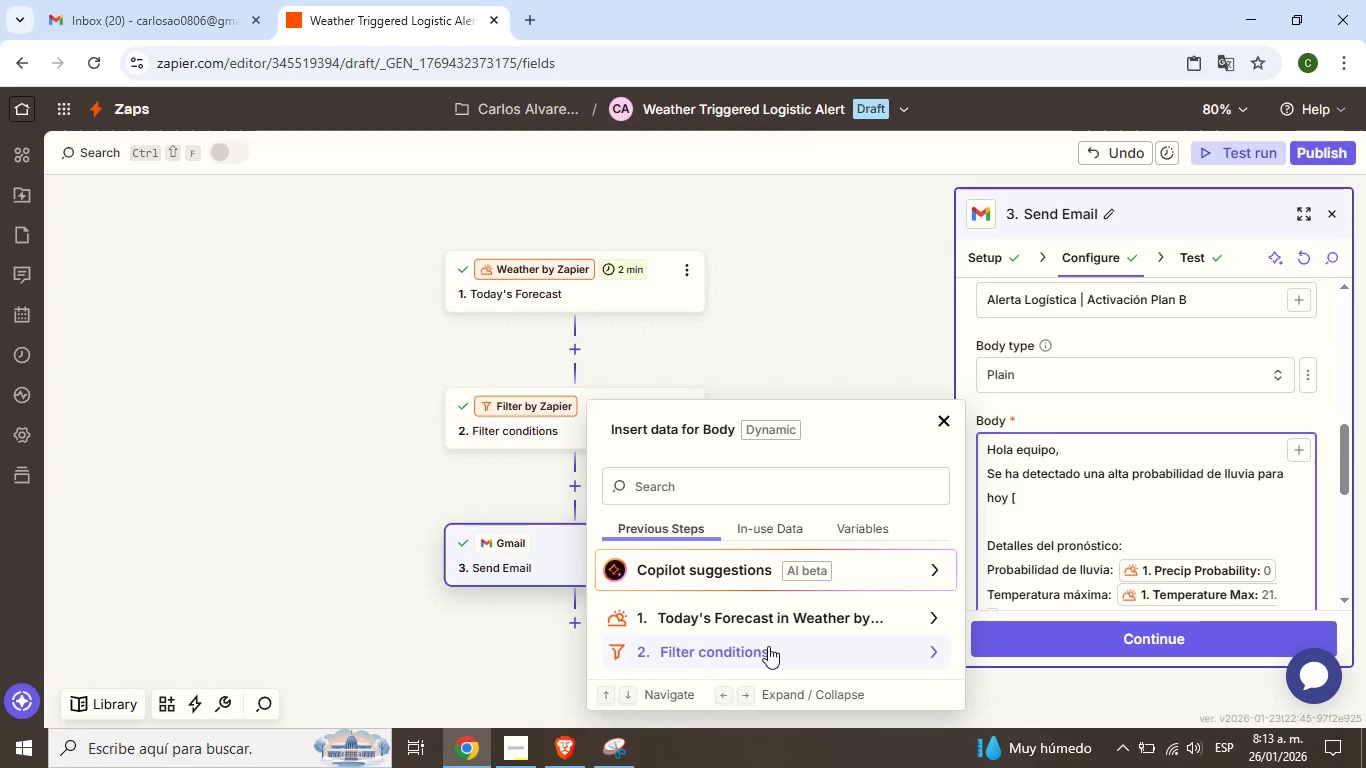 
left_click([768, 646])
 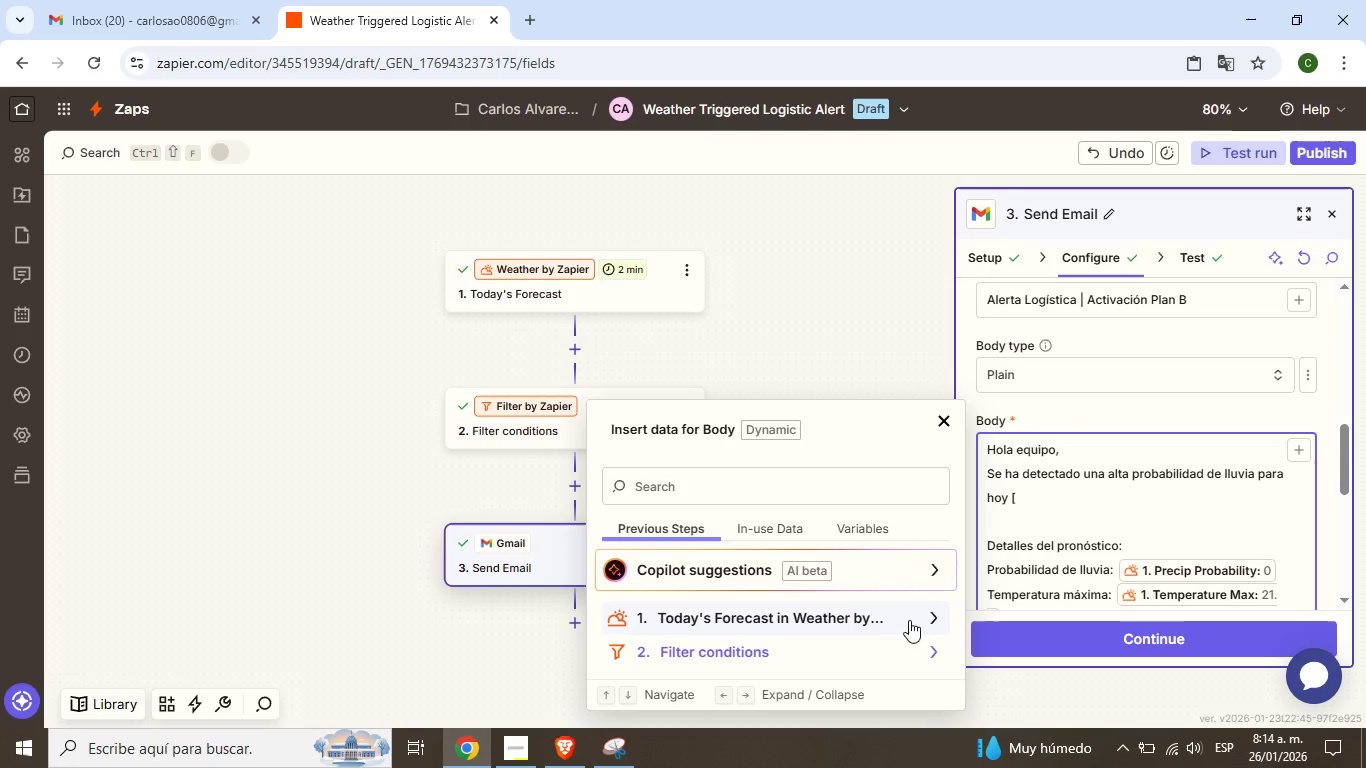 
wait(20.05)
 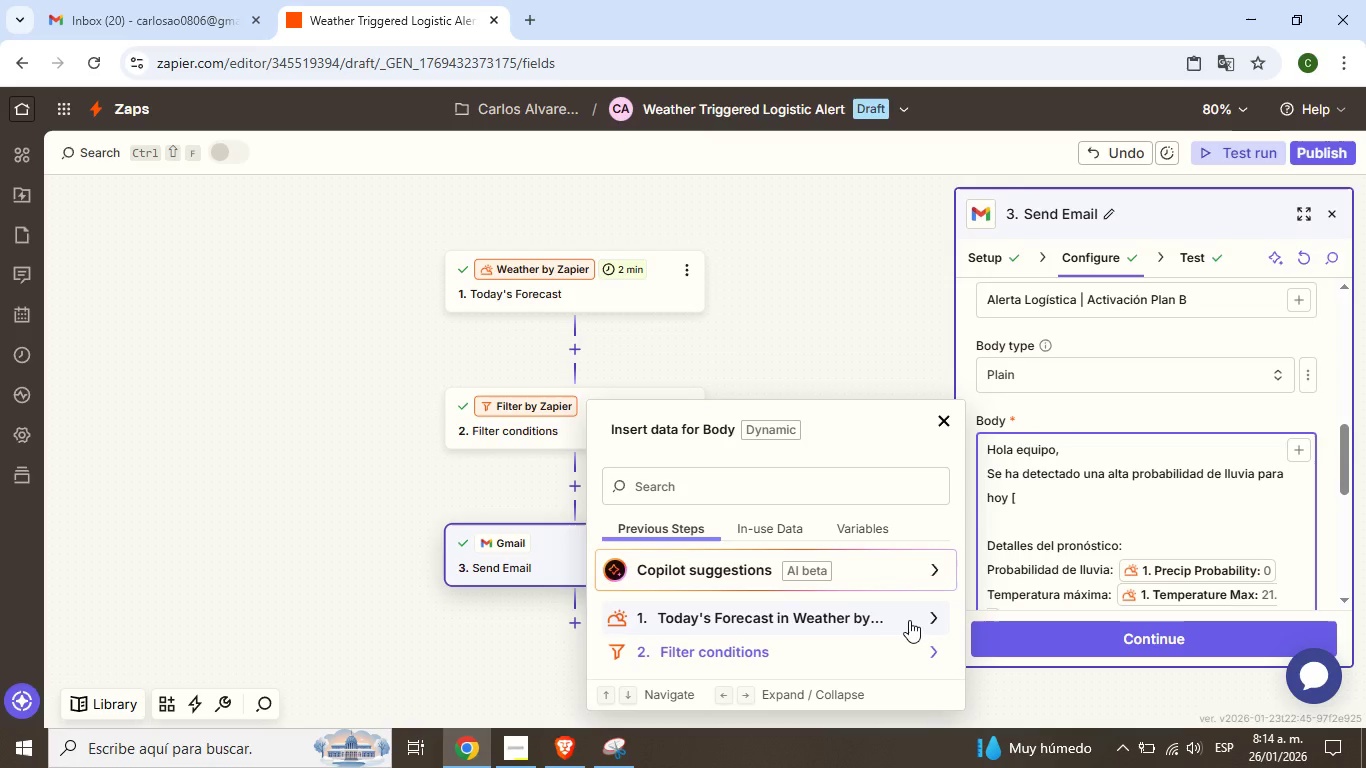 
left_click([866, 616])
 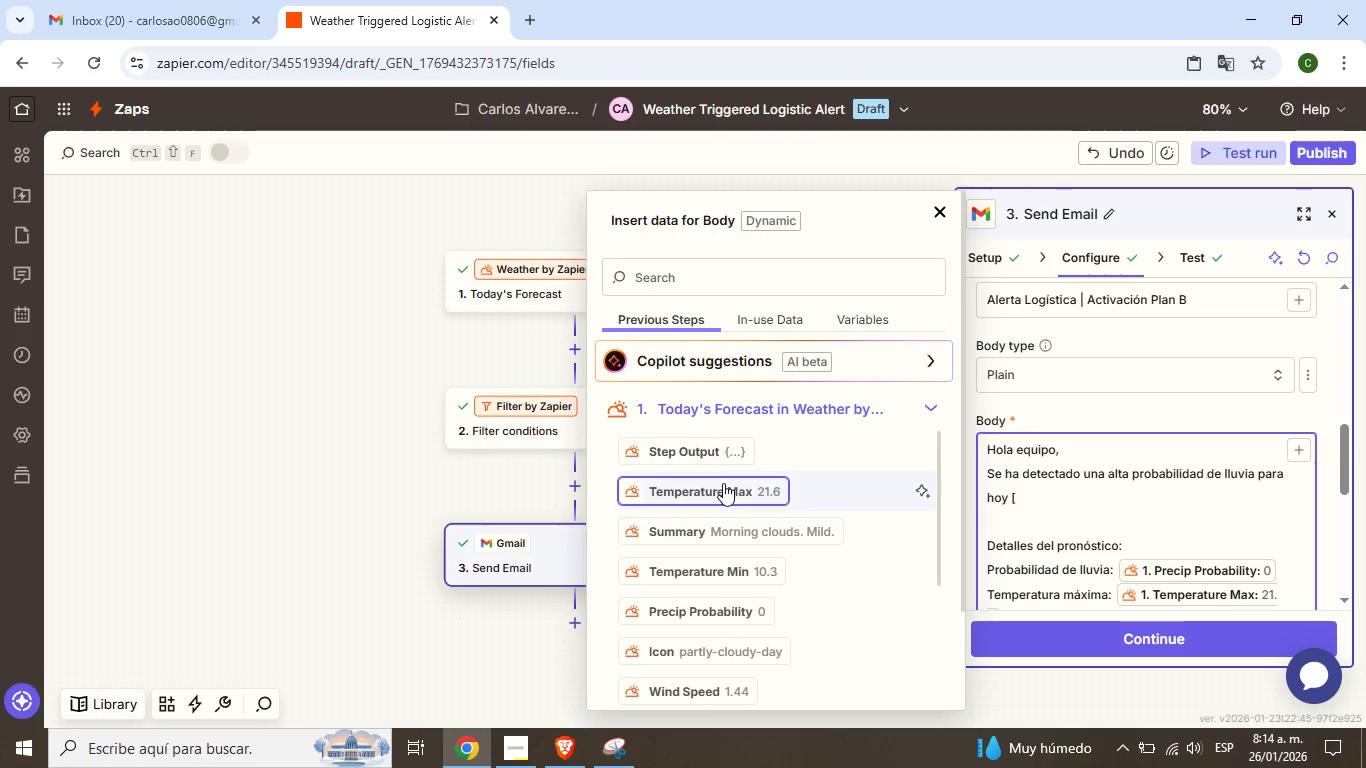 
scroll: coordinate [798, 535], scroll_direction: down, amount: 11.0
 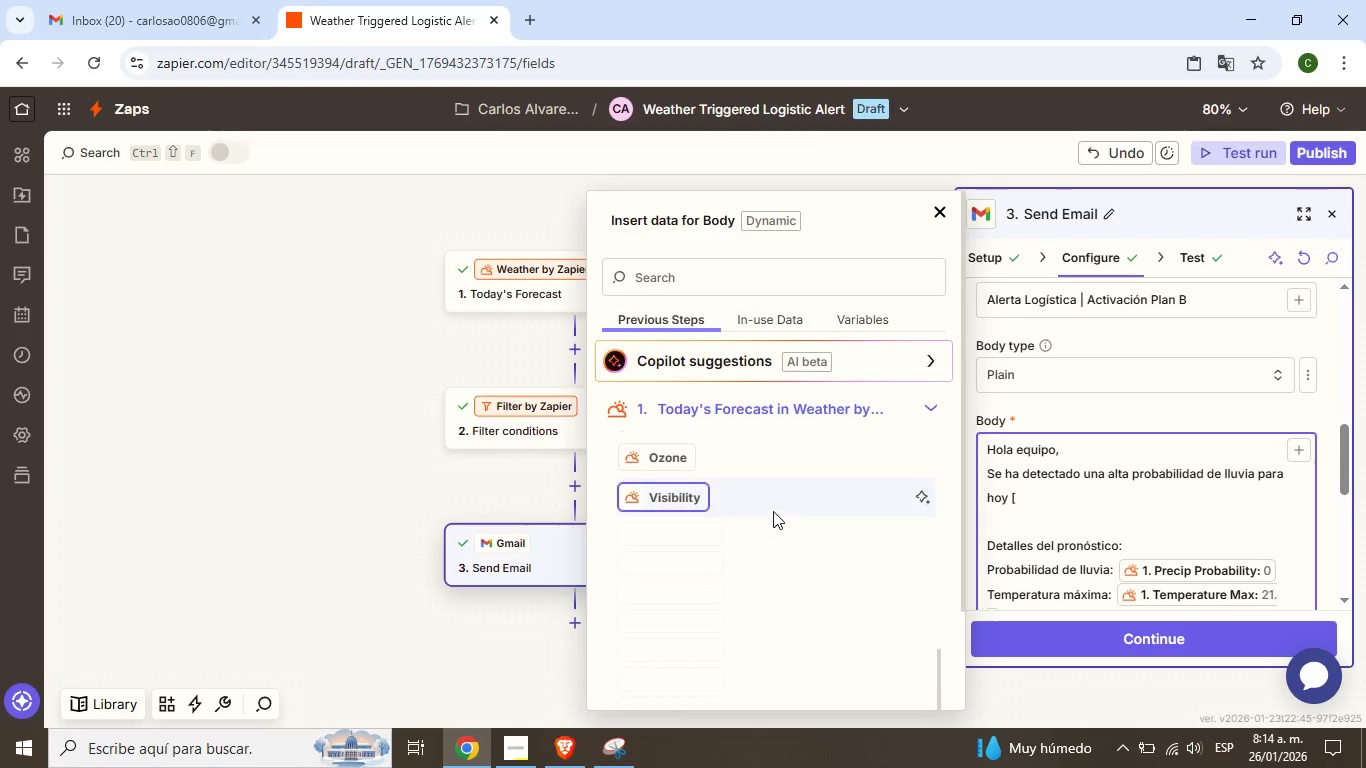 
scroll: coordinate [802, 442], scroll_direction: down, amount: 18.0
 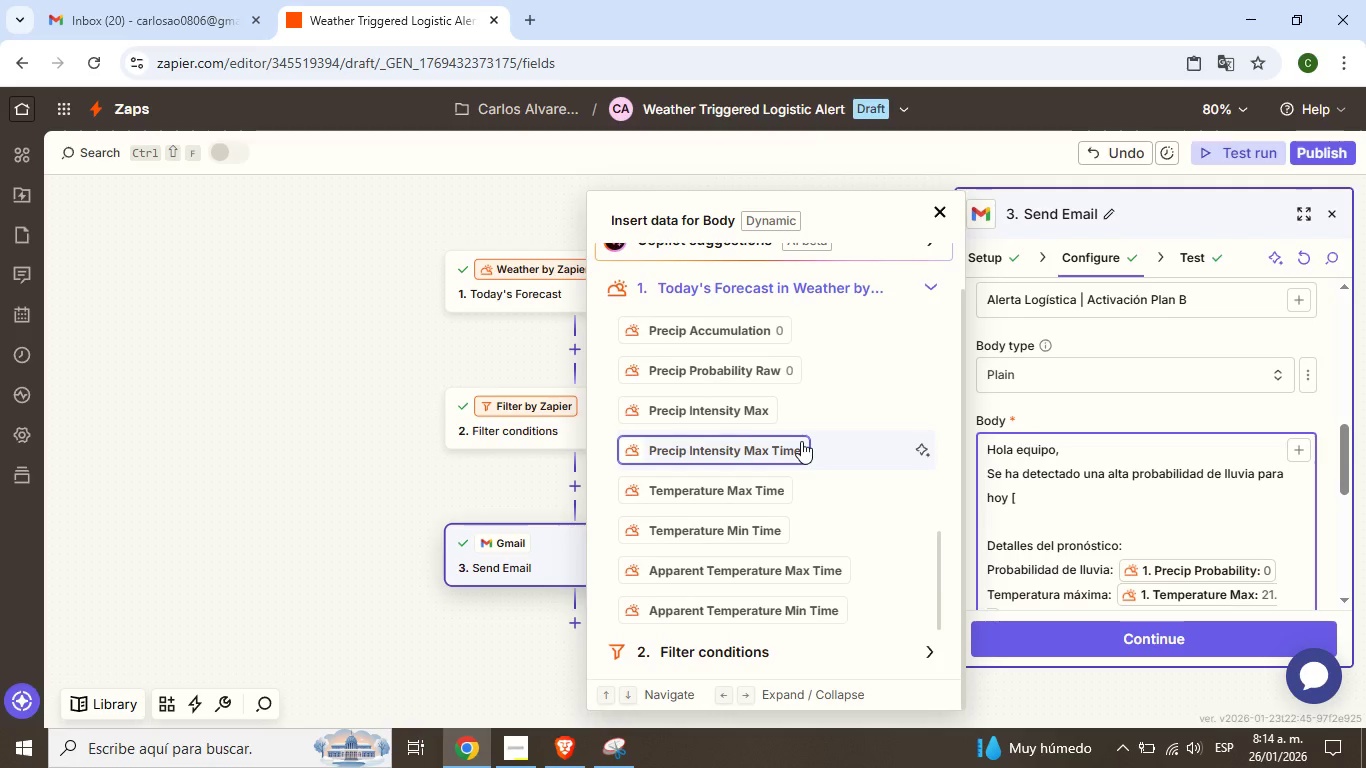 
scroll: coordinate [801, 441], scroll_direction: up, amount: 5.0
 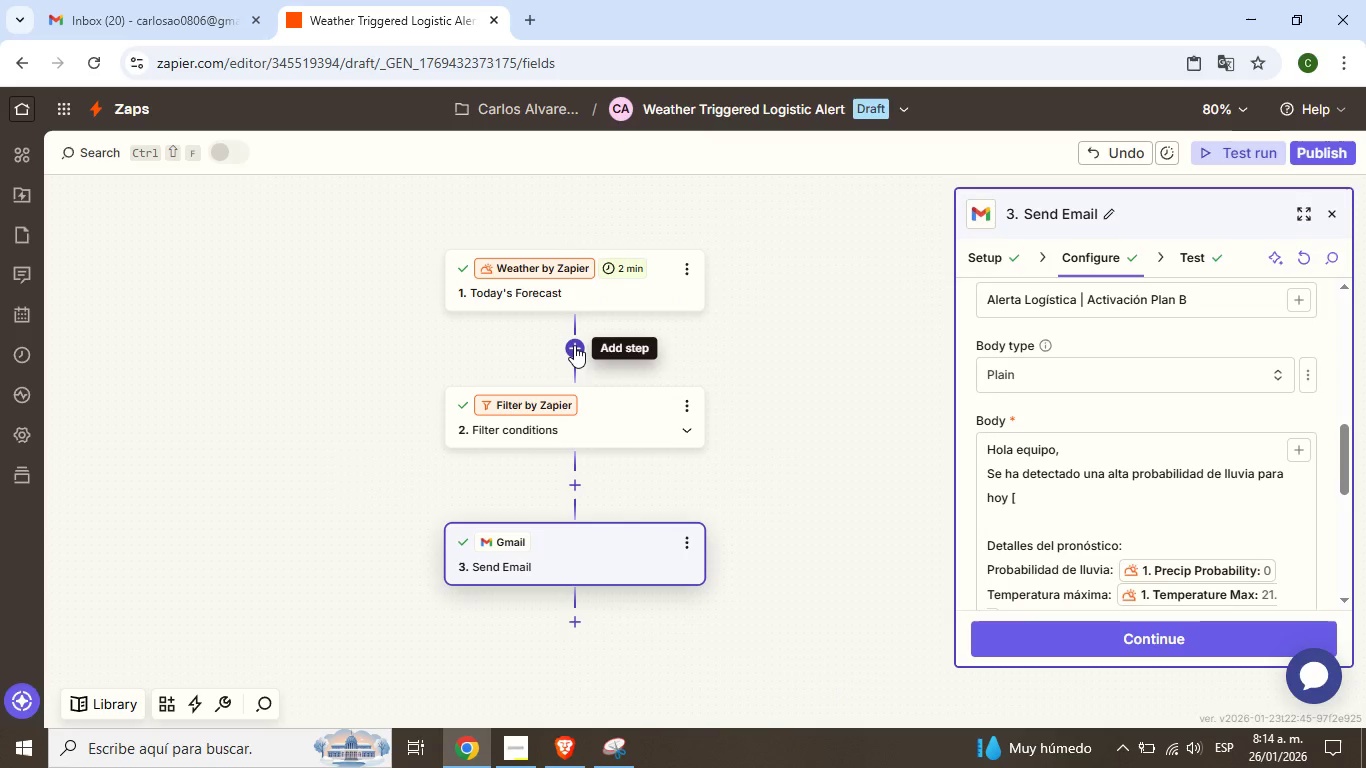 
left_click([574, 345])
 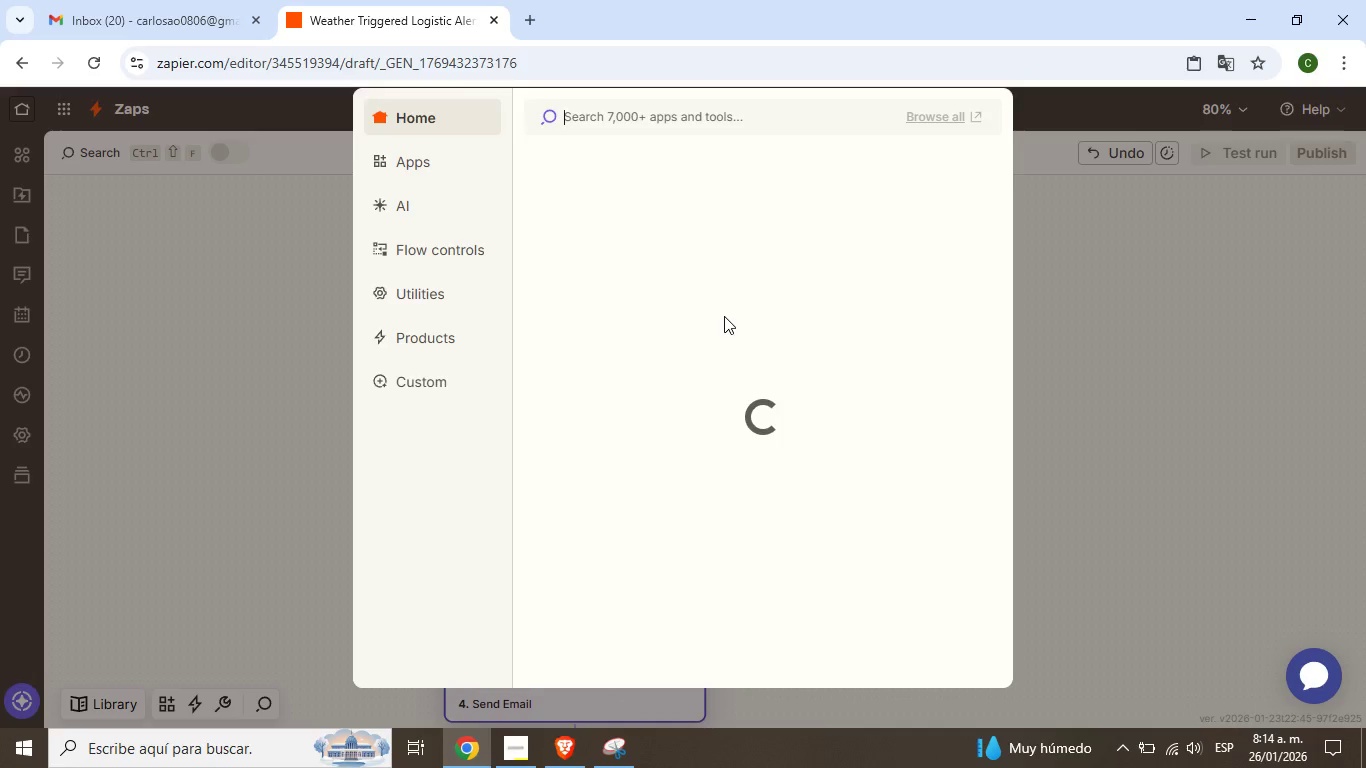 
mouse_move([744, 301])
 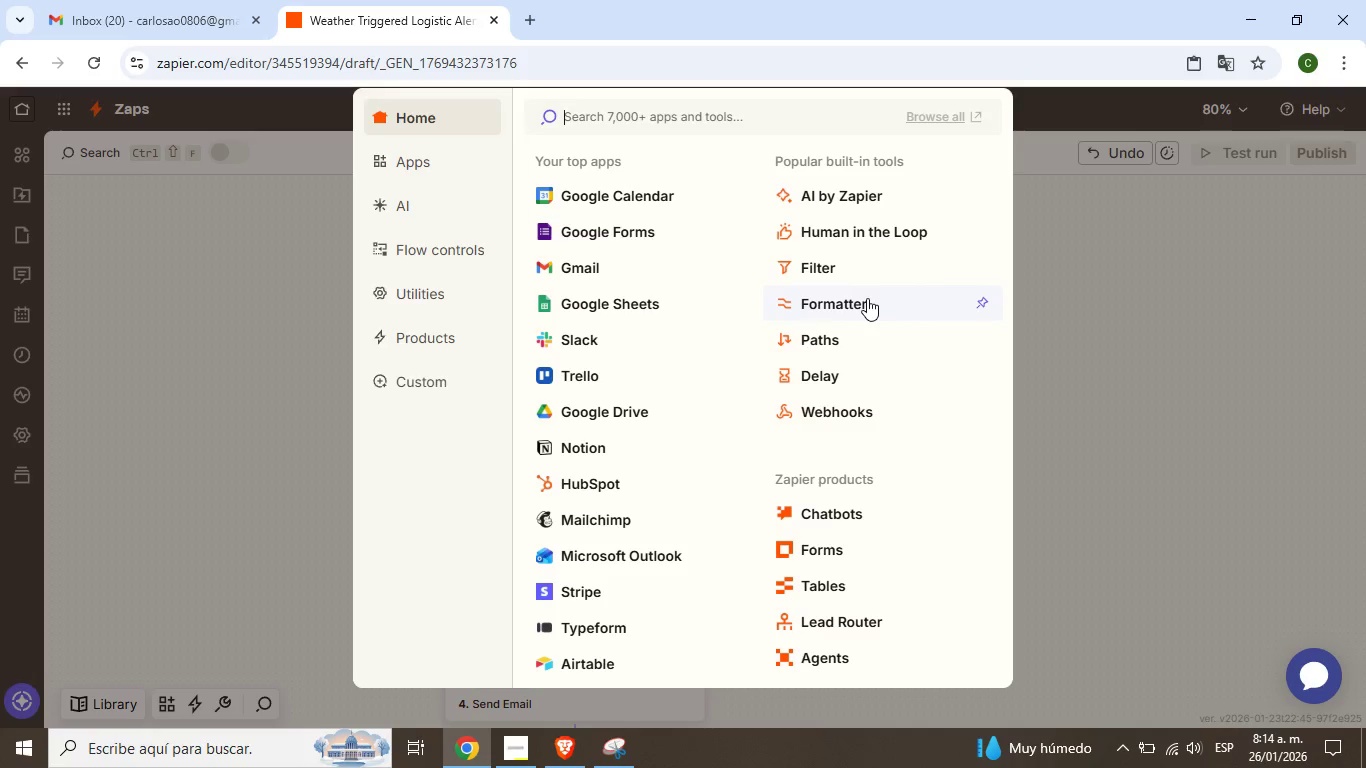 
left_click([867, 298])
 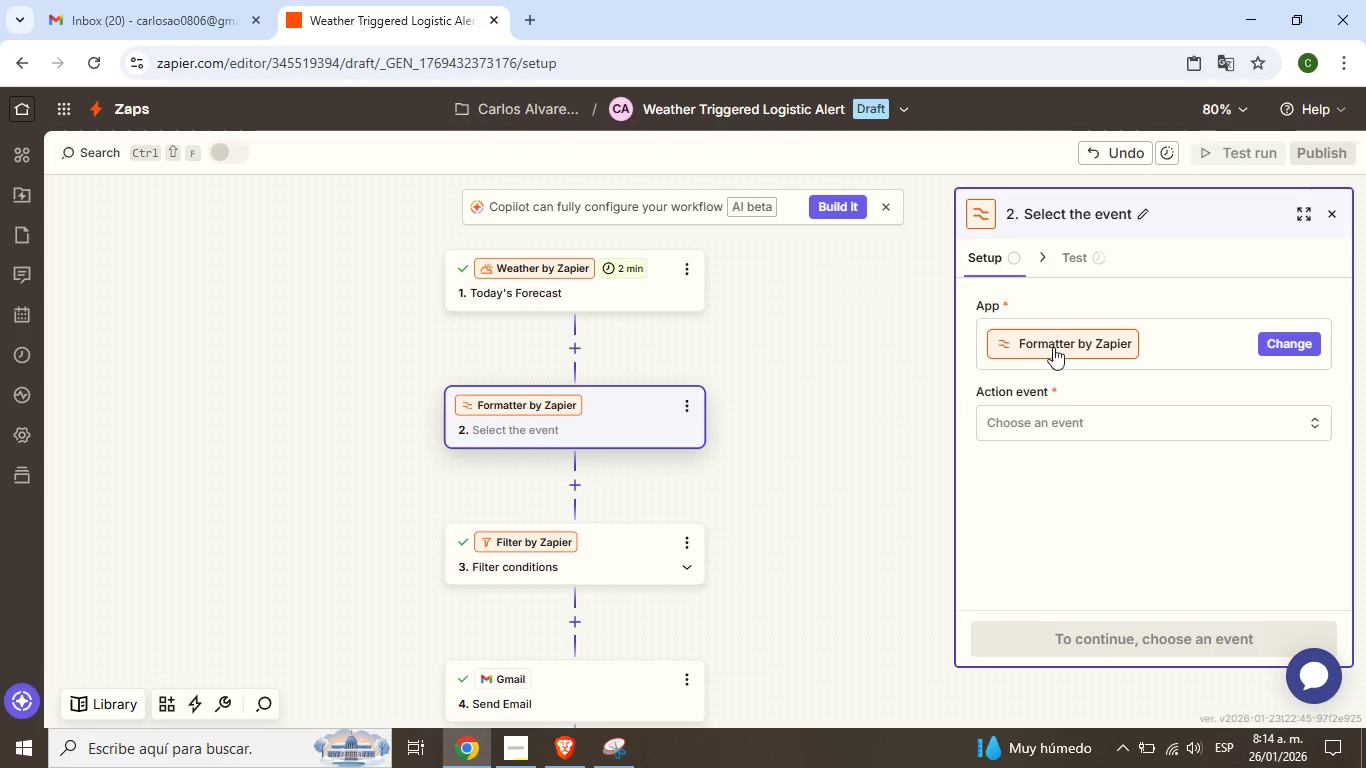 
left_click([1062, 425])
 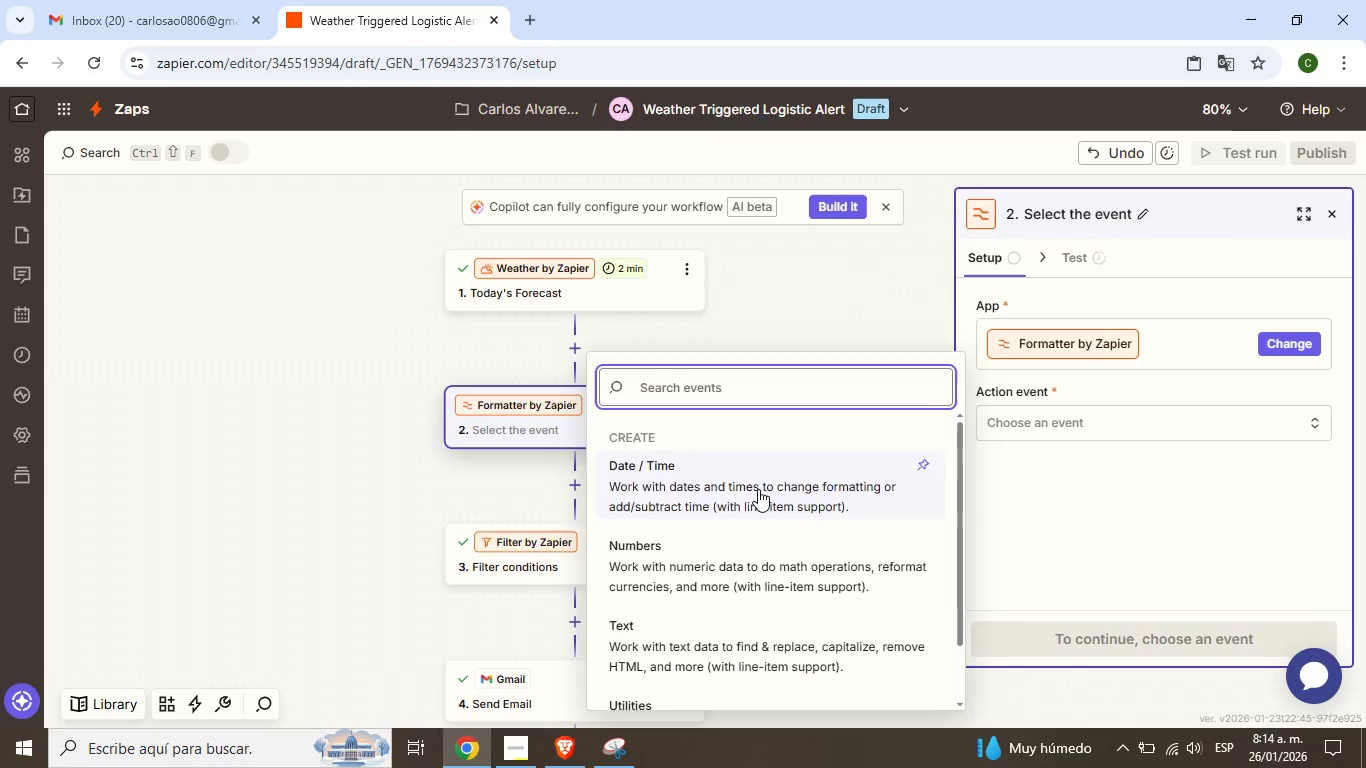 
left_click([684, 499])
 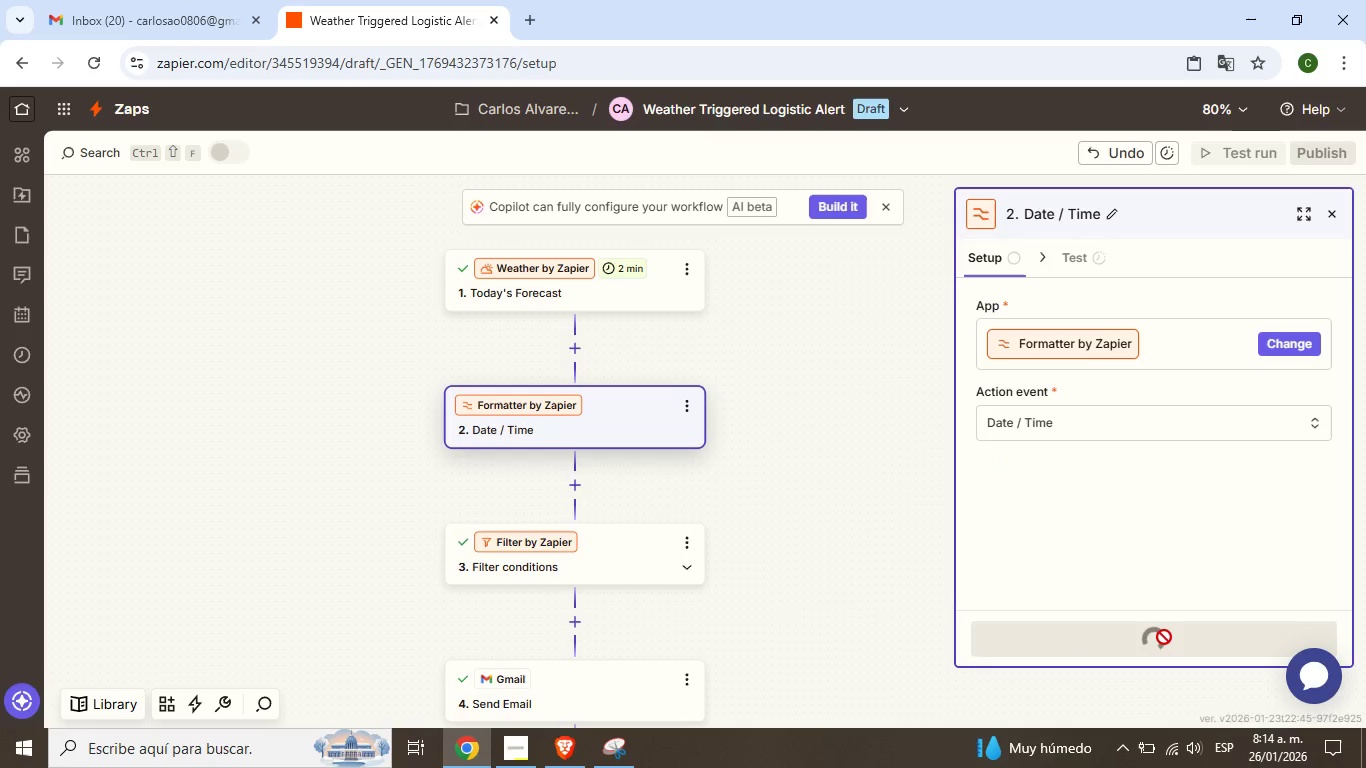 
left_click([1164, 637])
 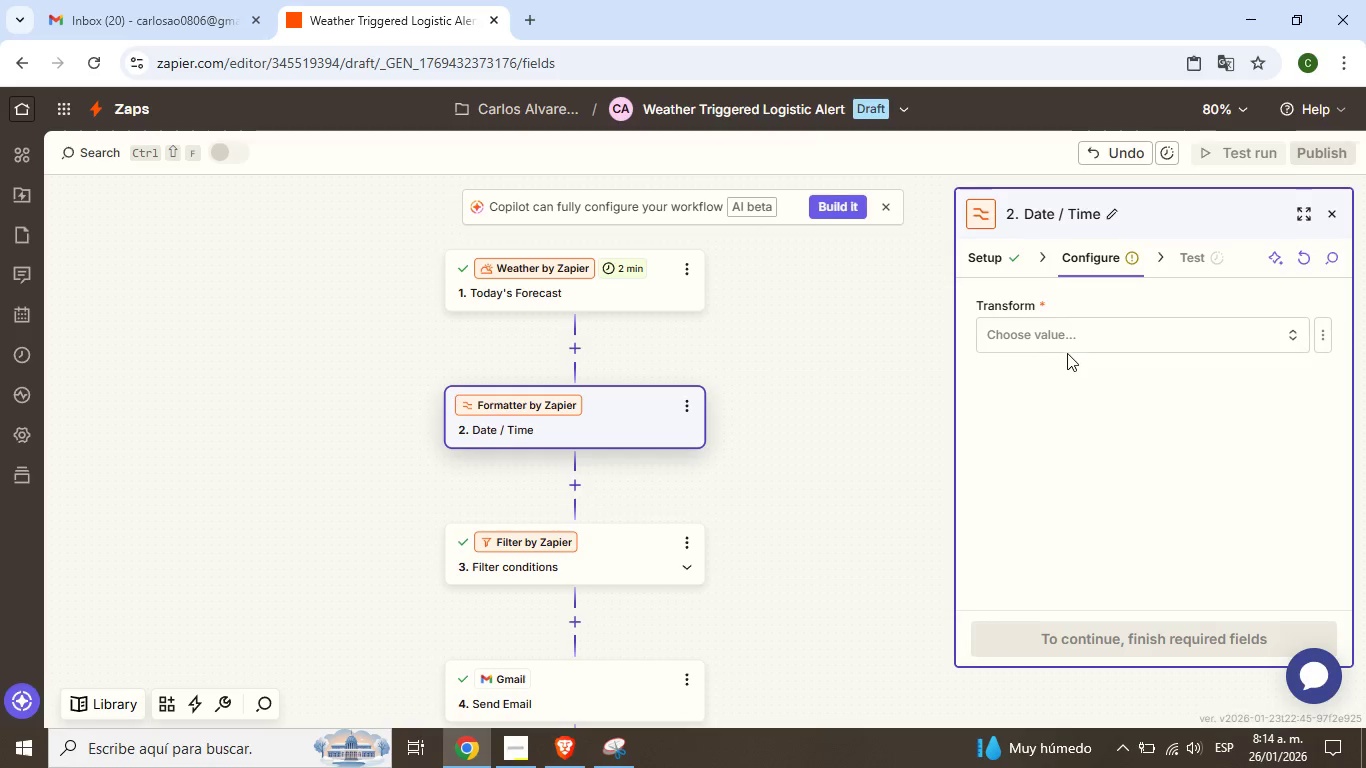 
left_click([1069, 345])
 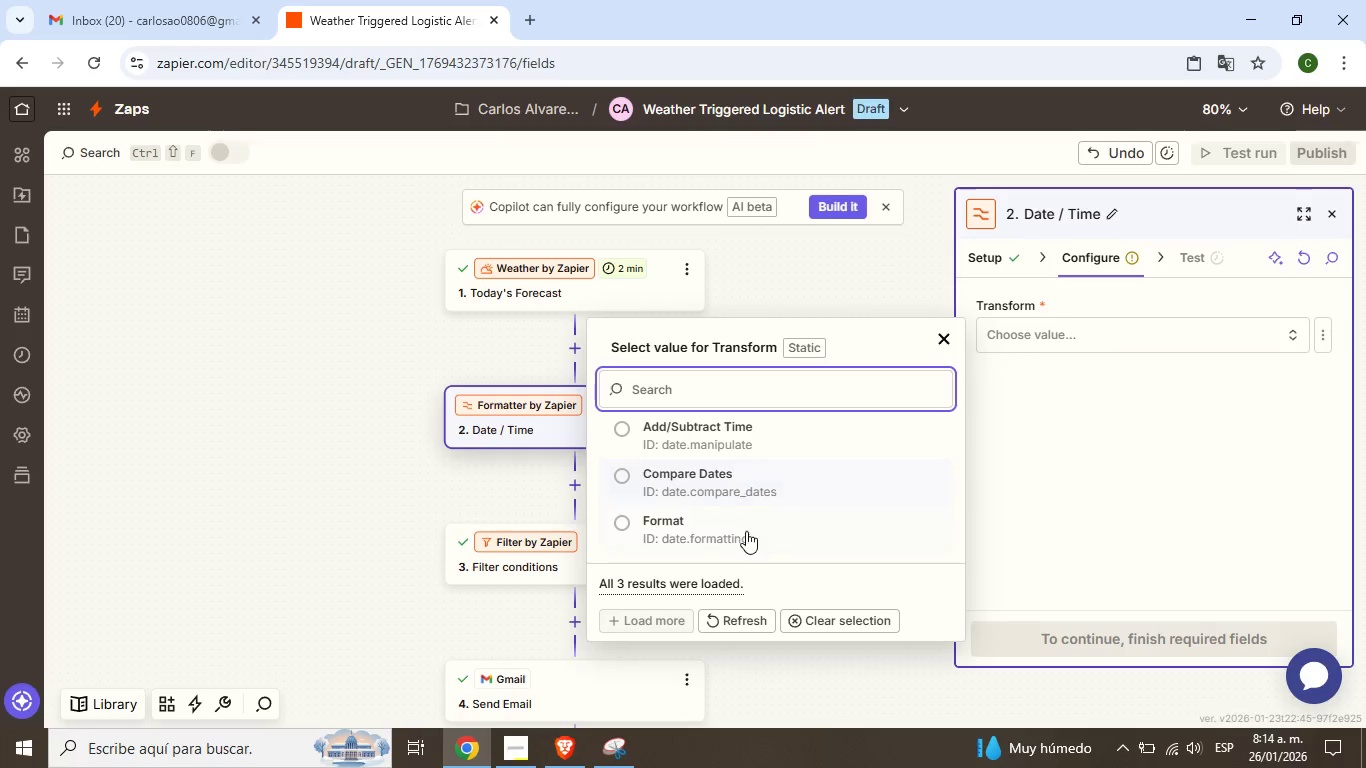 
left_click([746, 531])
 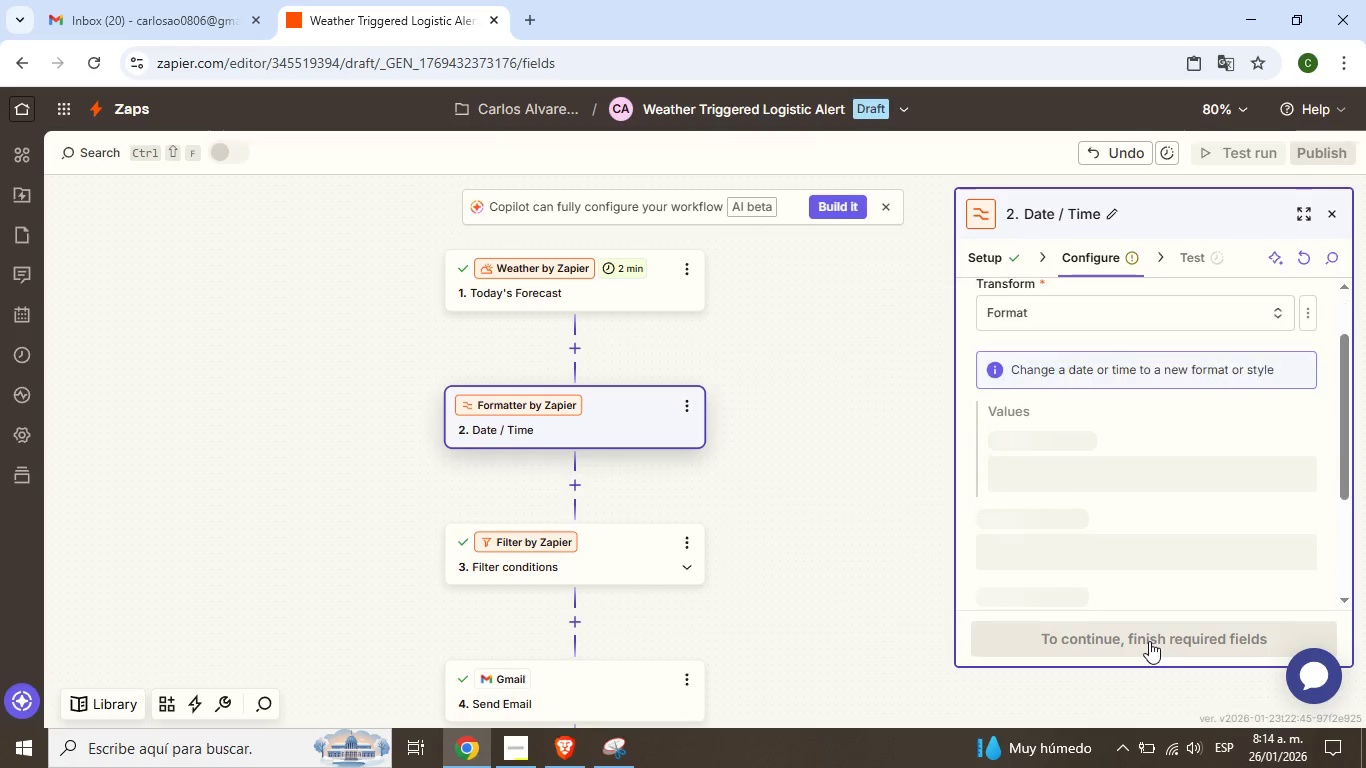 
left_click([1149, 641])
 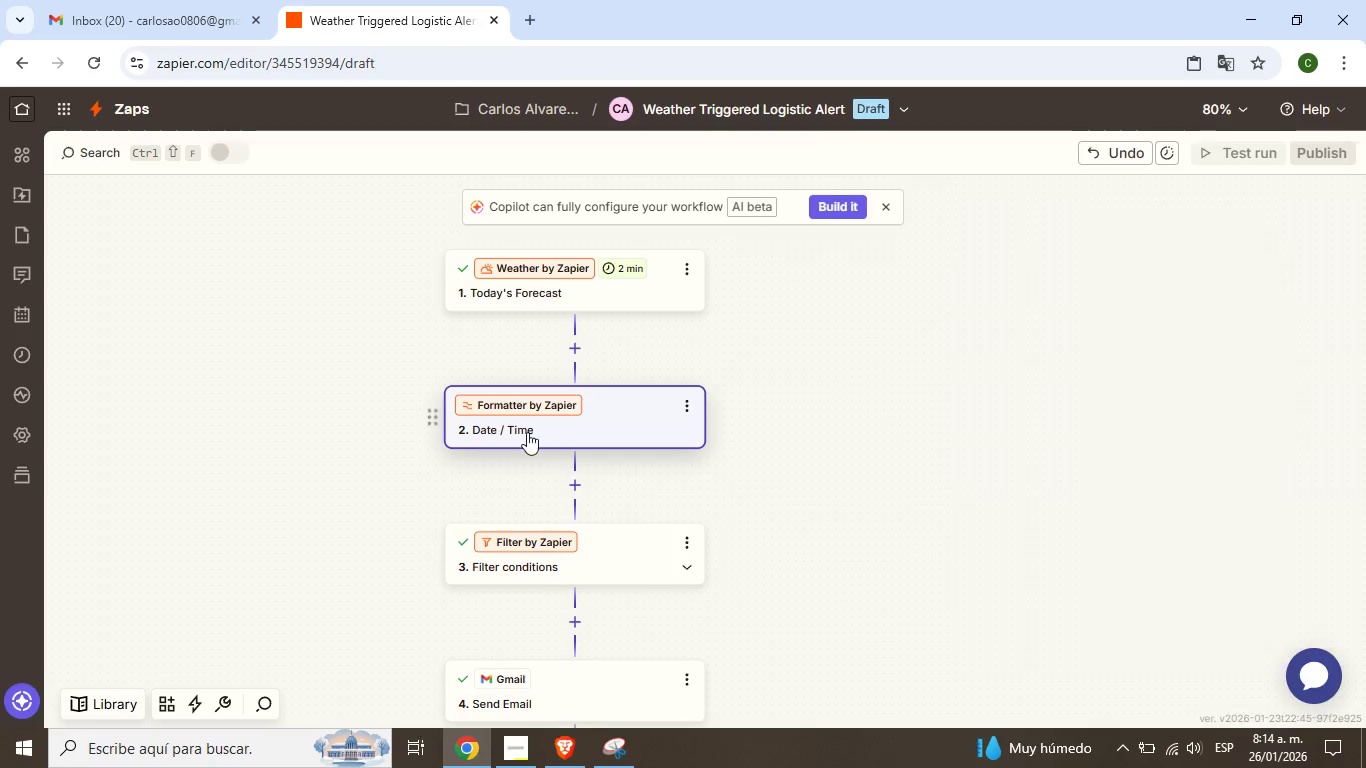 
left_click([544, 422])
 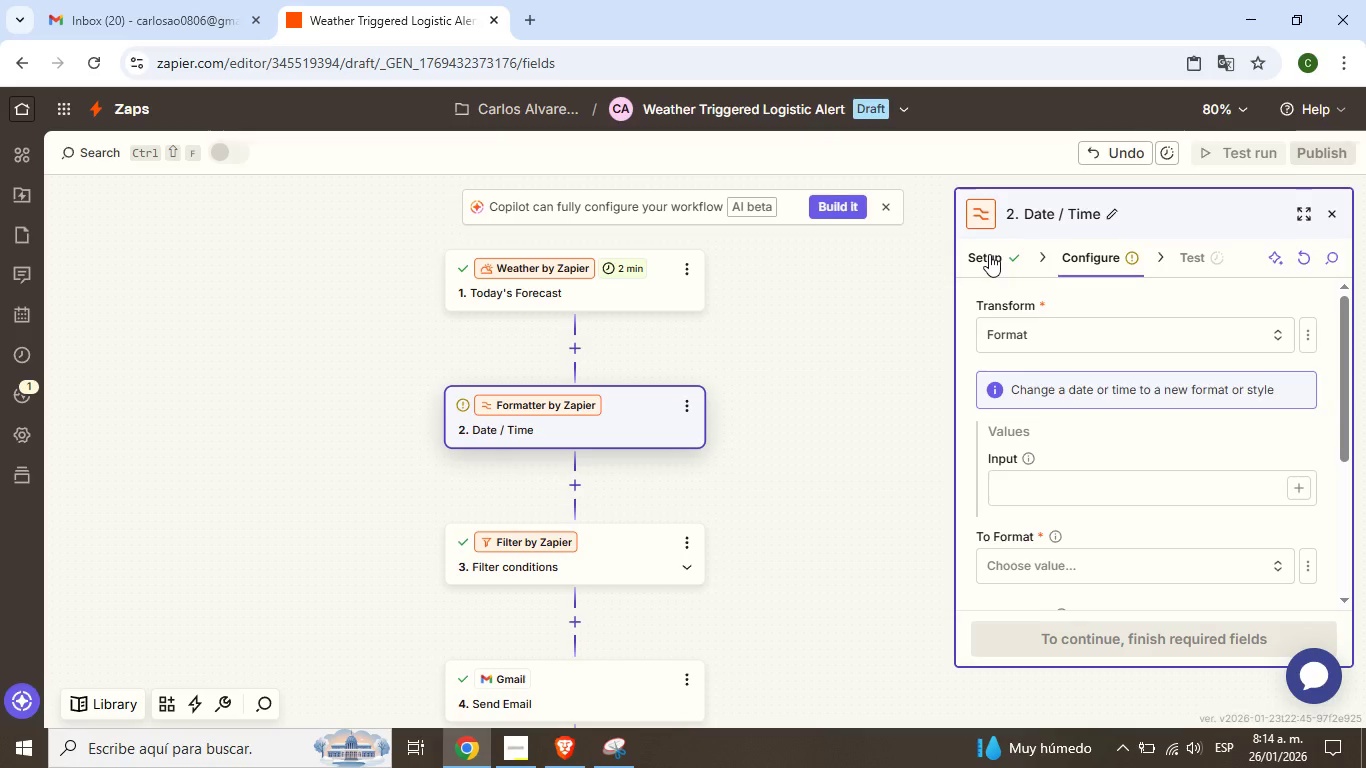 
left_click([989, 254])
 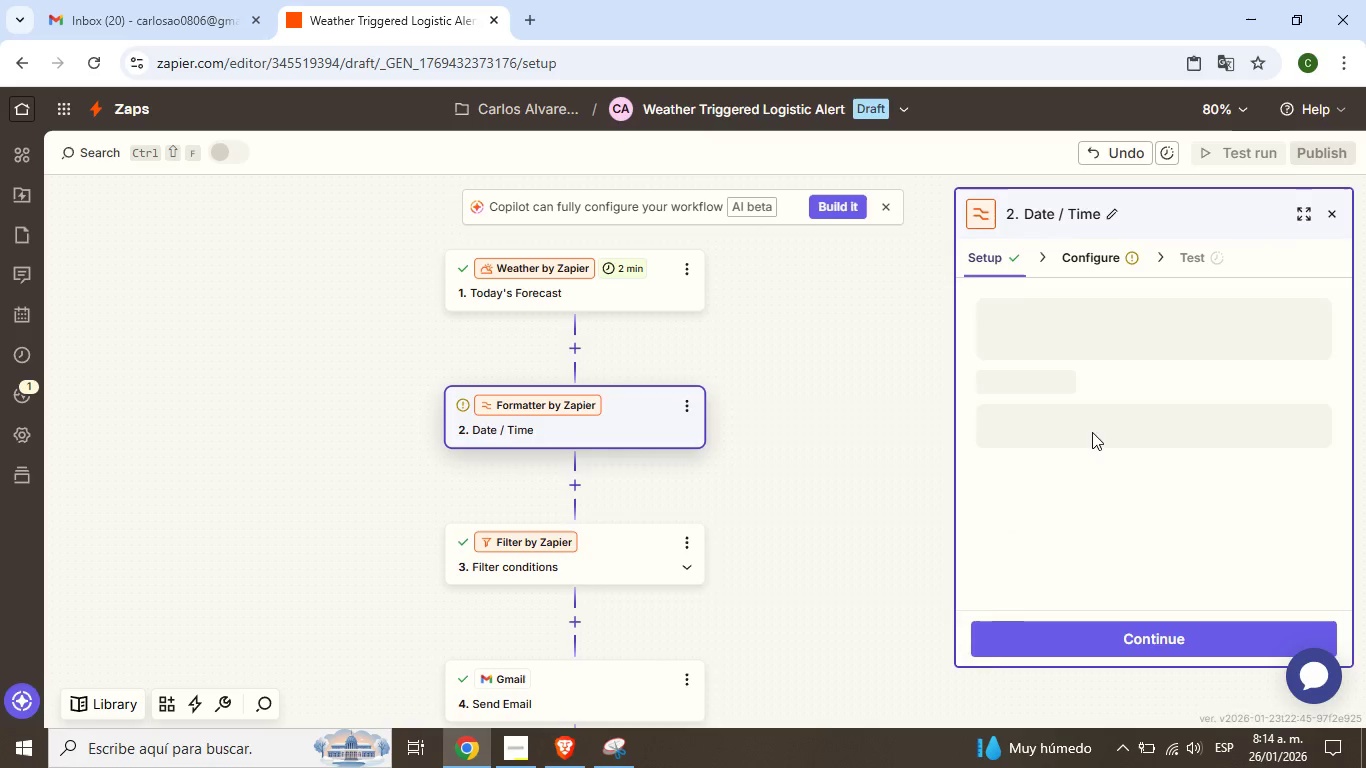 
left_click([1092, 432])
 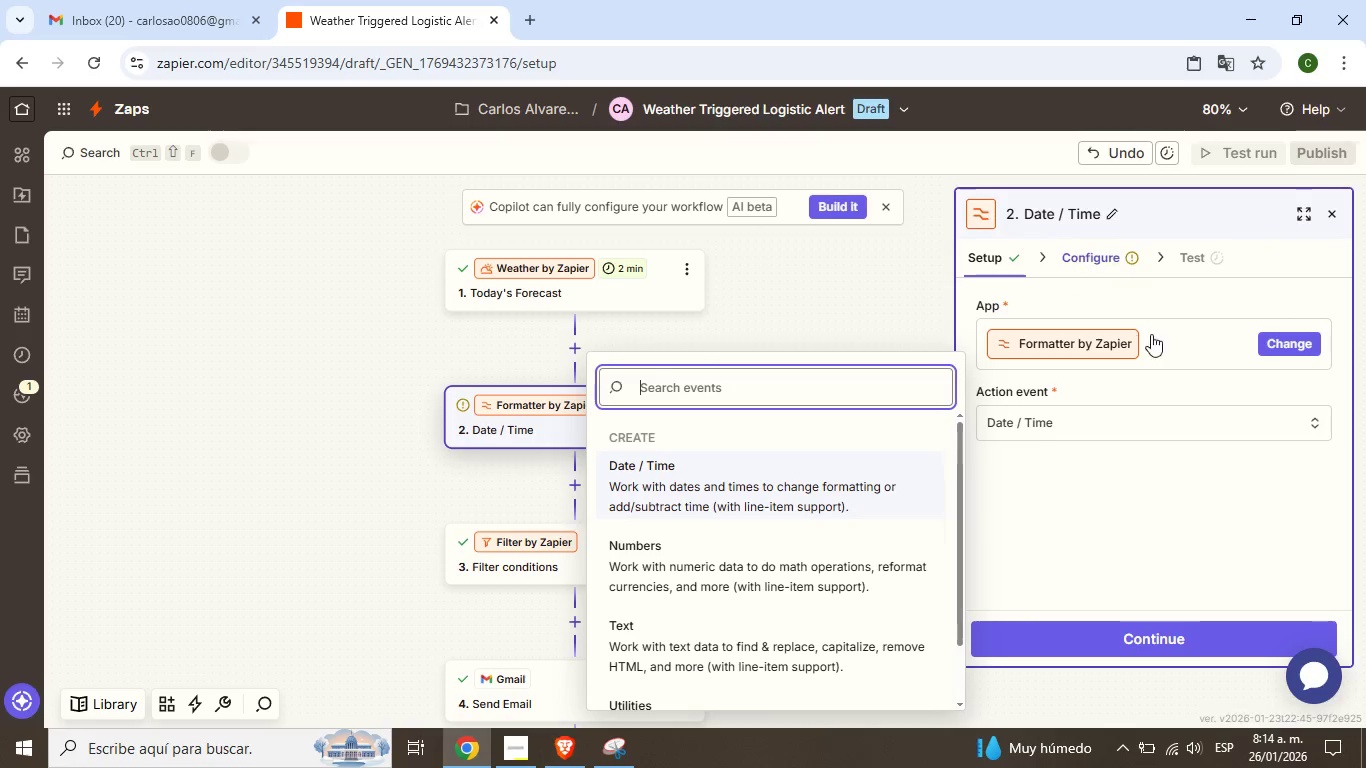 
left_click([1190, 337])
 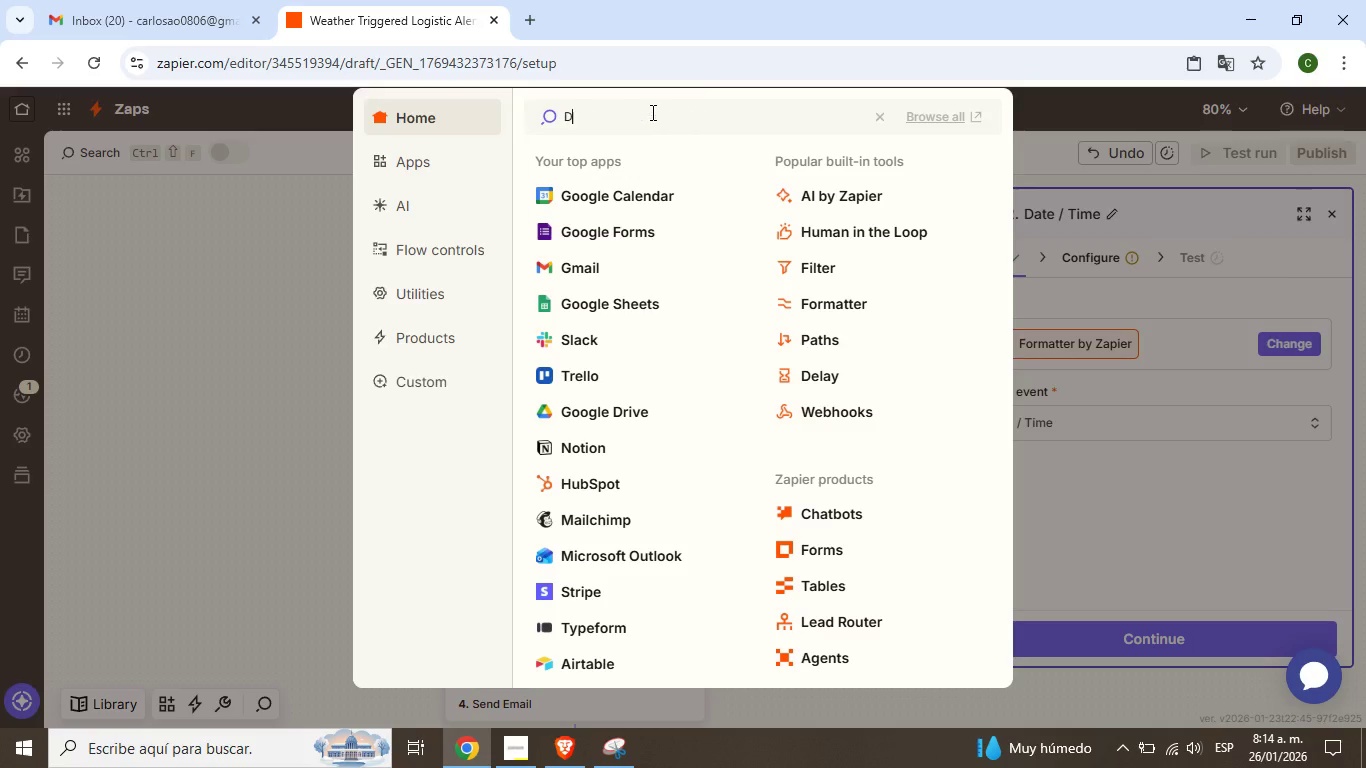 
type(DAT)
 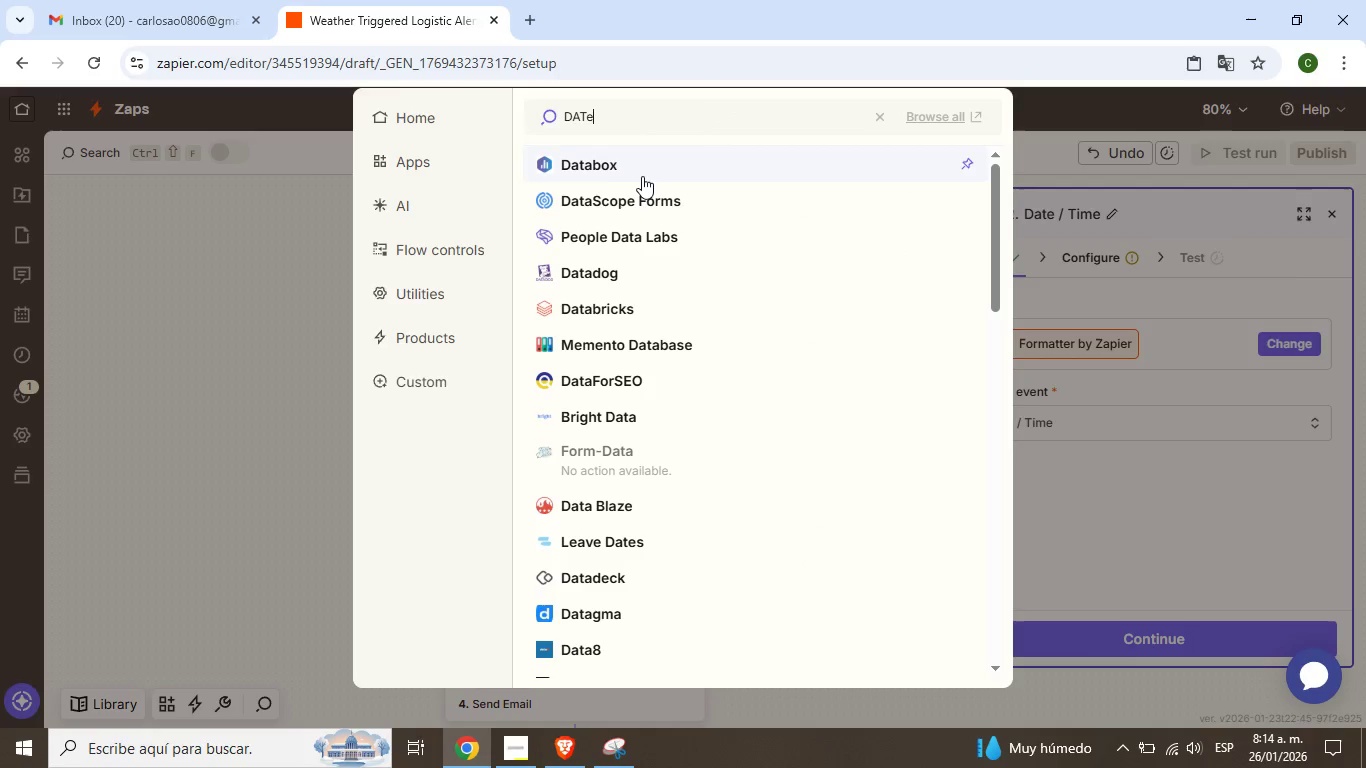 
key(E)
 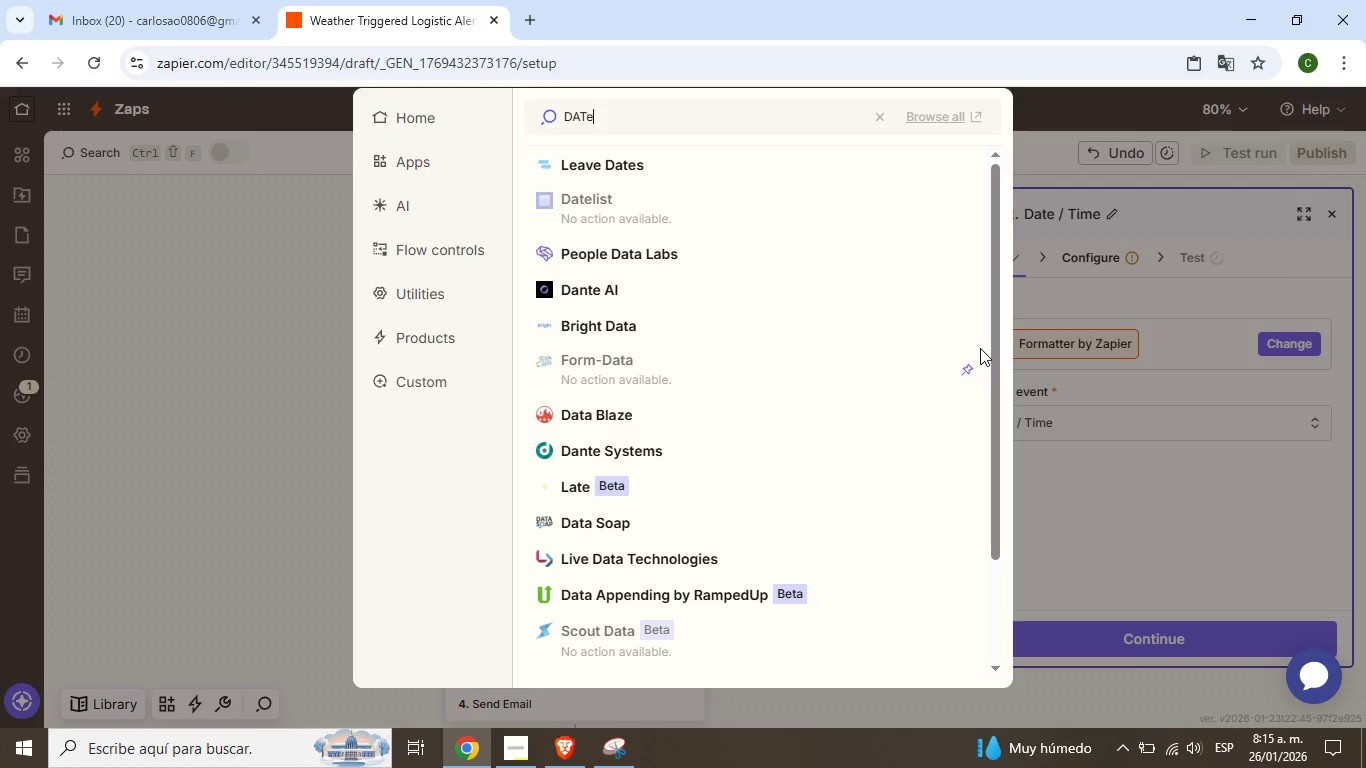 
wait(17.22)
 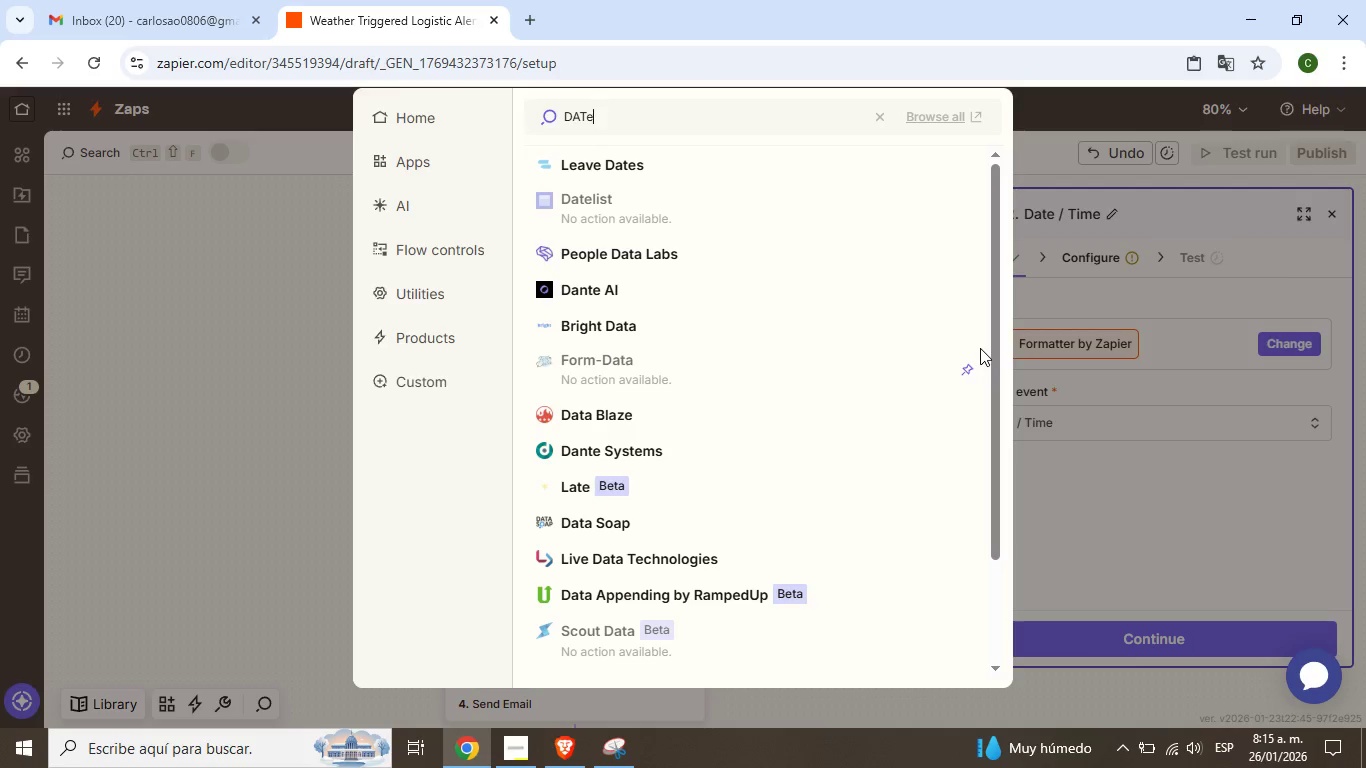 
left_click([1128, 633])
 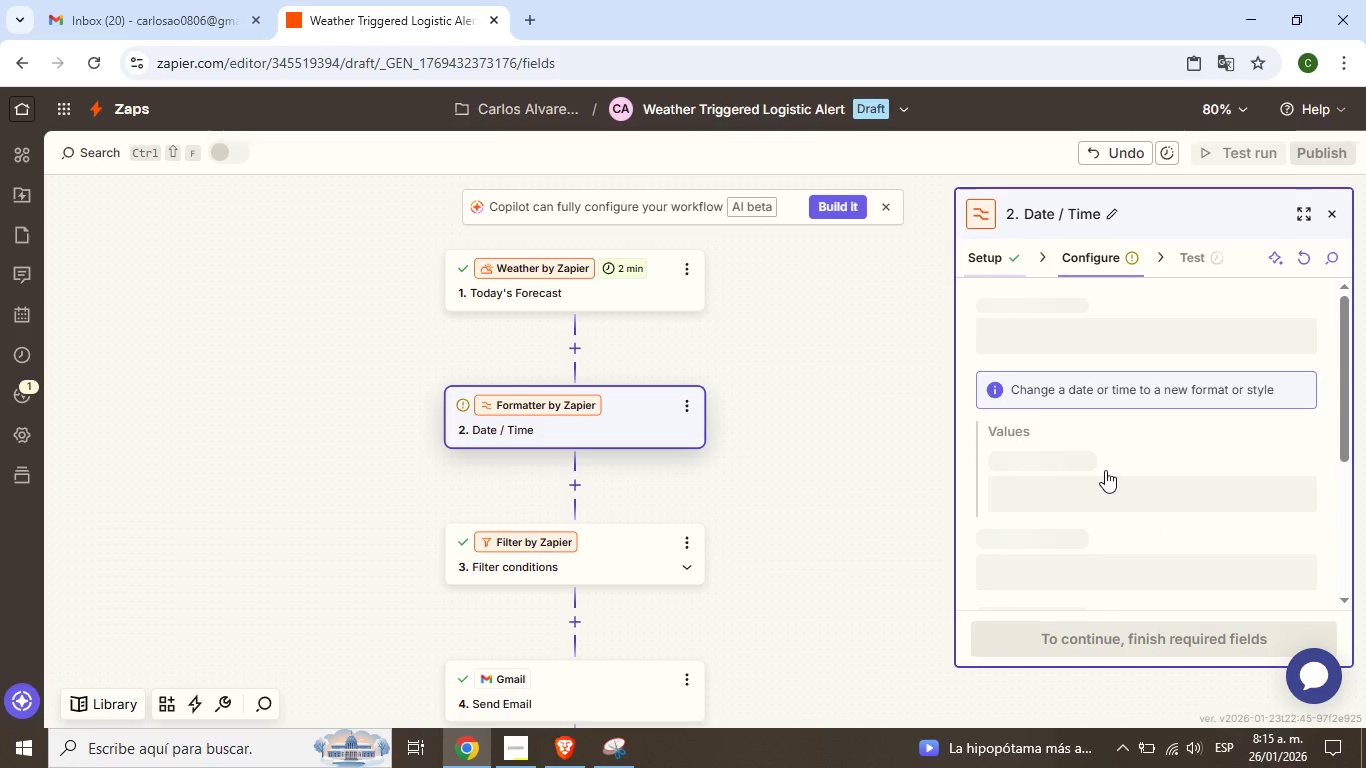 
mouse_move([1126, 472])
 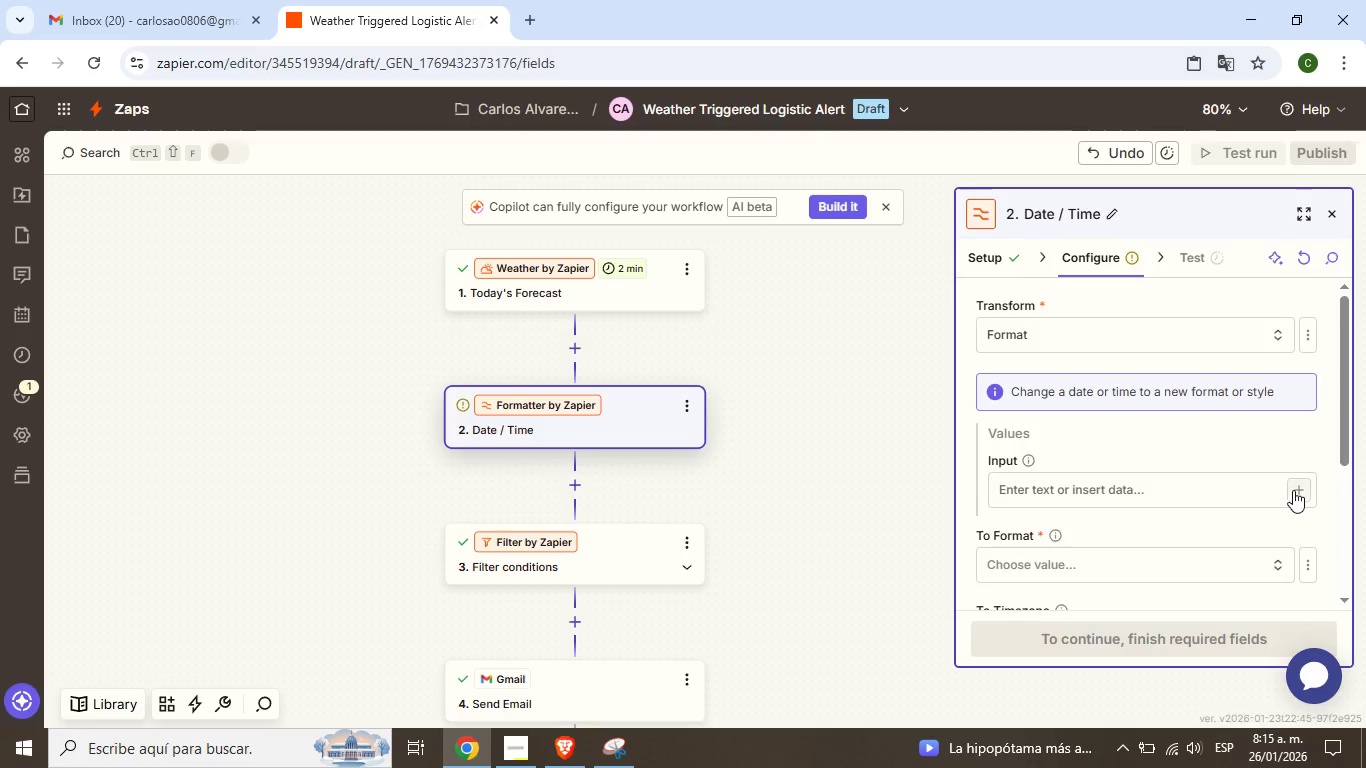 
left_click([1294, 490])
 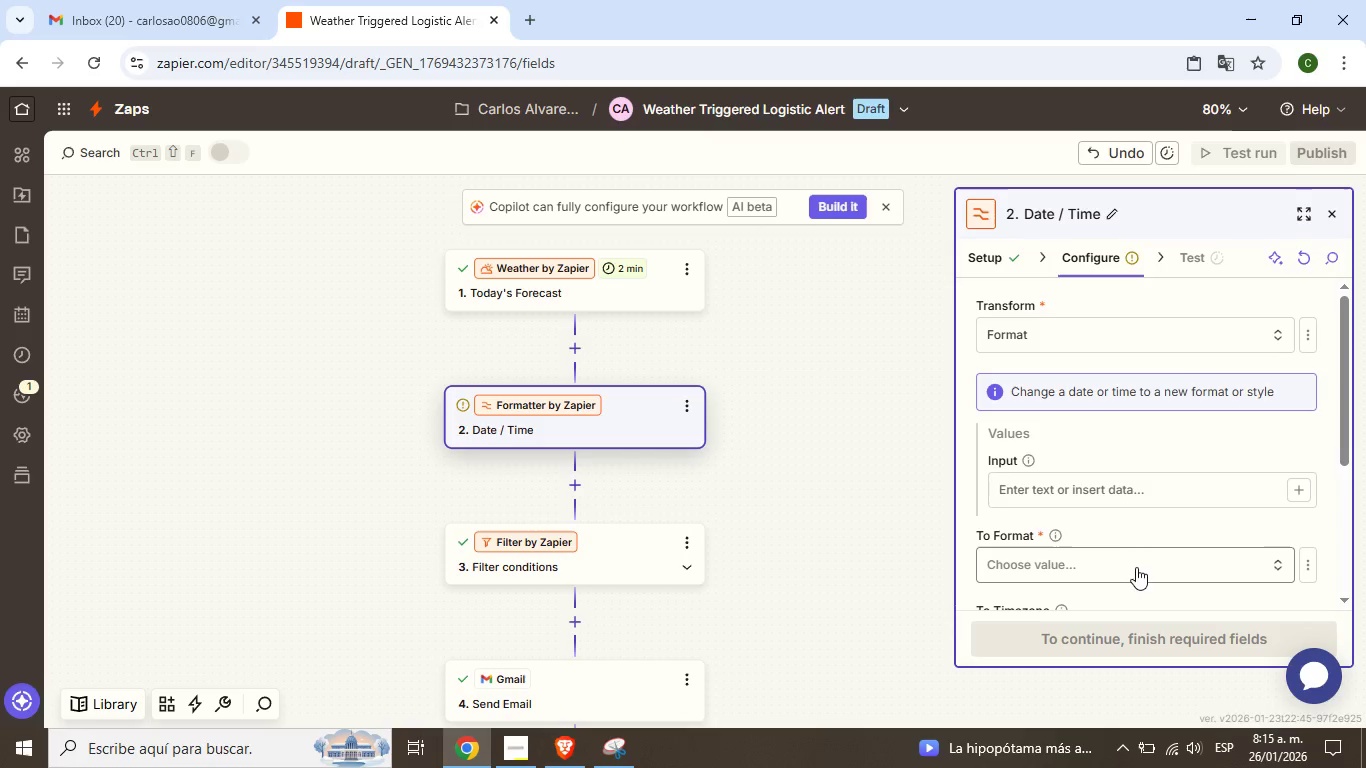 
left_click([1167, 437])
 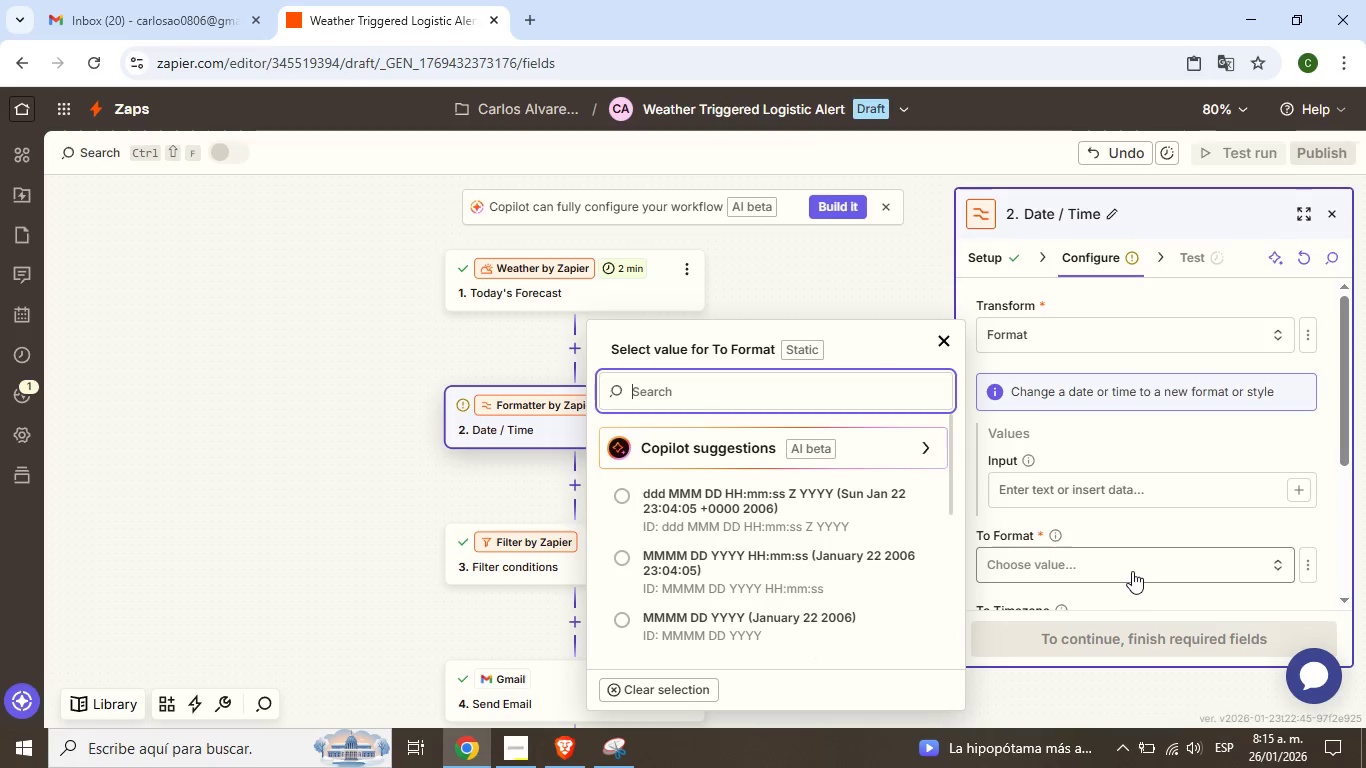 
left_click([1134, 571])
 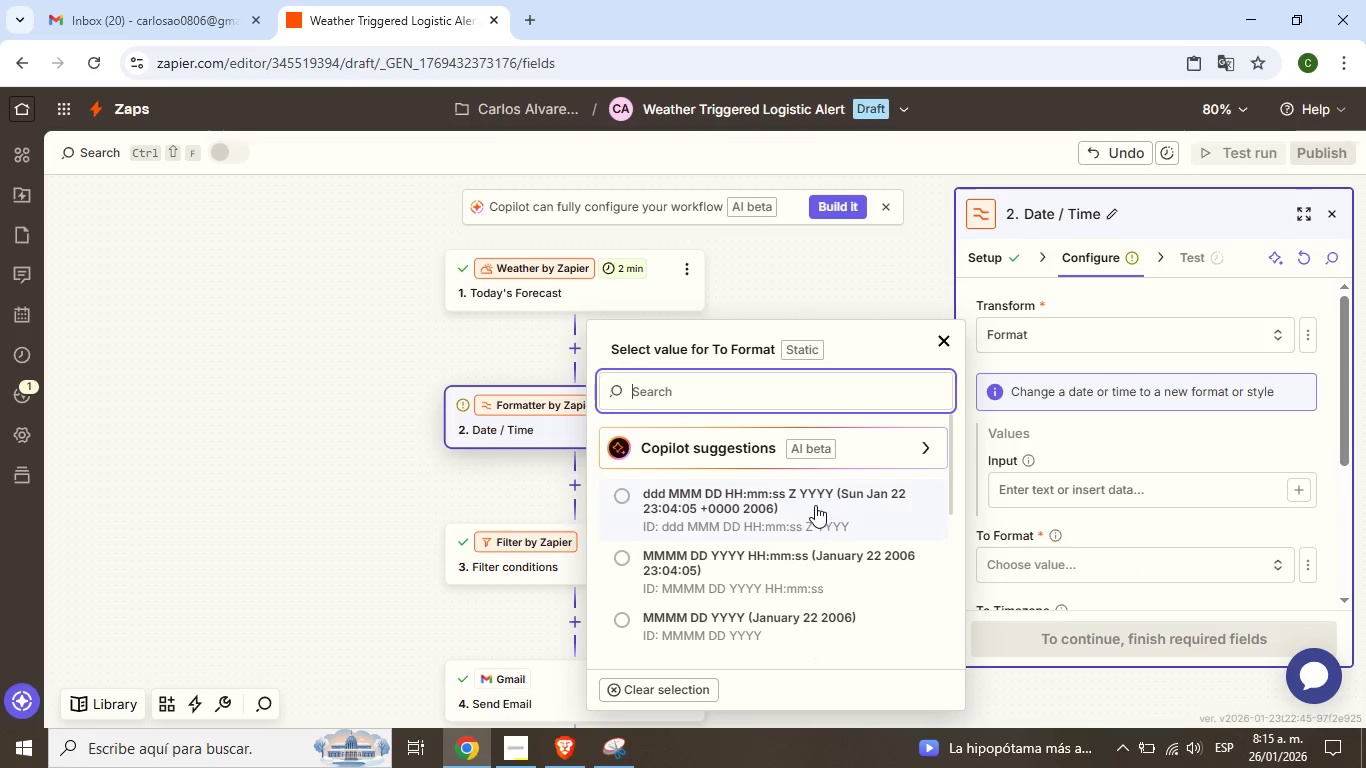 
scroll: coordinate [1115, 533], scroll_direction: down, amount: 3.0
 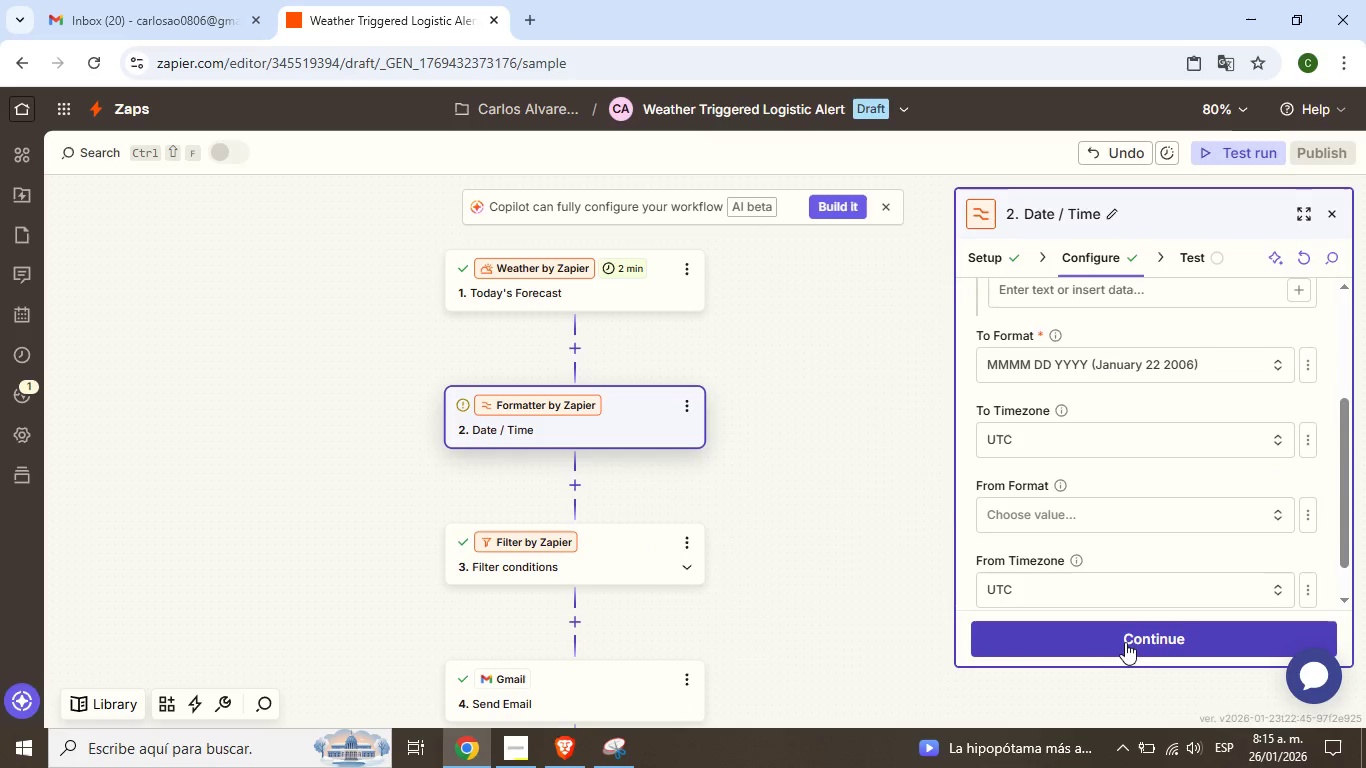 
left_click([1125, 642])
 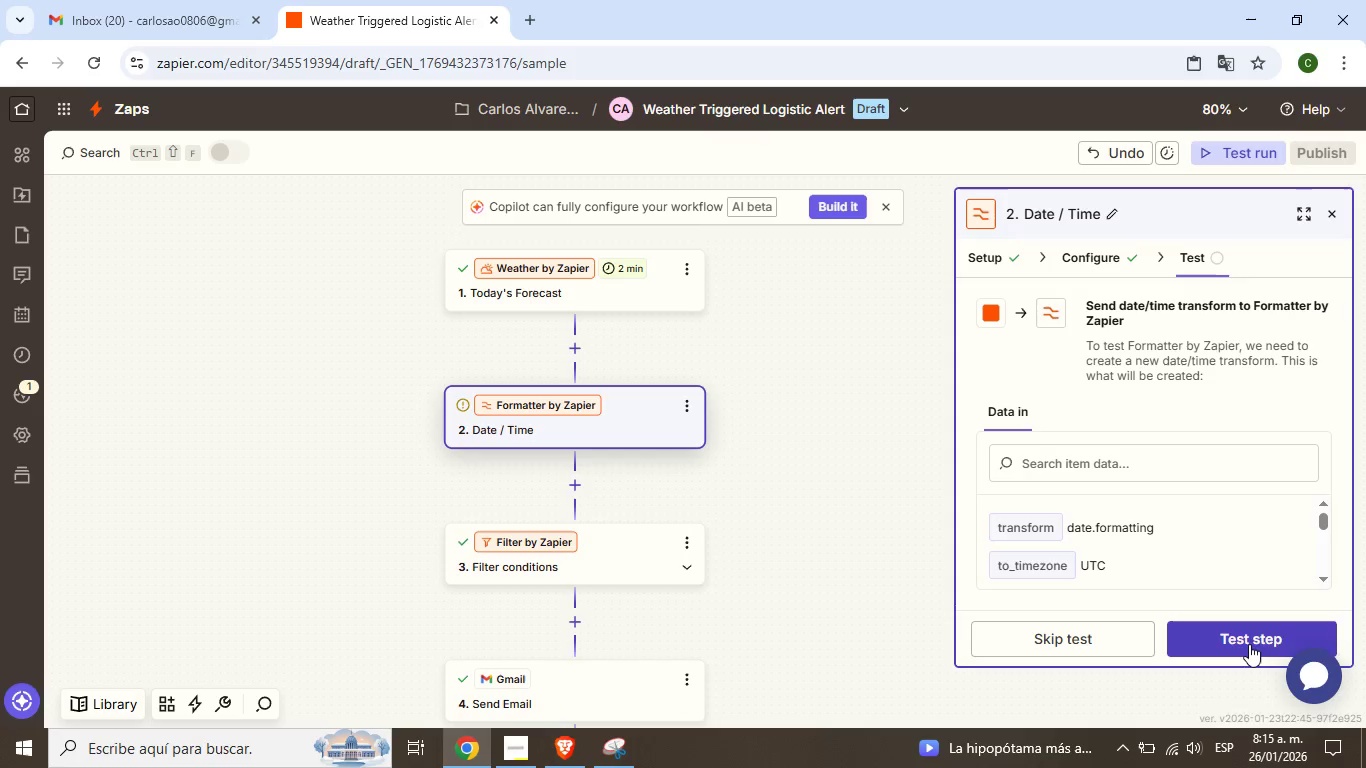 
left_click([1249, 645])
 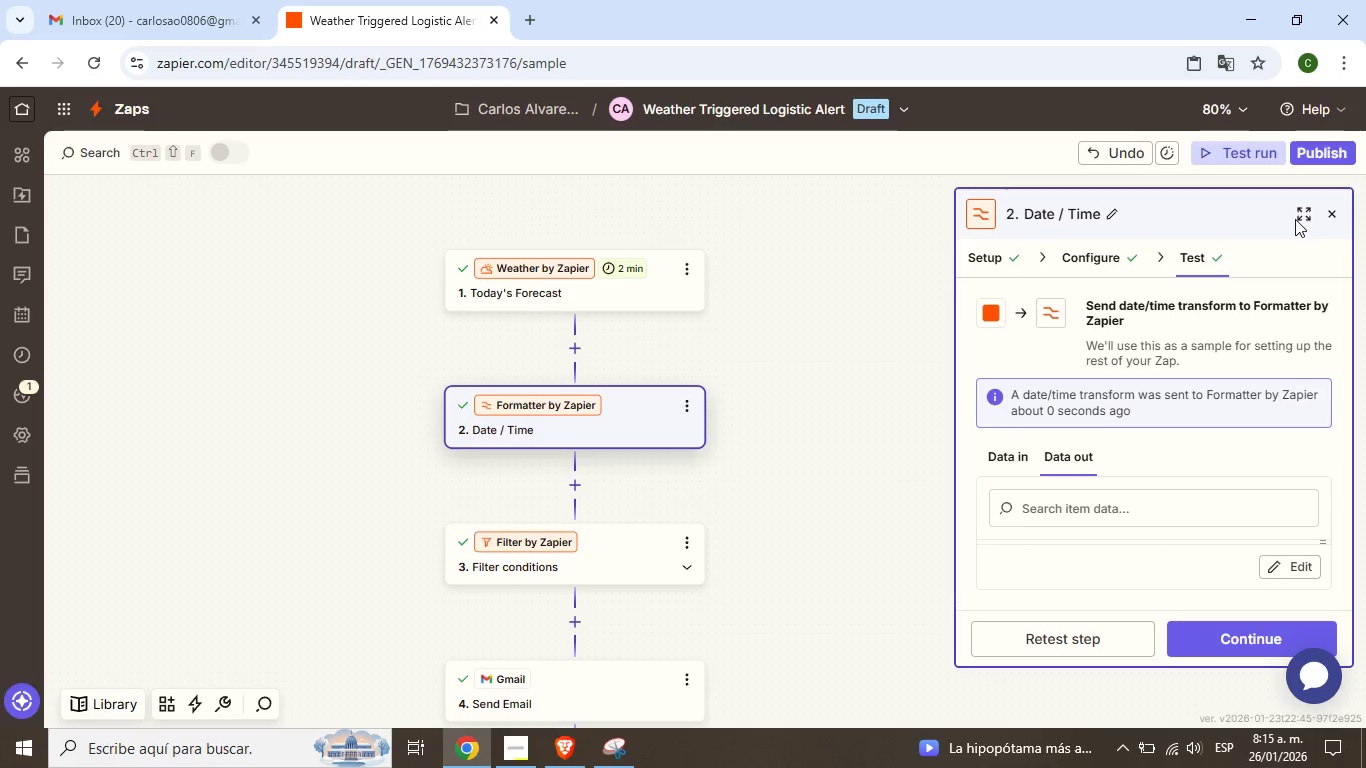 
wait(5.64)
 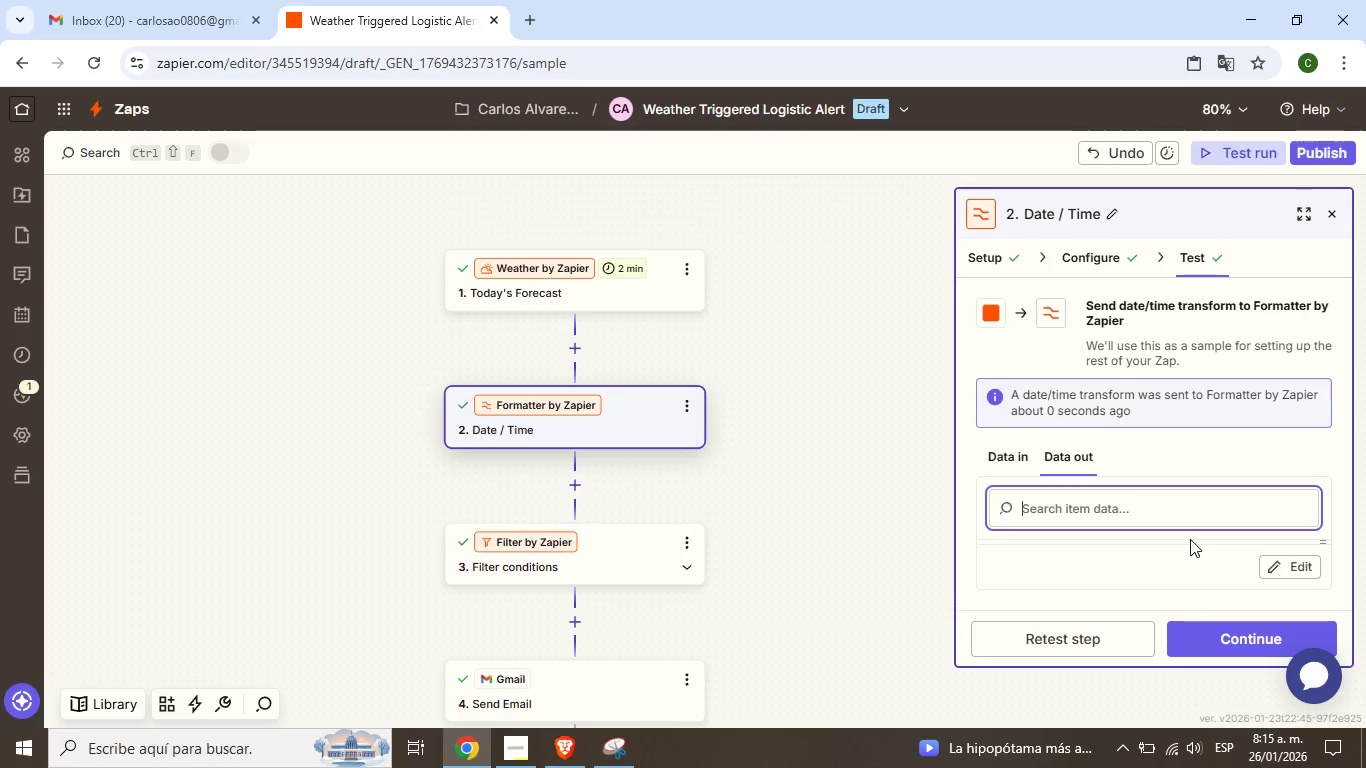 
scroll: coordinate [784, 498], scroll_direction: down, amount: 2.0
 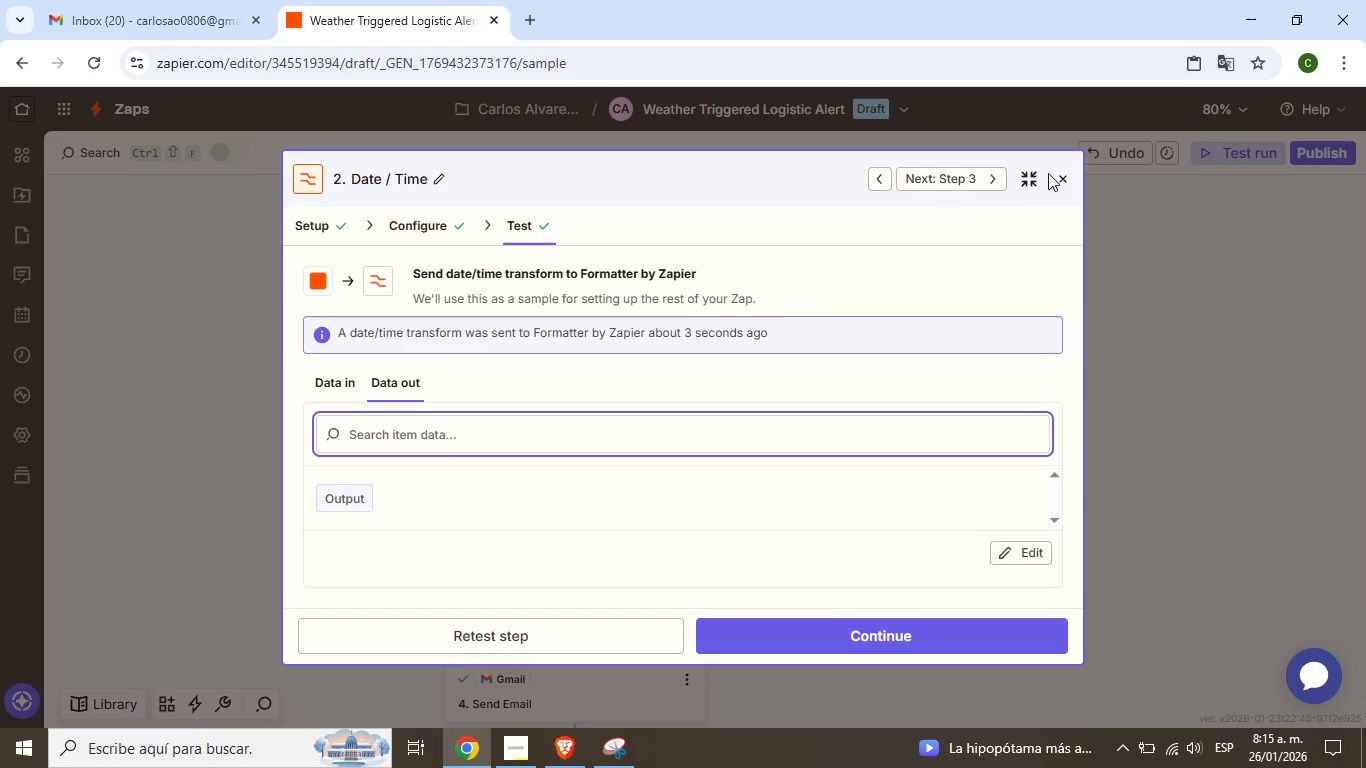 
left_click([1057, 173])
 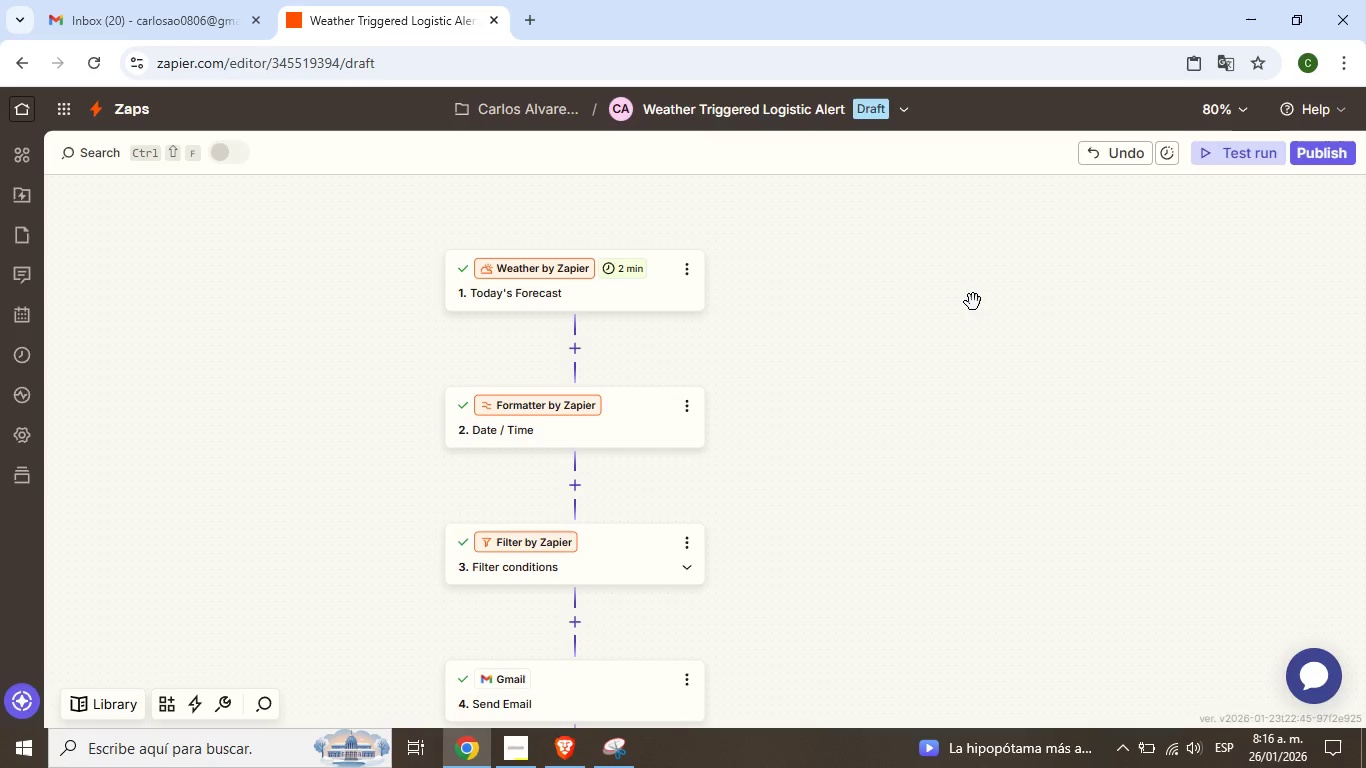 
wait(24.94)
 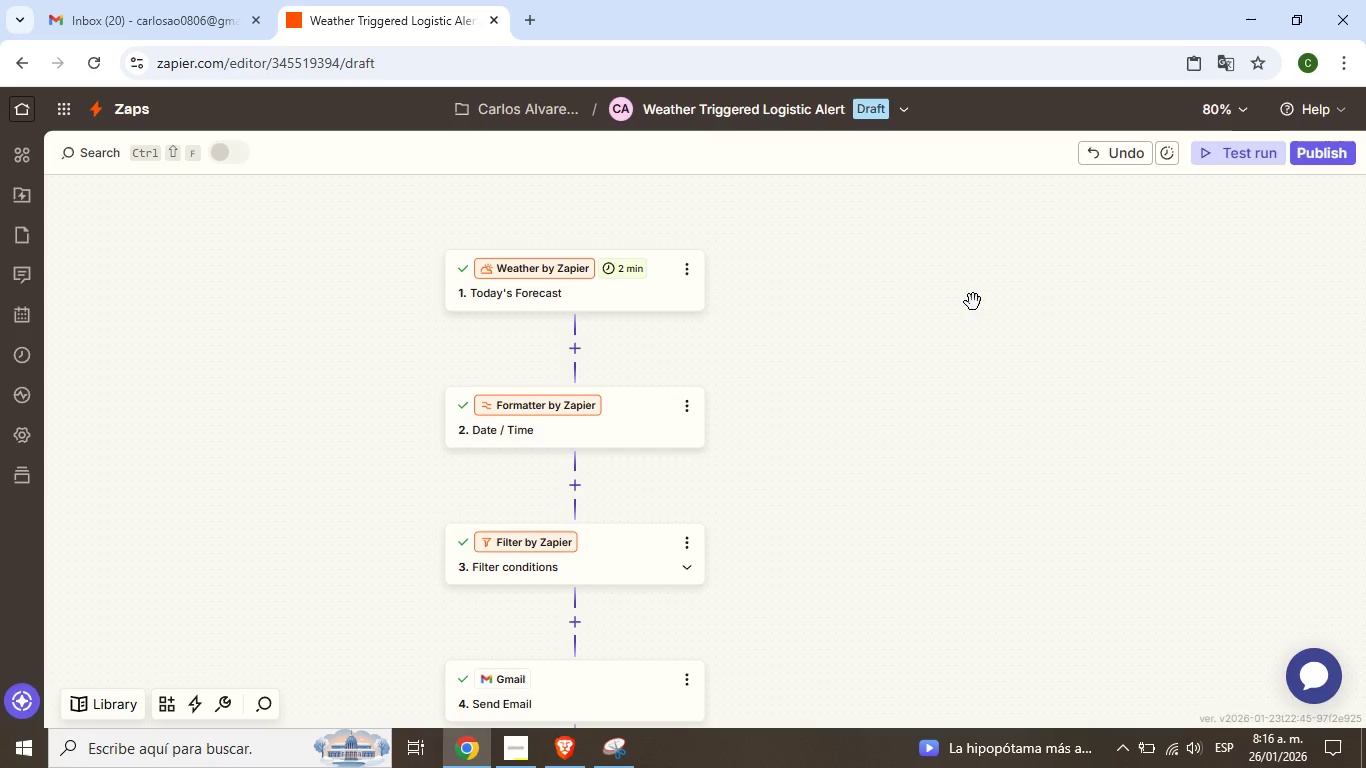 
scroll: coordinate [616, 555], scroll_direction: down, amount: 1.0
 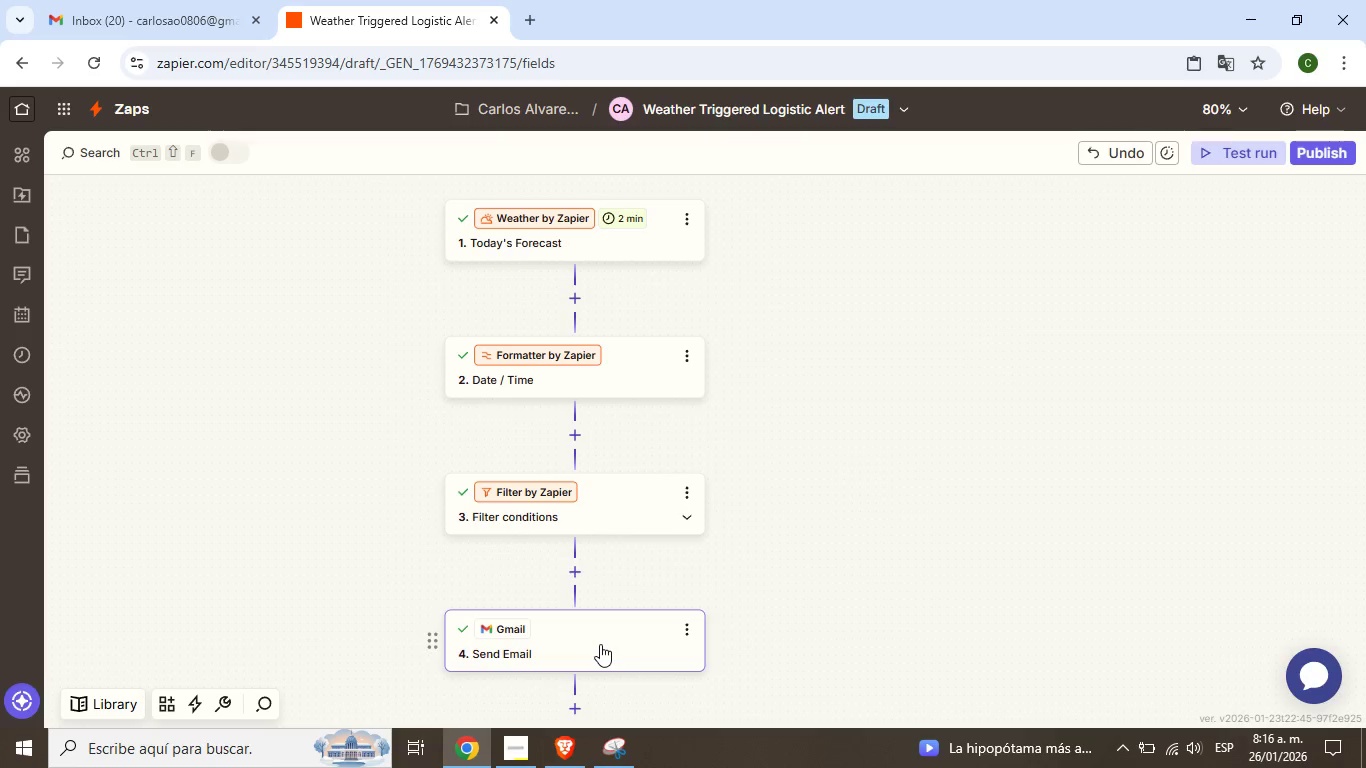 
left_click([601, 644])
 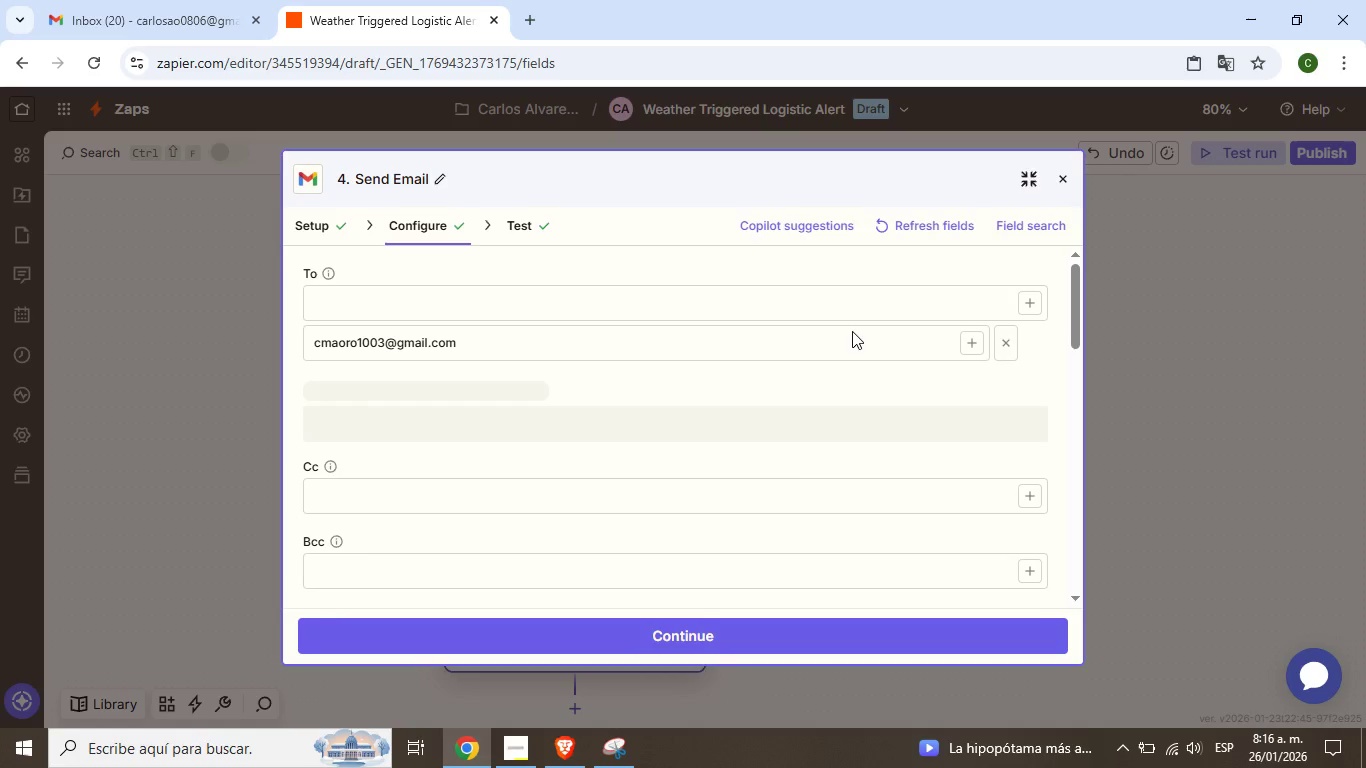 
scroll: coordinate [795, 452], scroll_direction: down, amount: 6.0
 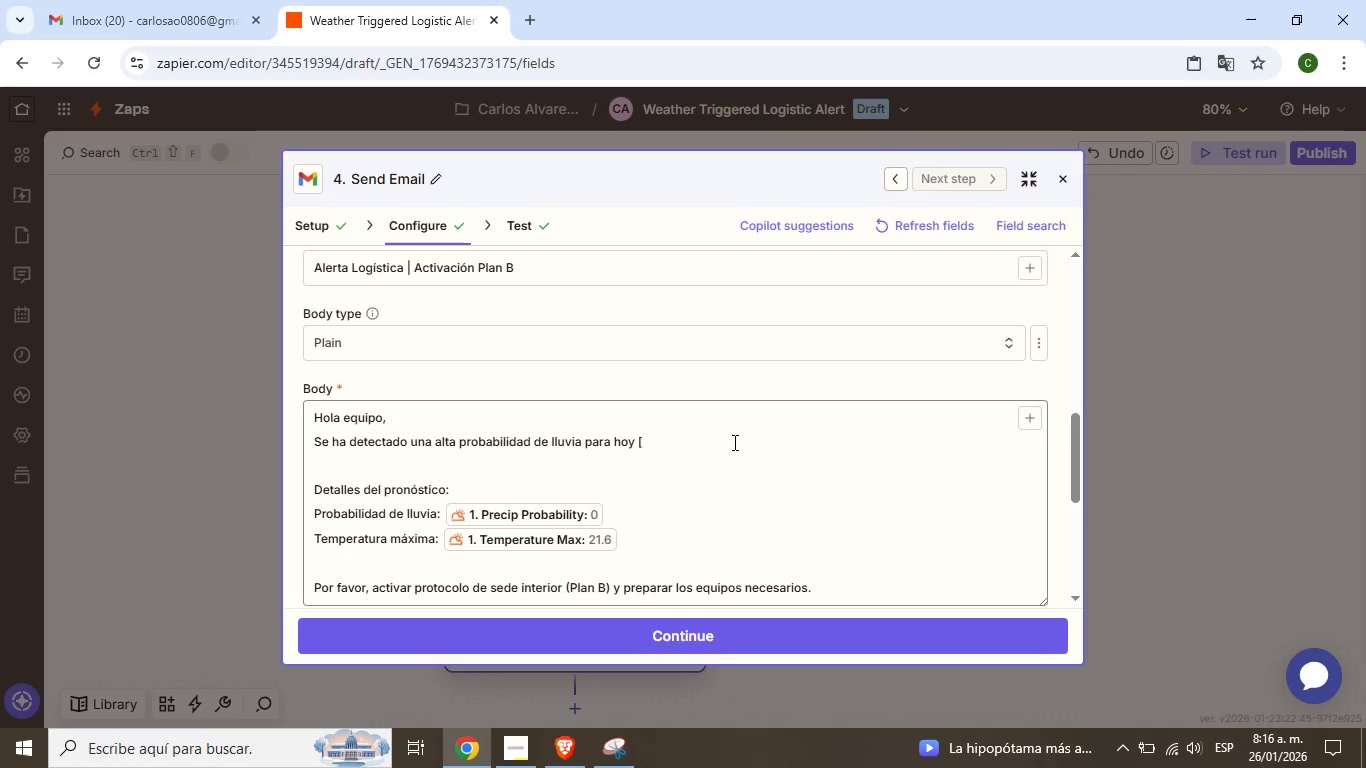 
left_click([733, 442])
 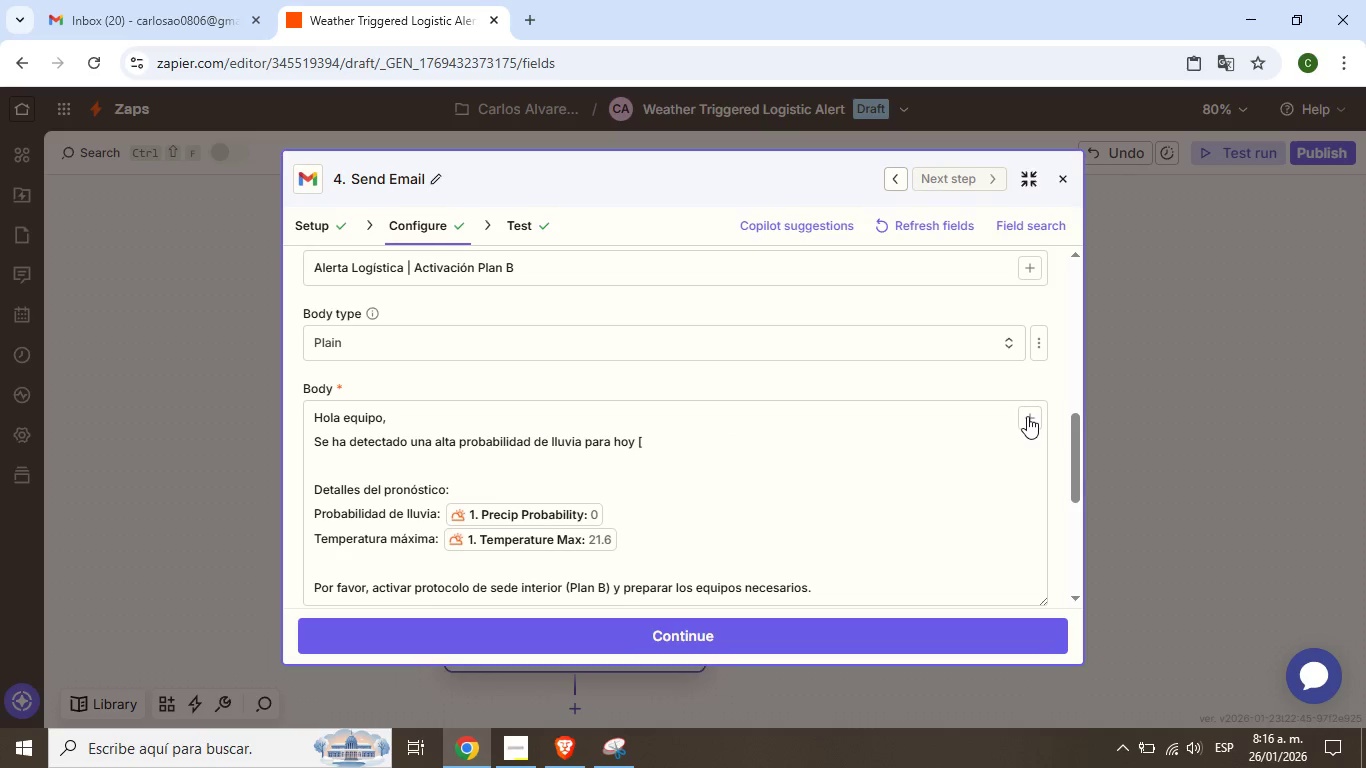 
left_click([1027, 416])
 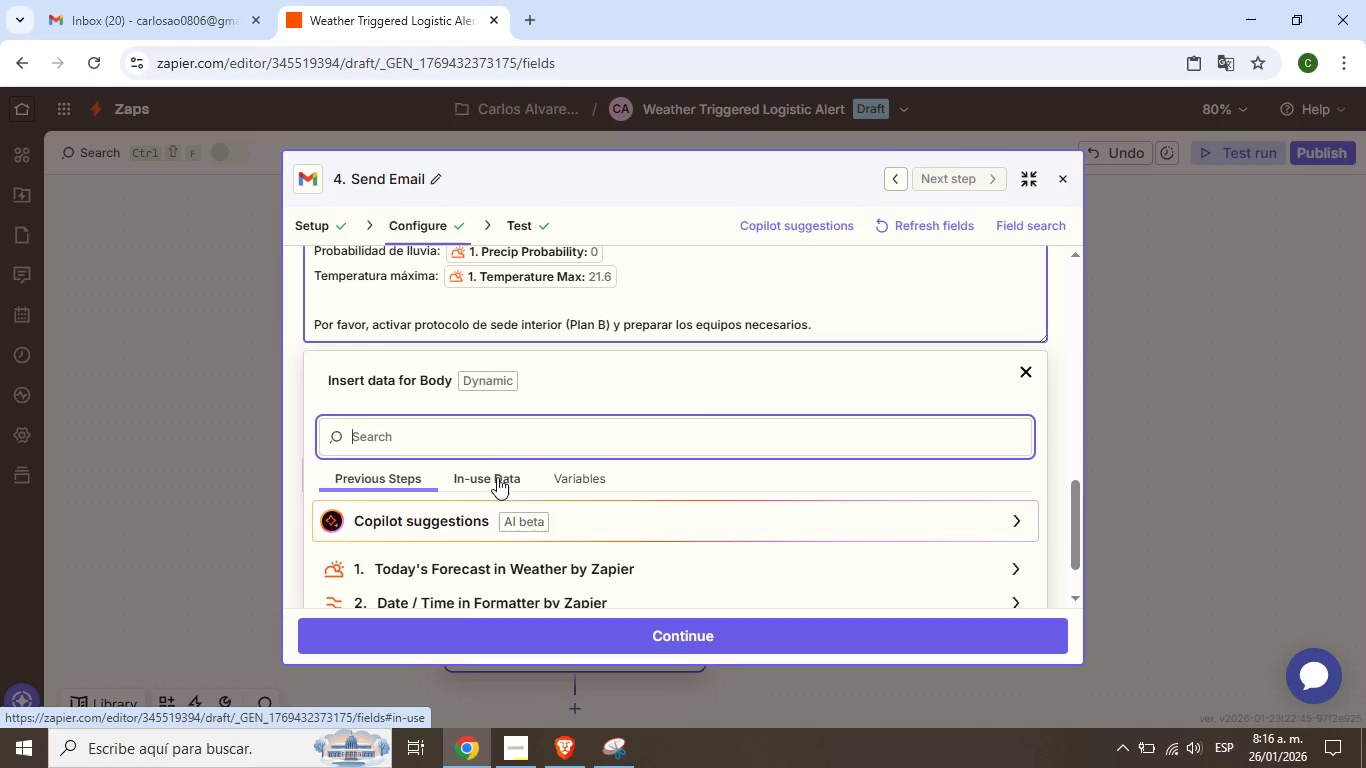 
scroll: coordinate [497, 477], scroll_direction: down, amount: 2.0
 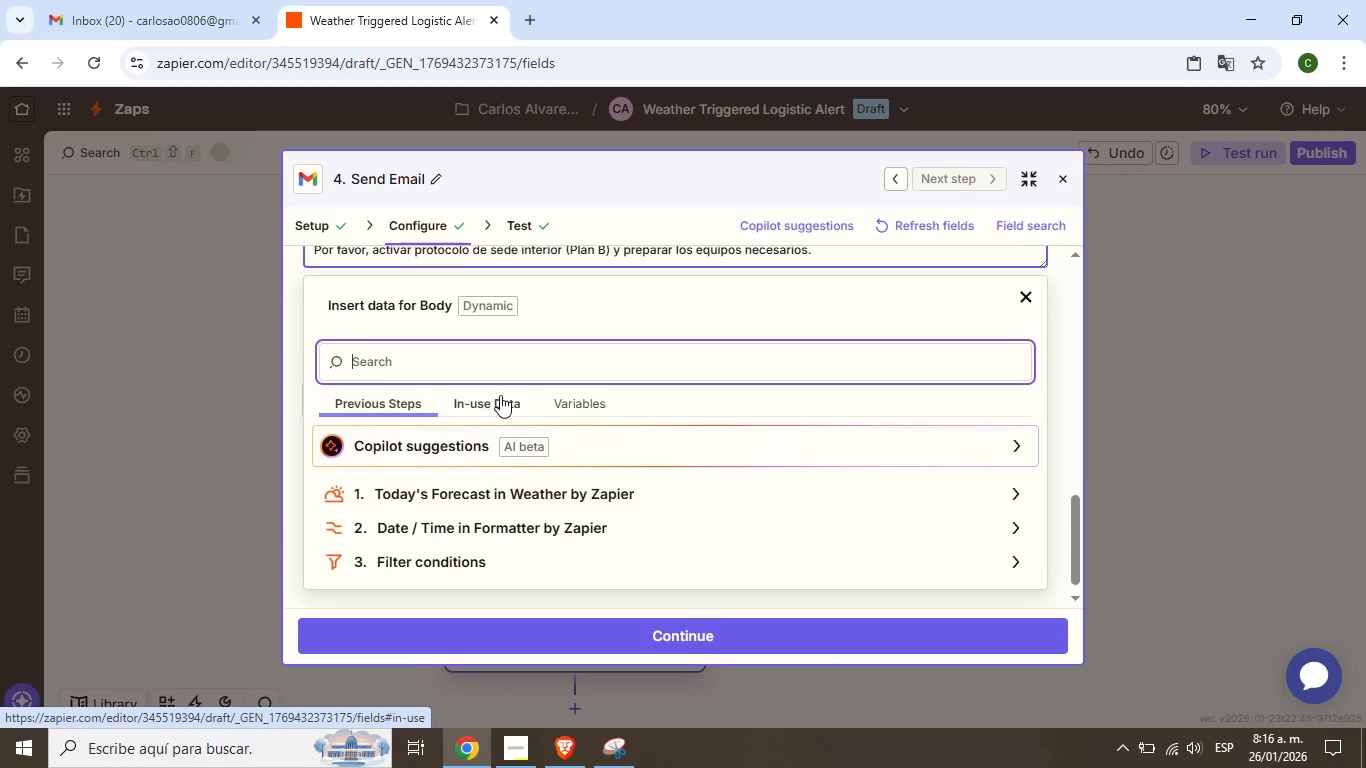 
scroll: coordinate [540, 429], scroll_direction: up, amount: 8.0
 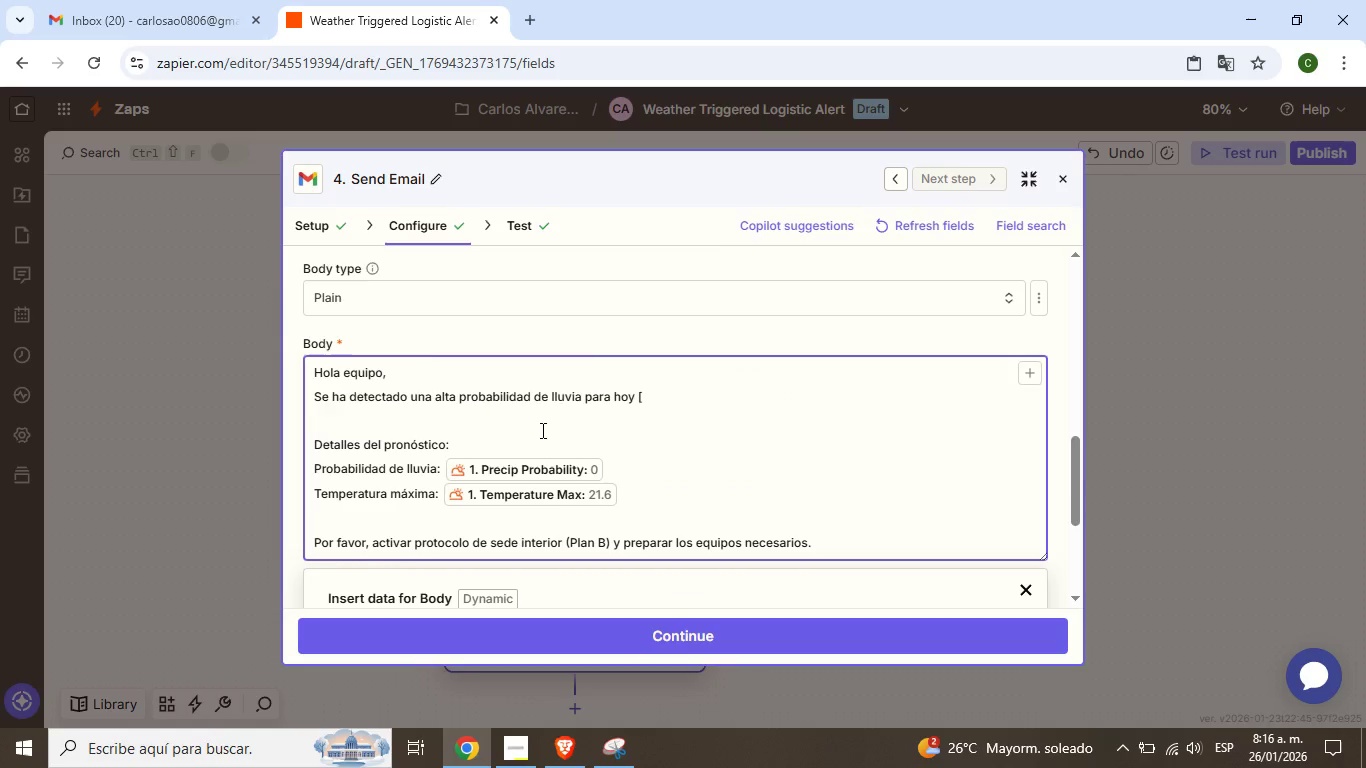 
scroll: coordinate [541, 430], scroll_direction: down, amount: 9.0
 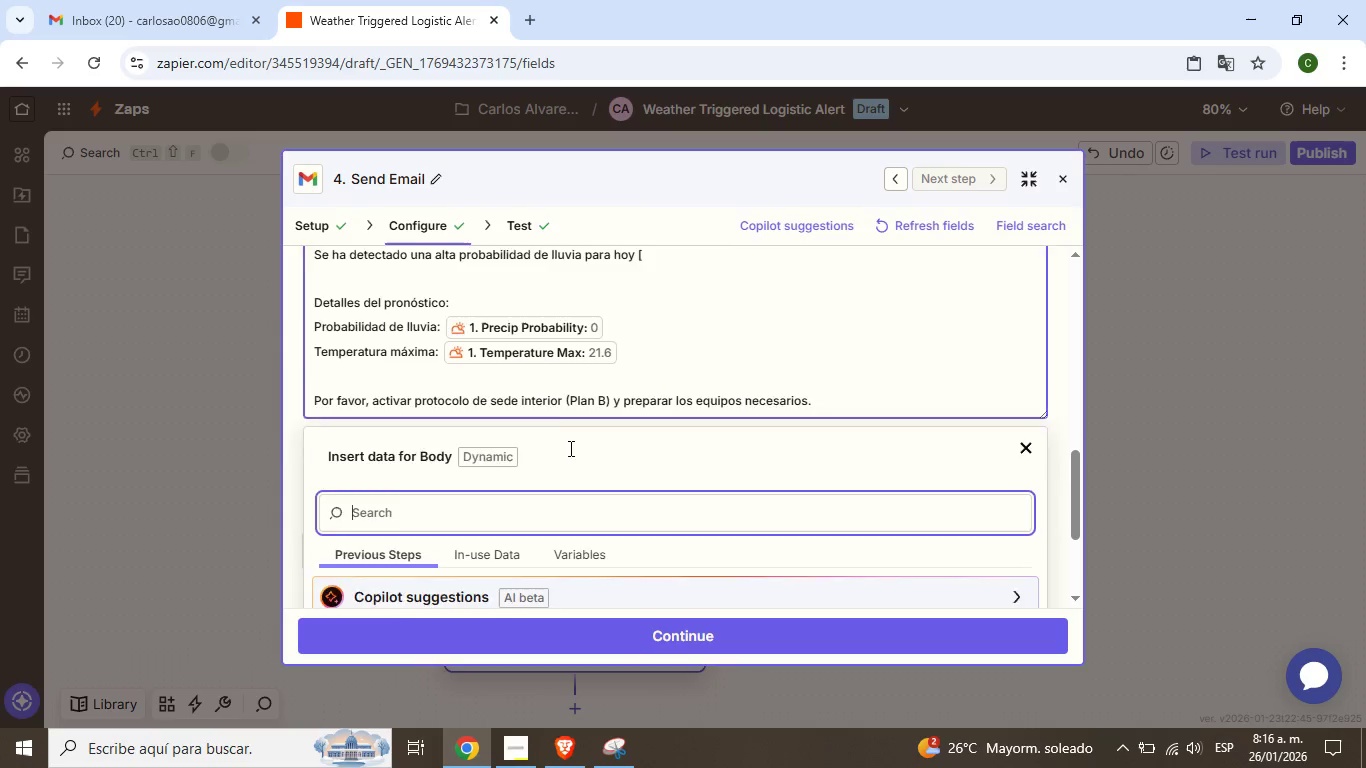 
scroll: coordinate [617, 442], scroll_direction: up, amount: 3.0
 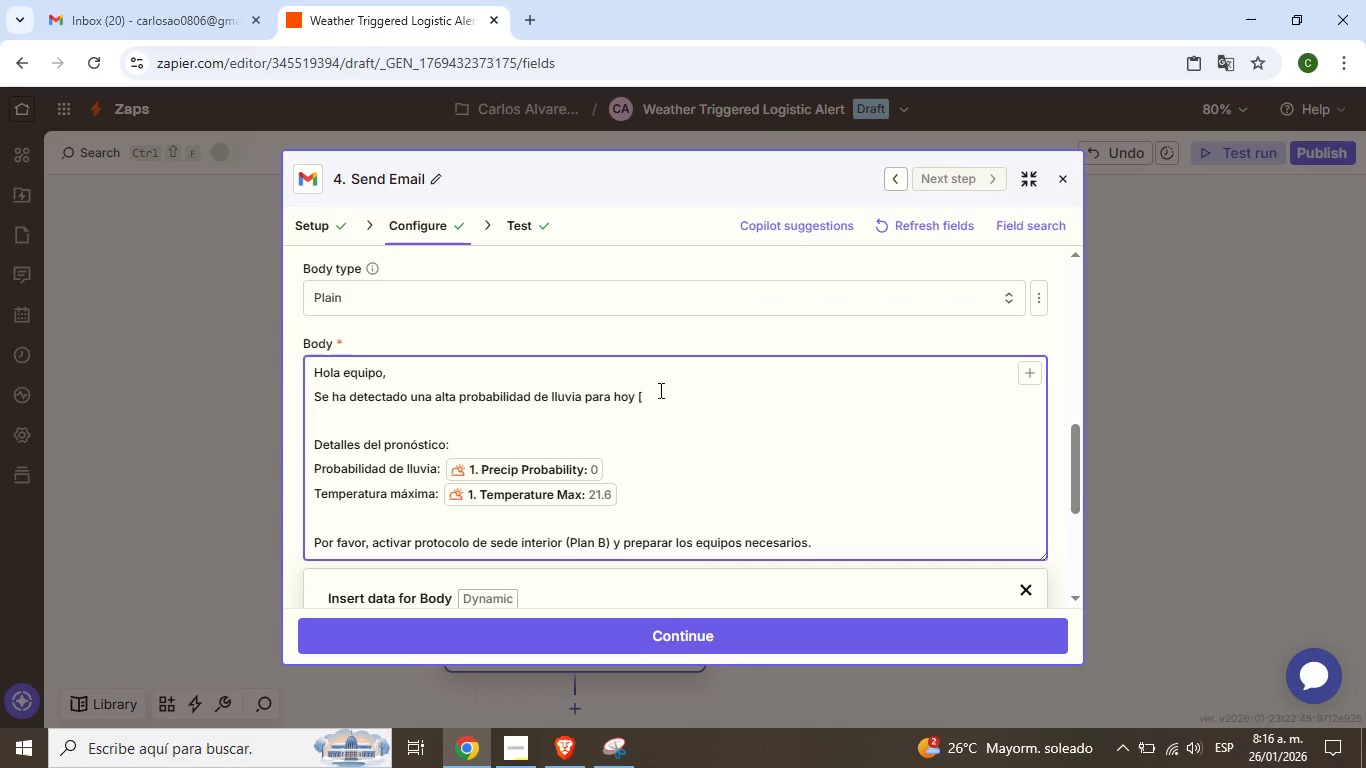 
left_click([659, 390])
 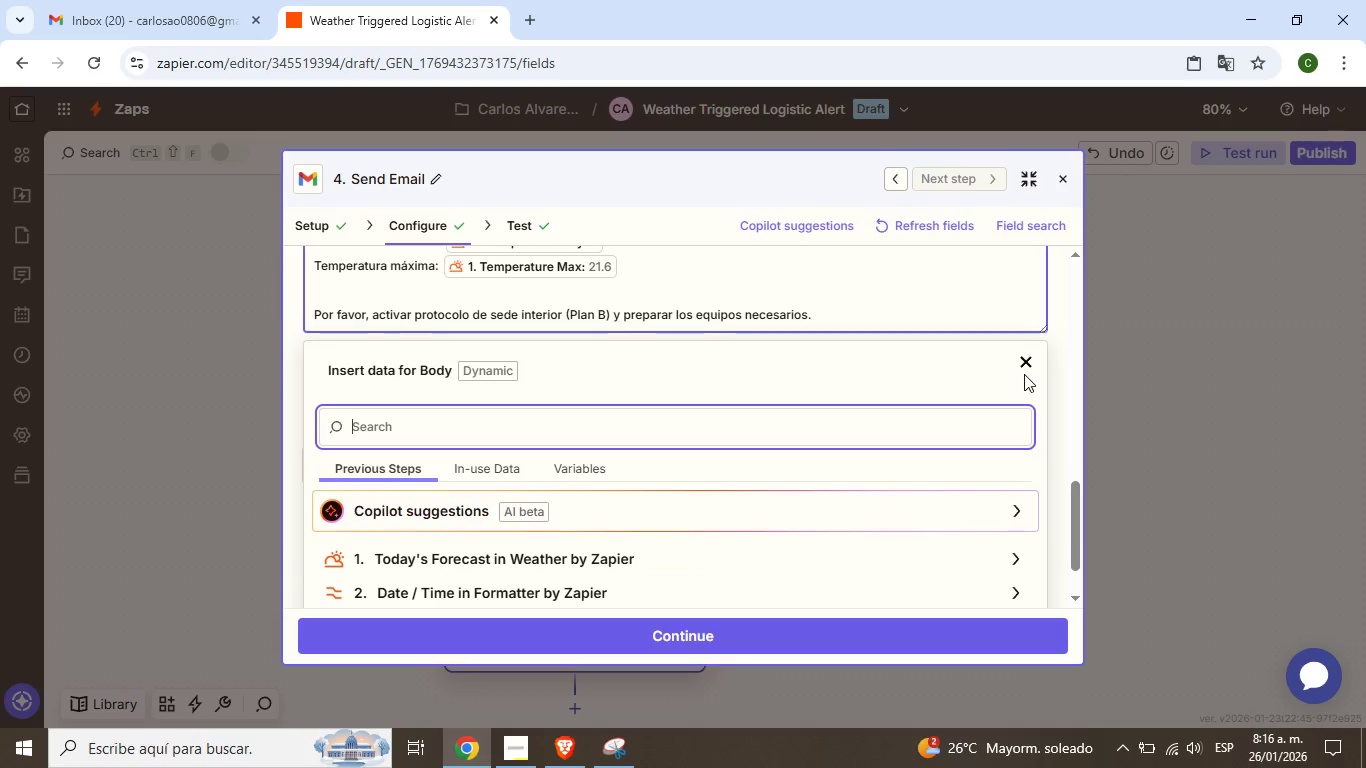 
left_click([1024, 374])
 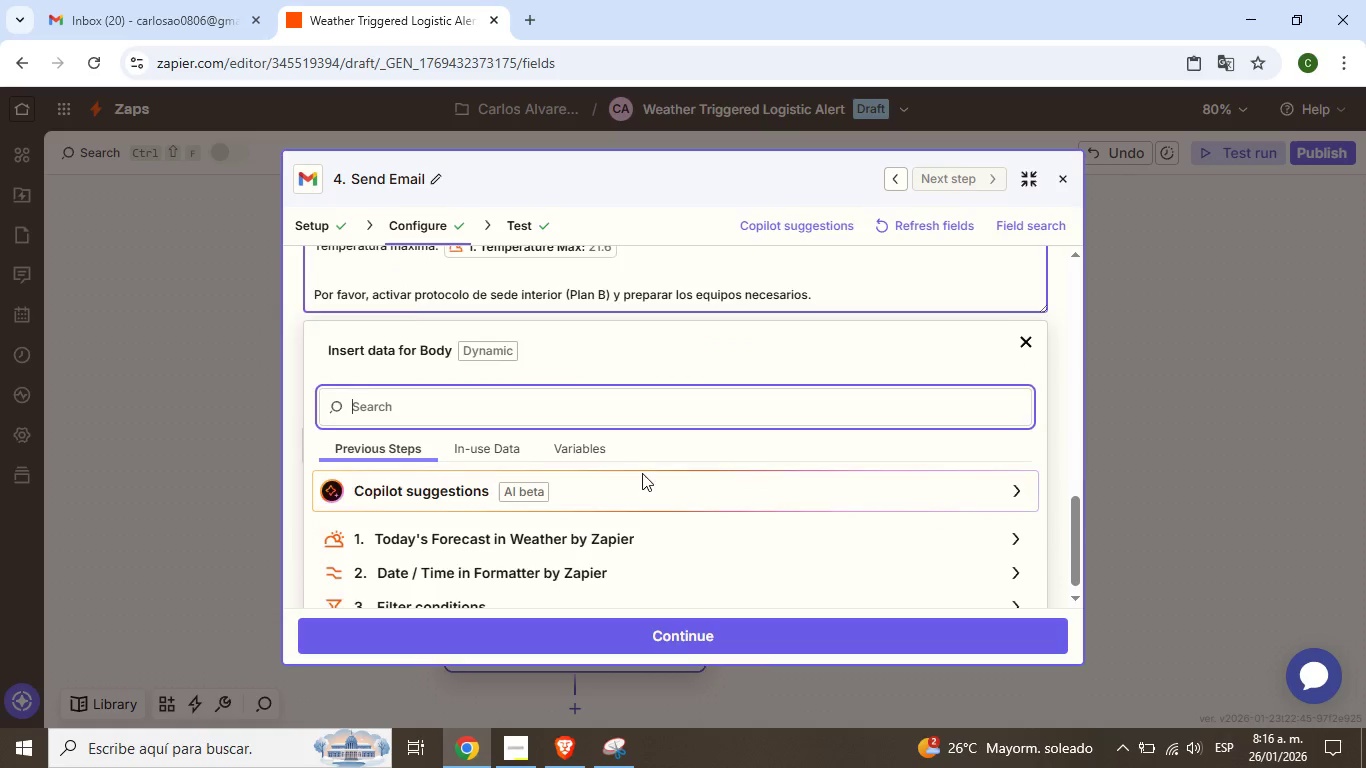 
scroll: coordinate [642, 471], scroll_direction: down, amount: 1.0
 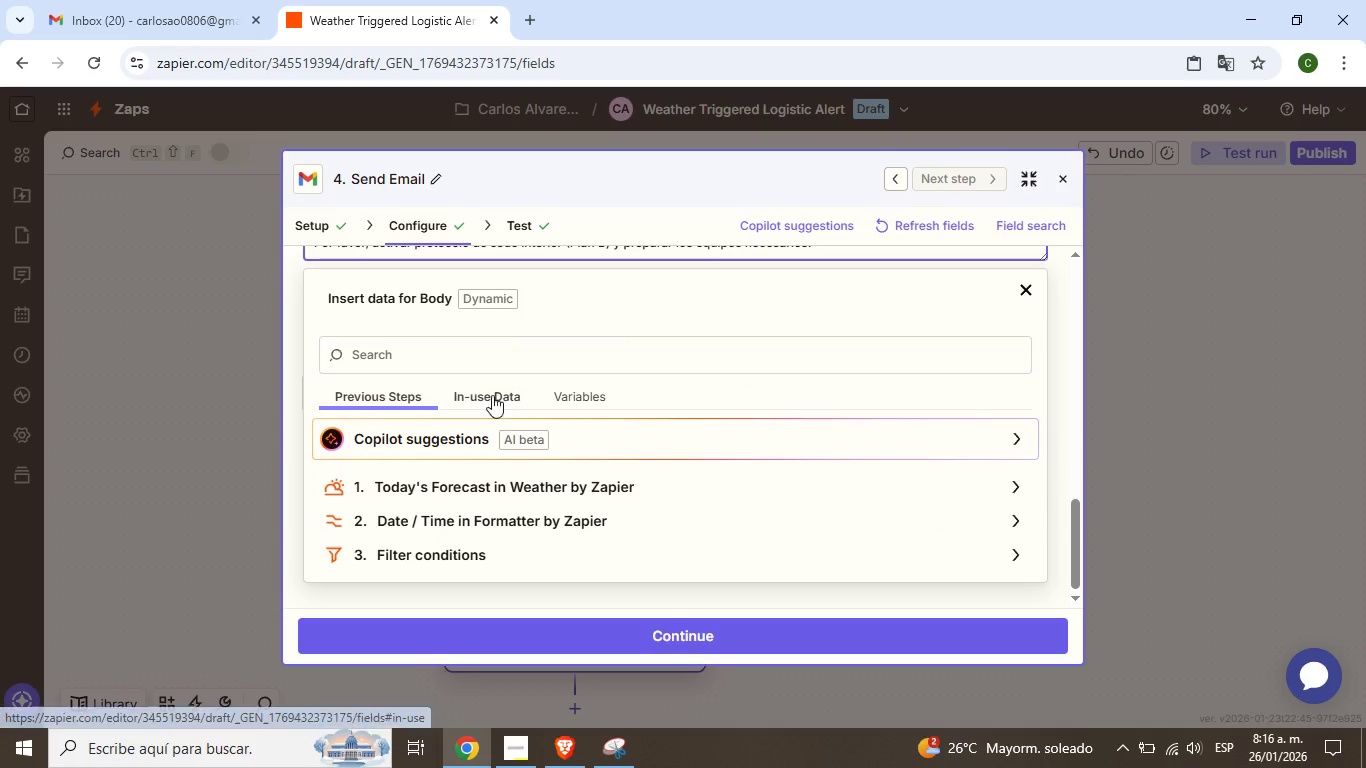 
mouse_move([531, 396])
 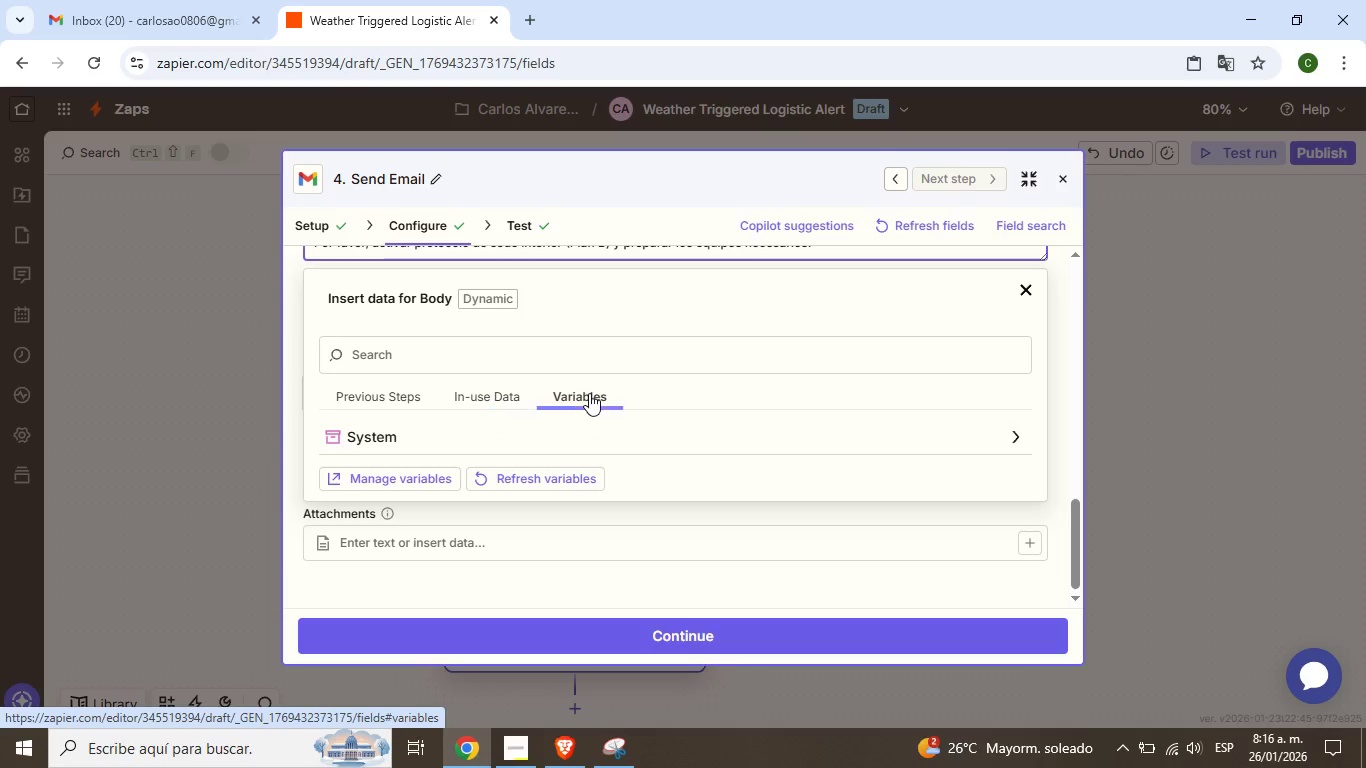 
left_click([589, 393])
 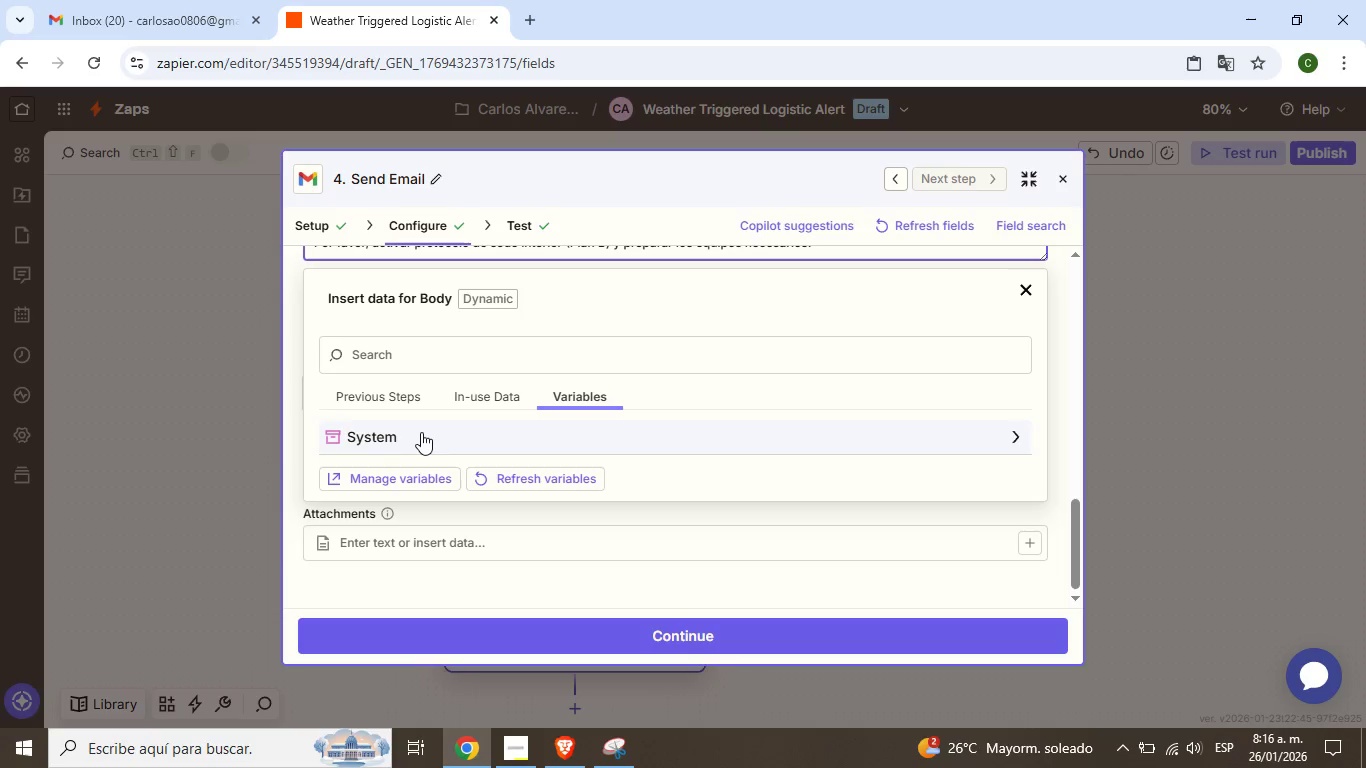 
left_click([424, 432])
 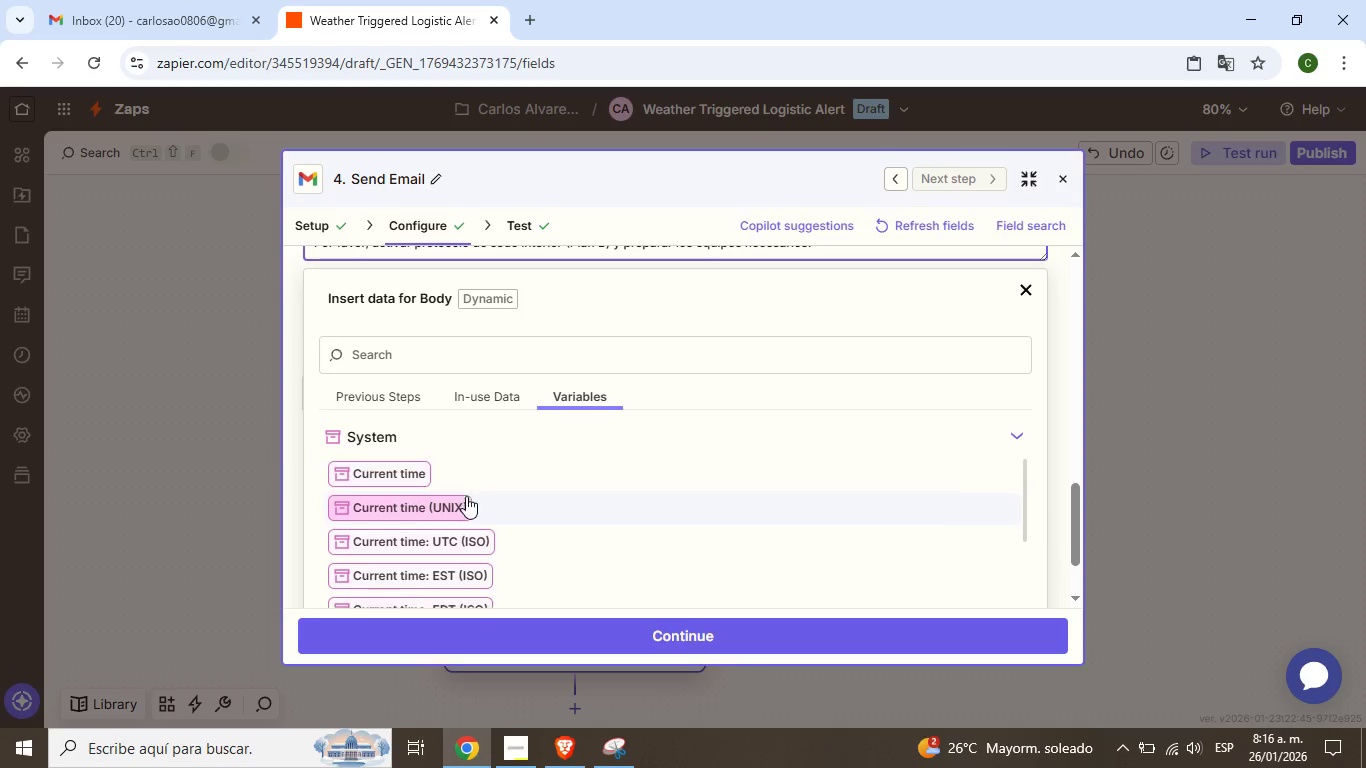 
scroll: coordinate [556, 490], scroll_direction: down, amount: 10.0
 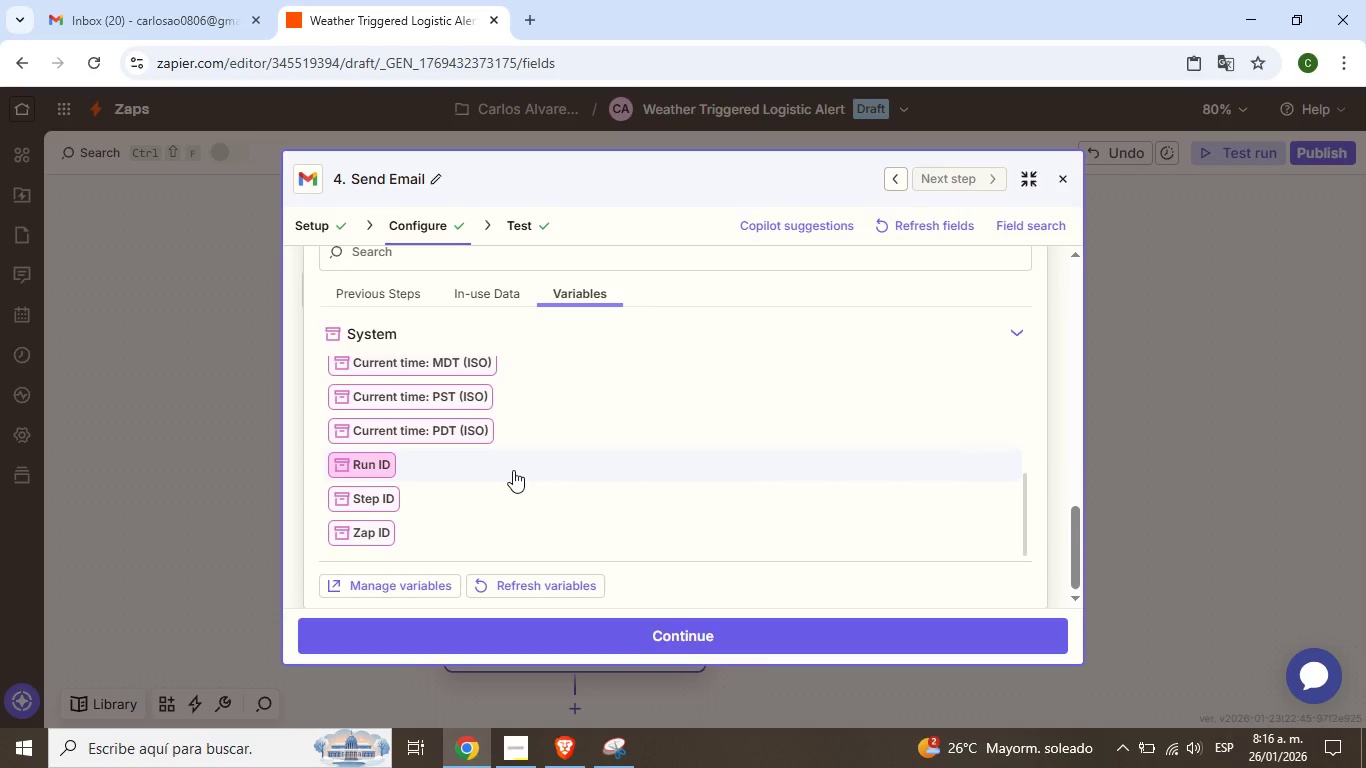 
scroll: coordinate [512, 462], scroll_direction: up, amount: 2.0
 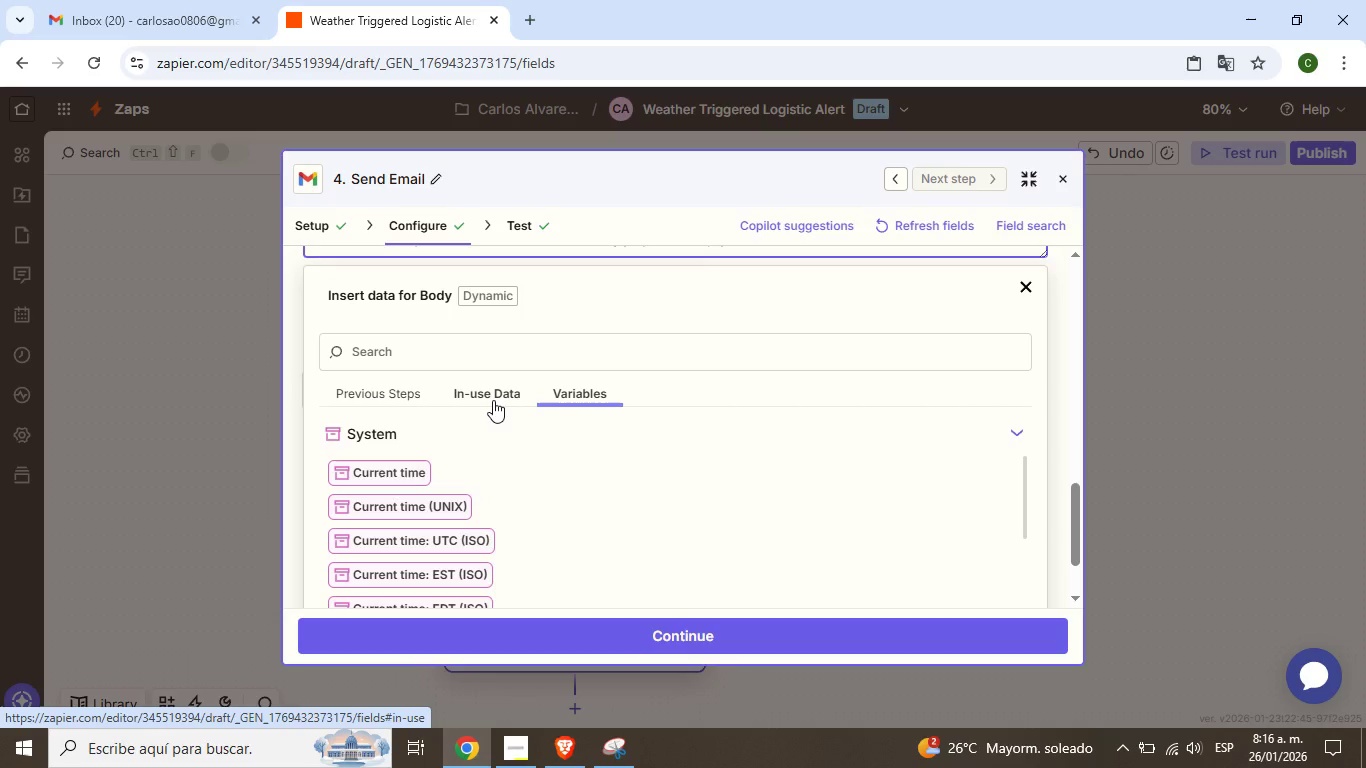 
wait(8.83)
 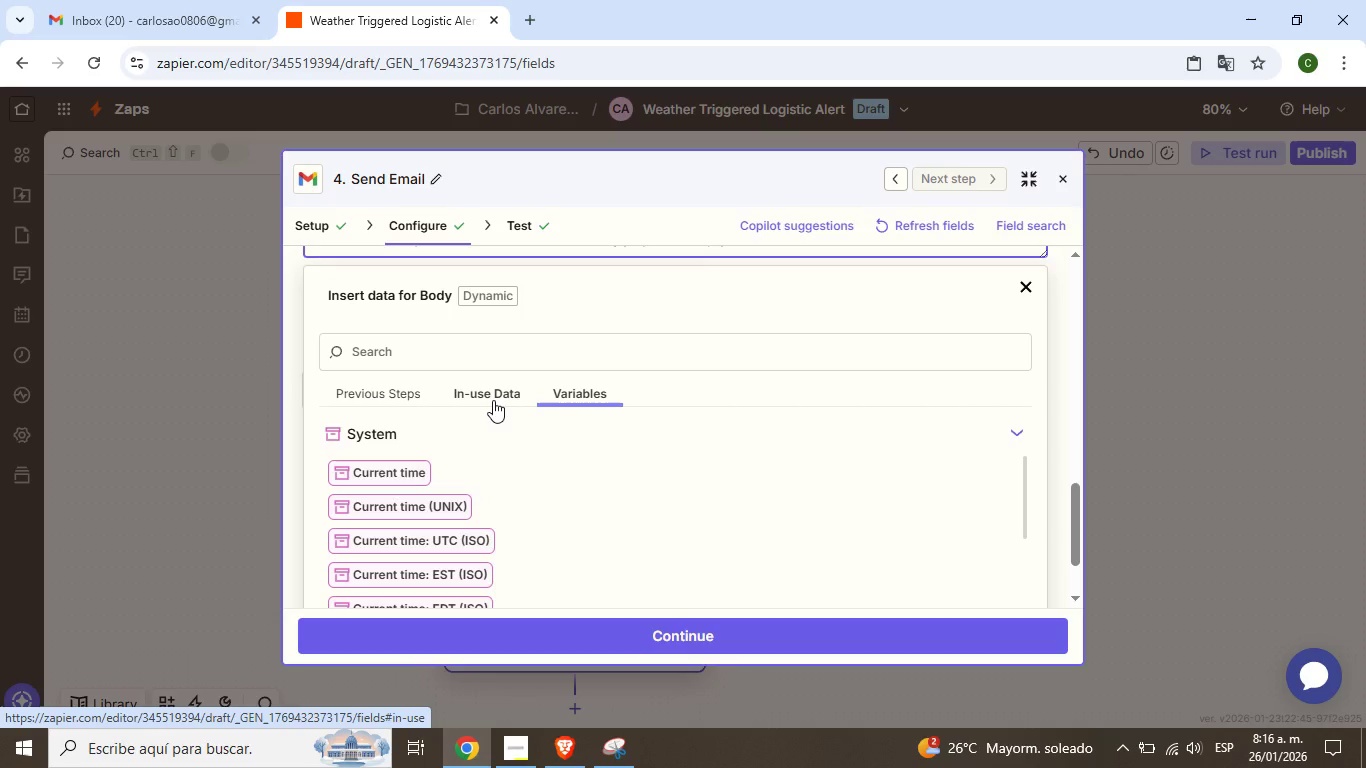 
left_click([482, 351])
 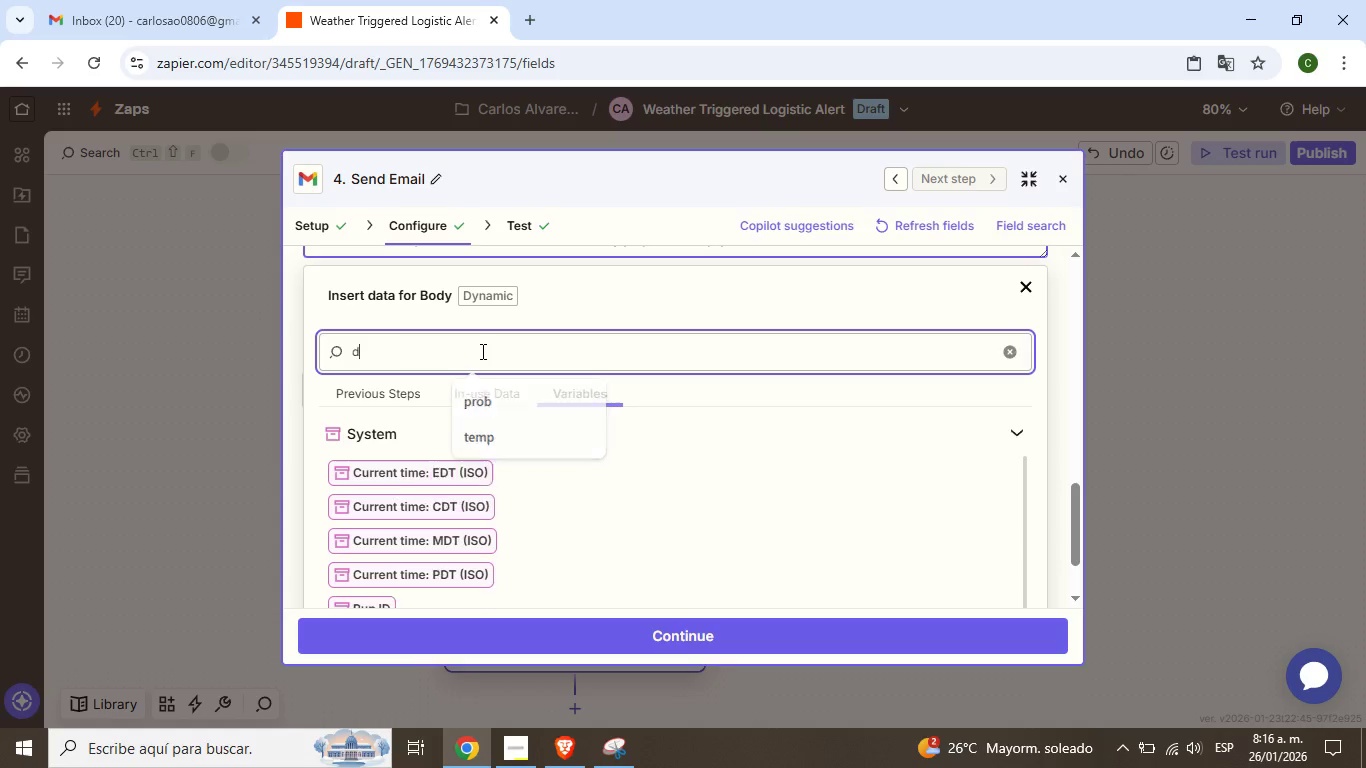 
type(date)
 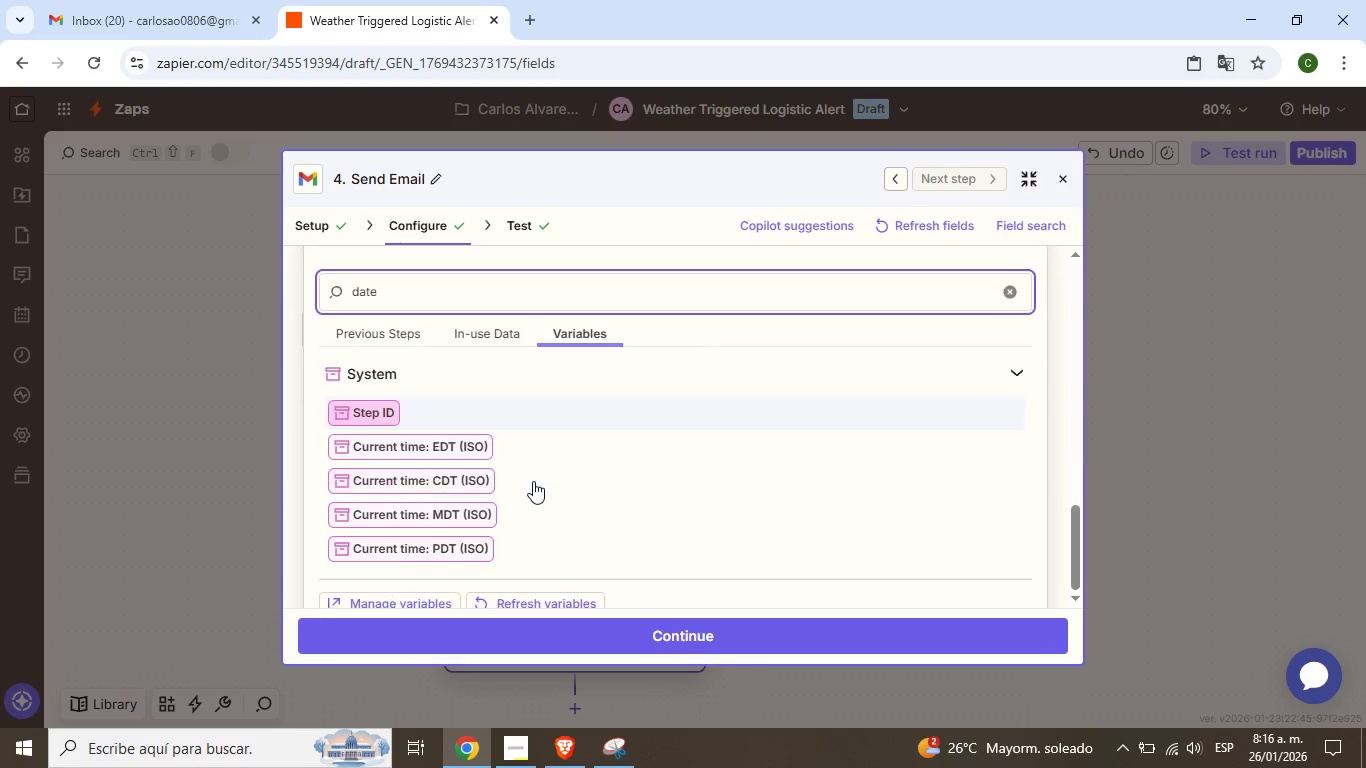 
scroll: coordinate [533, 481], scroll_direction: down, amount: 1.0
 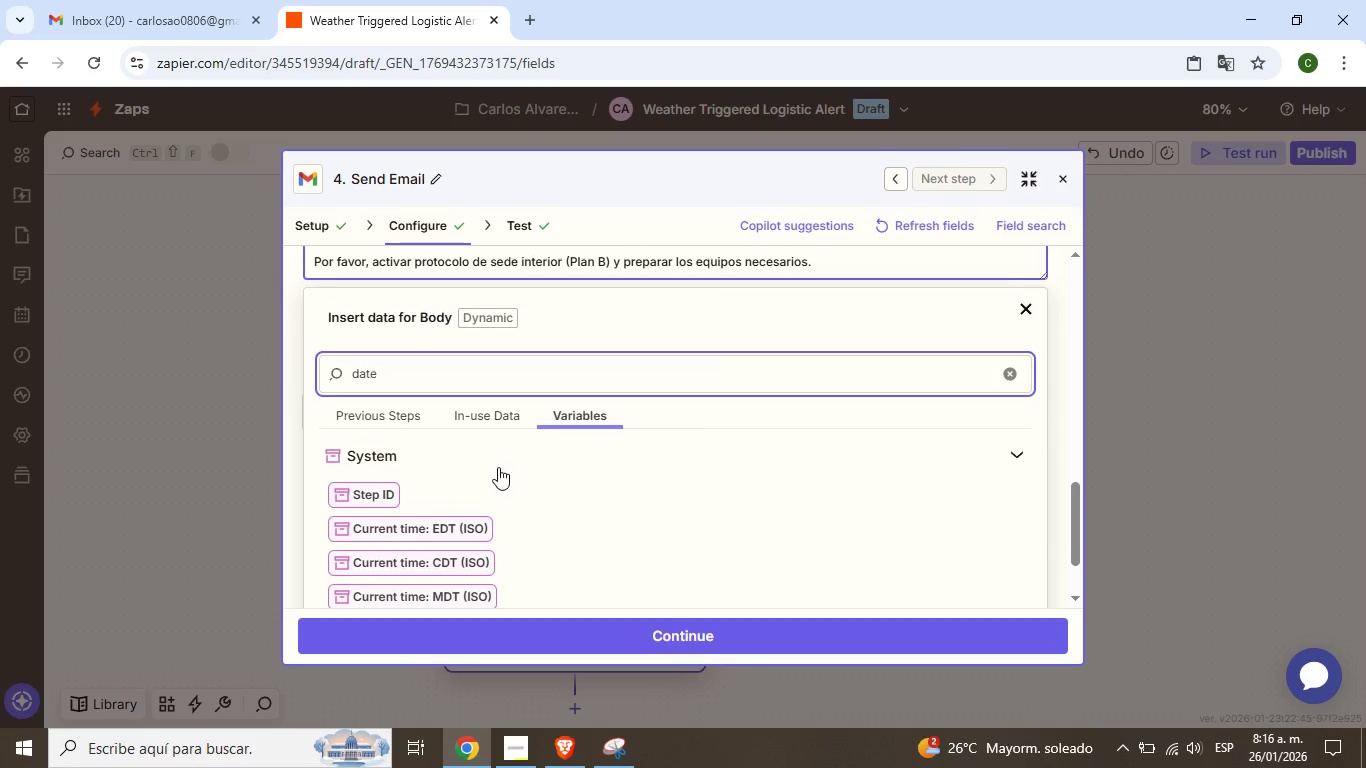 
scroll: coordinate [538, 452], scroll_direction: up, amount: 1.0
 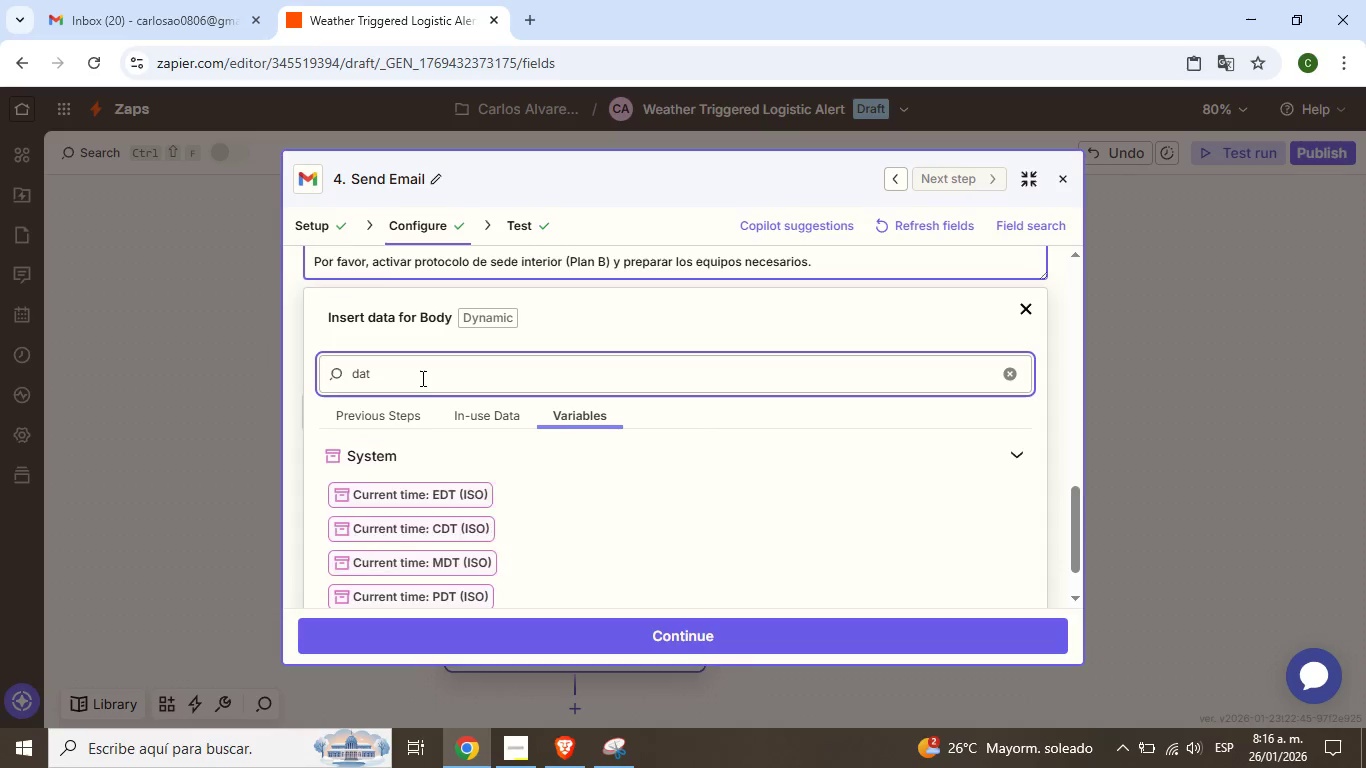 
key(Backspace)
key(Backspace)
key(Backspace)
key(Backspace)
type(human nos)
key(Backspace)
type(w)
key(Backspace)
key(Backspace)
key(Backspace)
key(Backspace)
key(Backspace)
 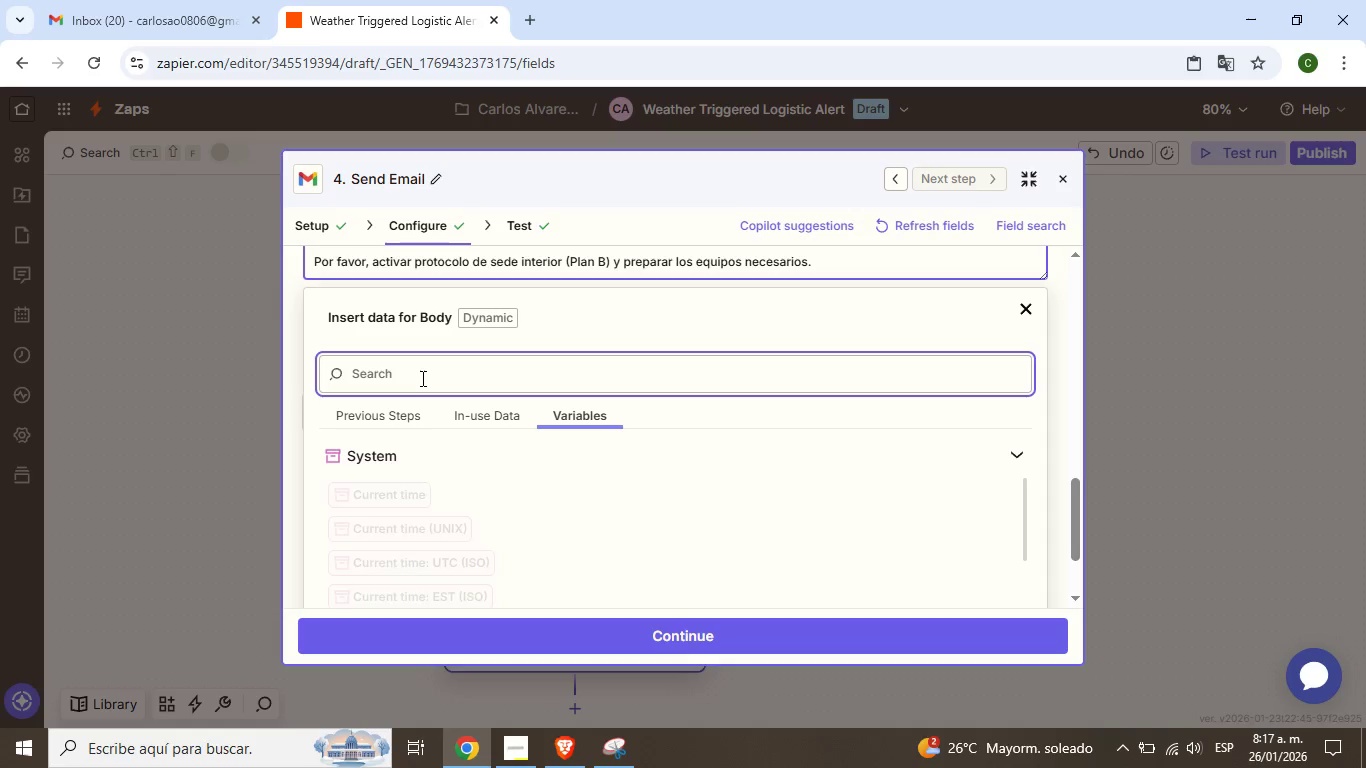 
hold_key(key=Backspace, duration=21.75)
 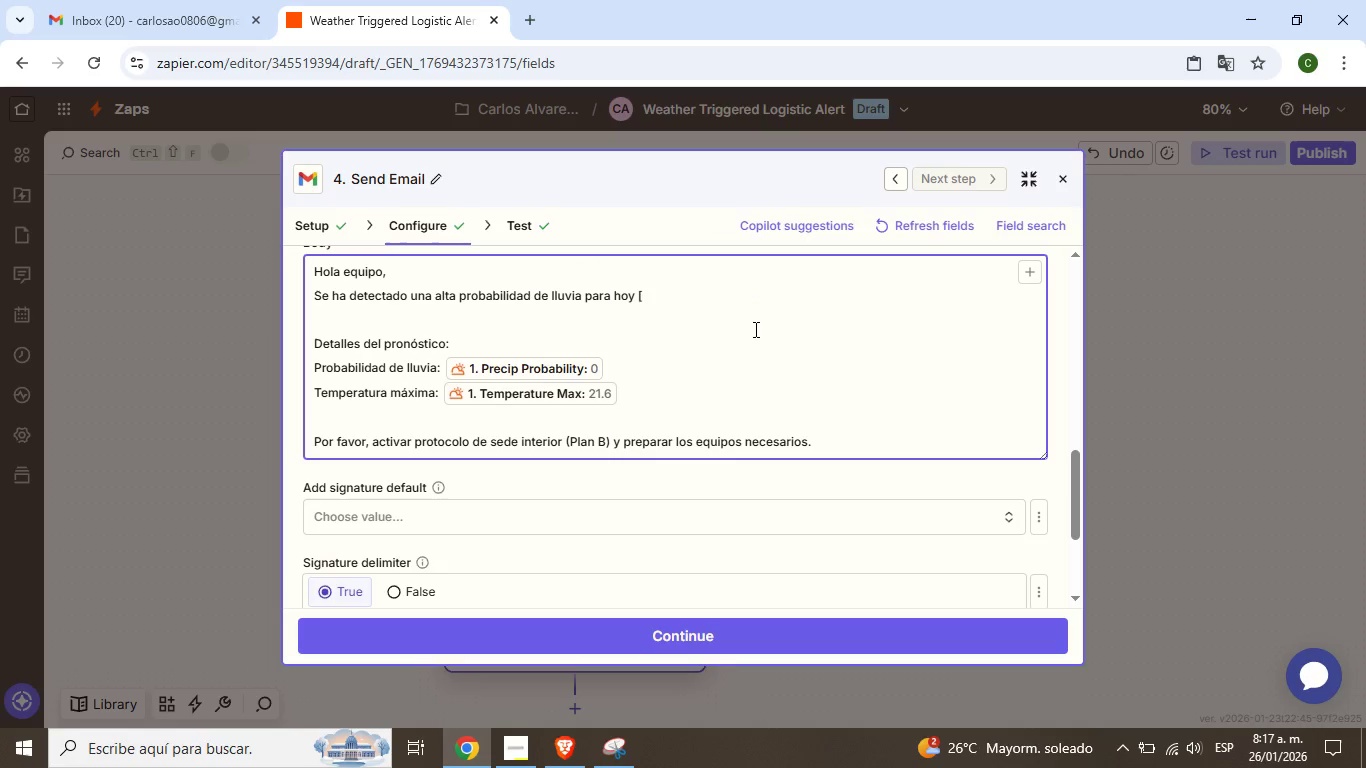 
left_click([401, 418])
 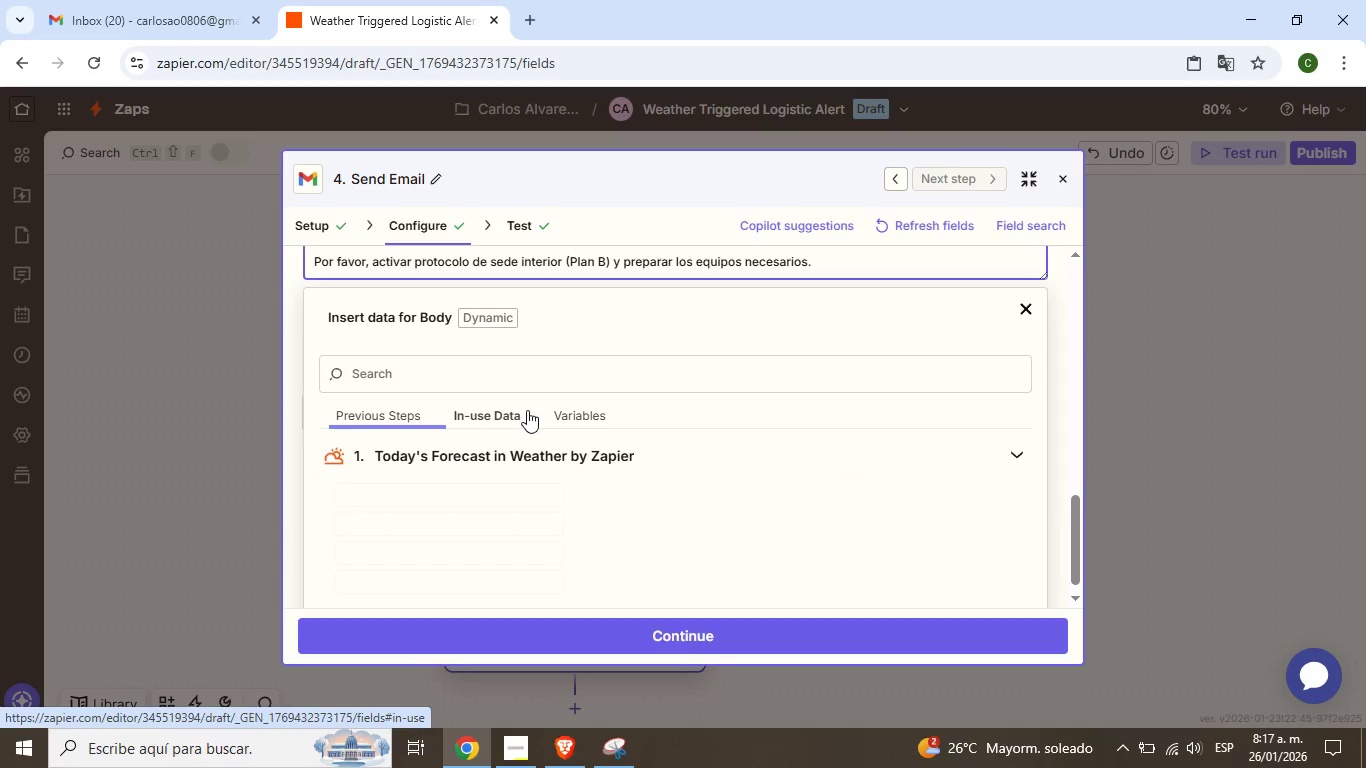 
left_click([496, 407])
 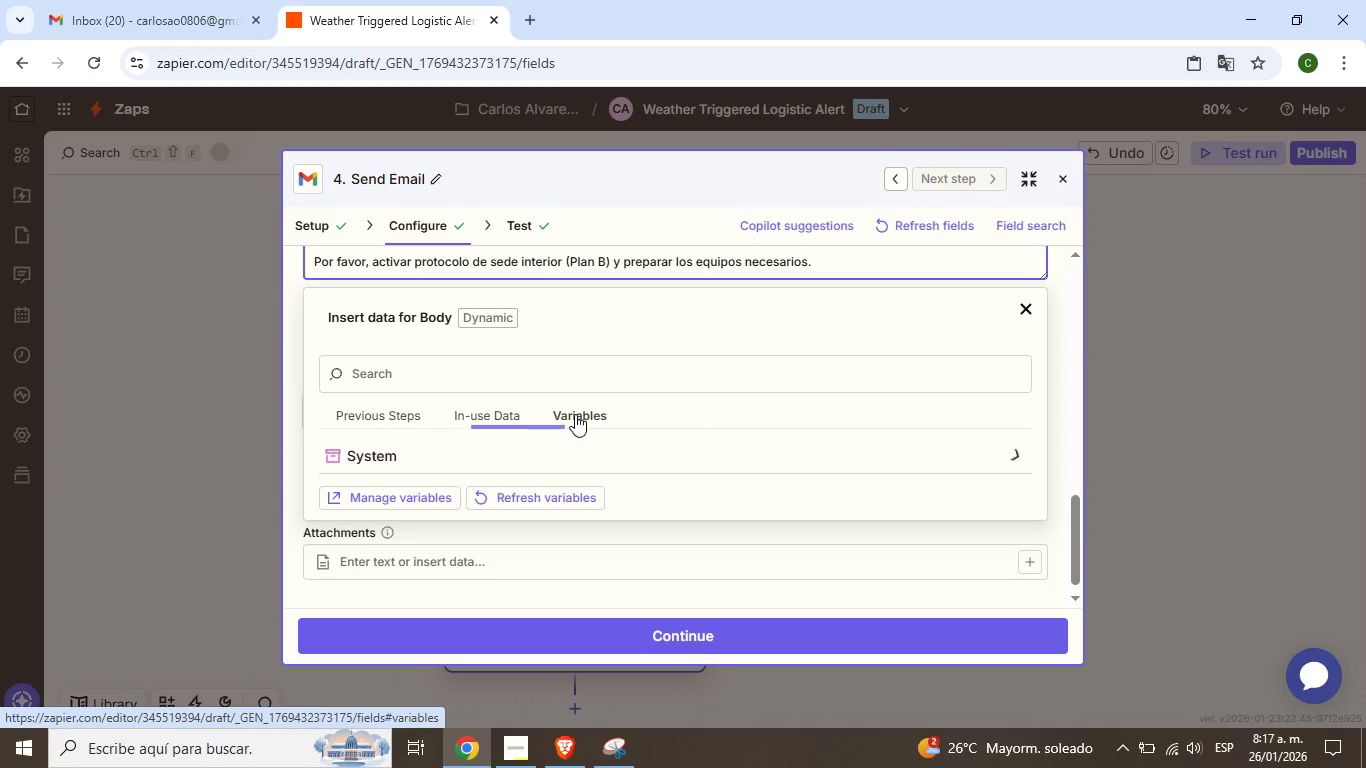 
left_click([575, 414])
 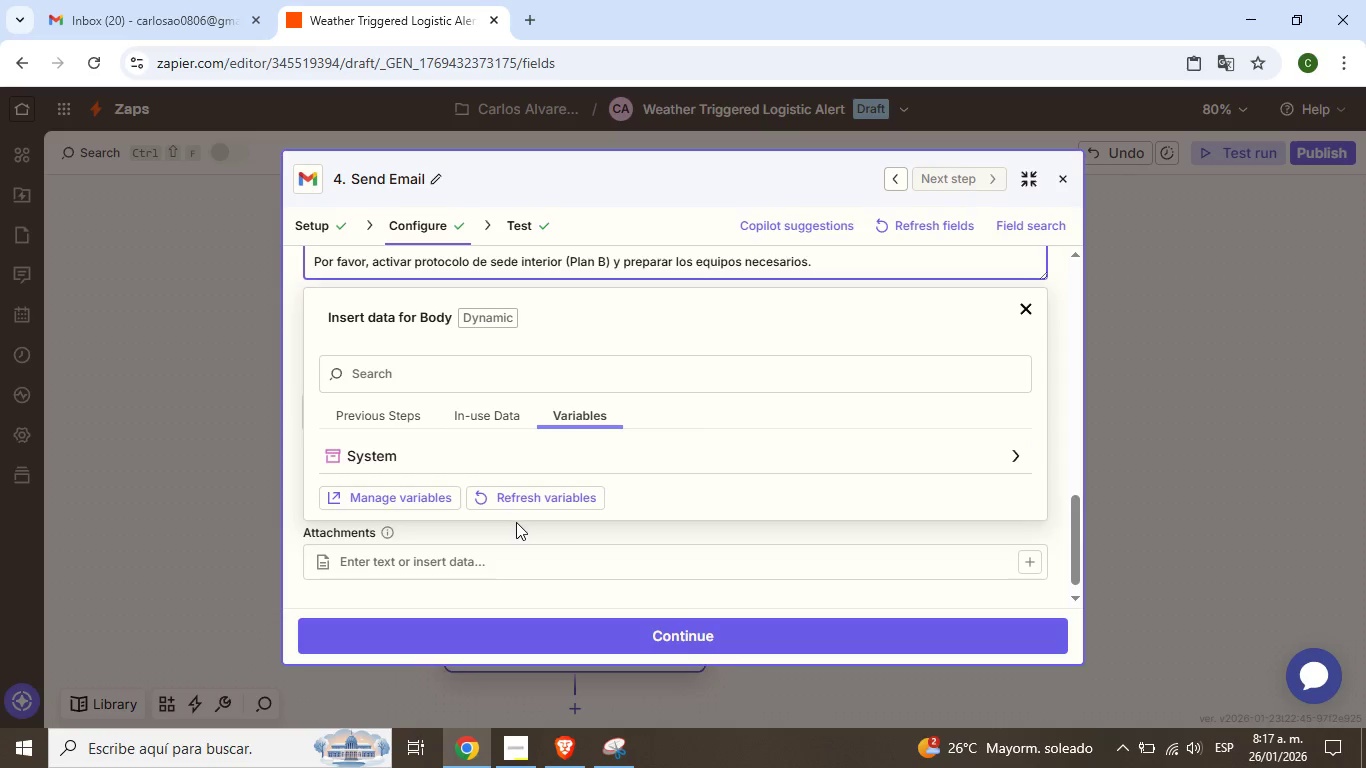 
left_click([515, 525])
 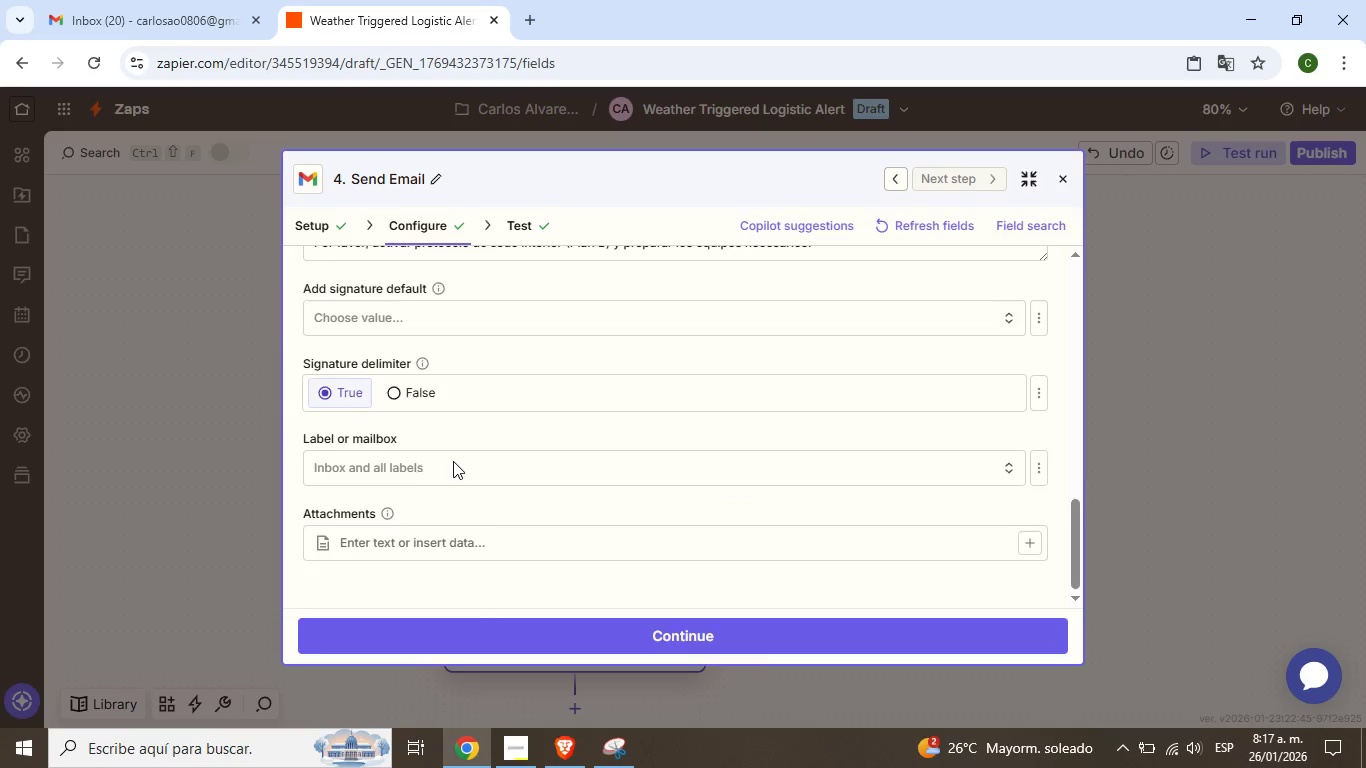 
scroll: coordinate [453, 461], scroll_direction: up, amount: 2.0
 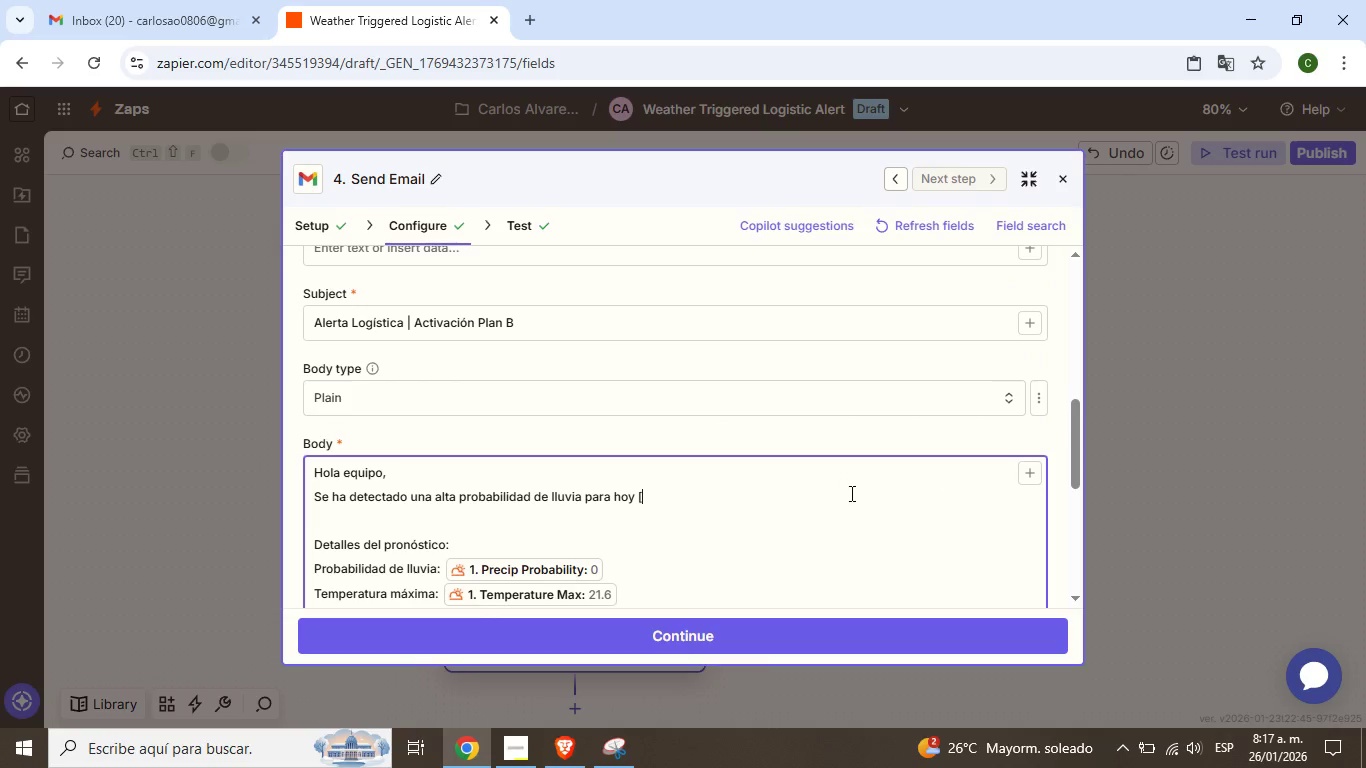 
left_click([774, 494])
 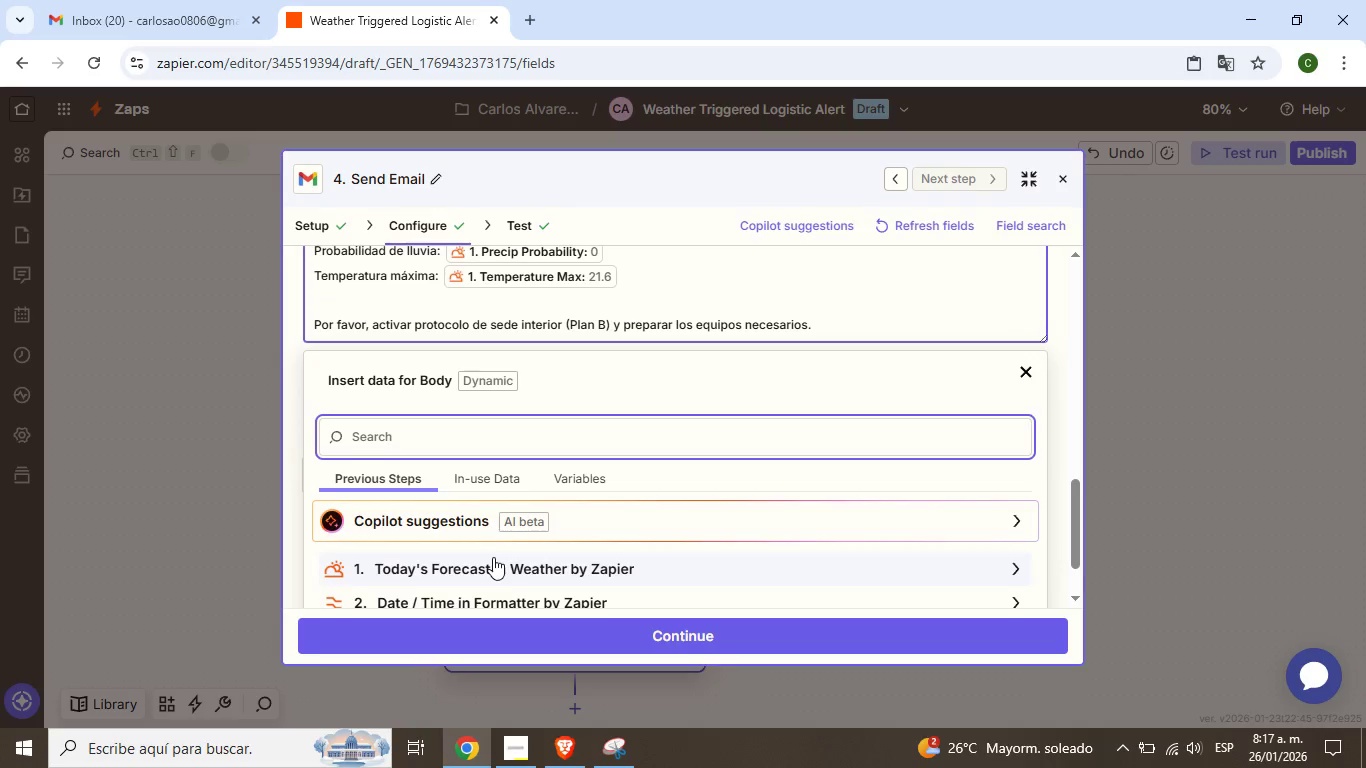 
scroll: coordinate [492, 555], scroll_direction: down, amount: 2.0
 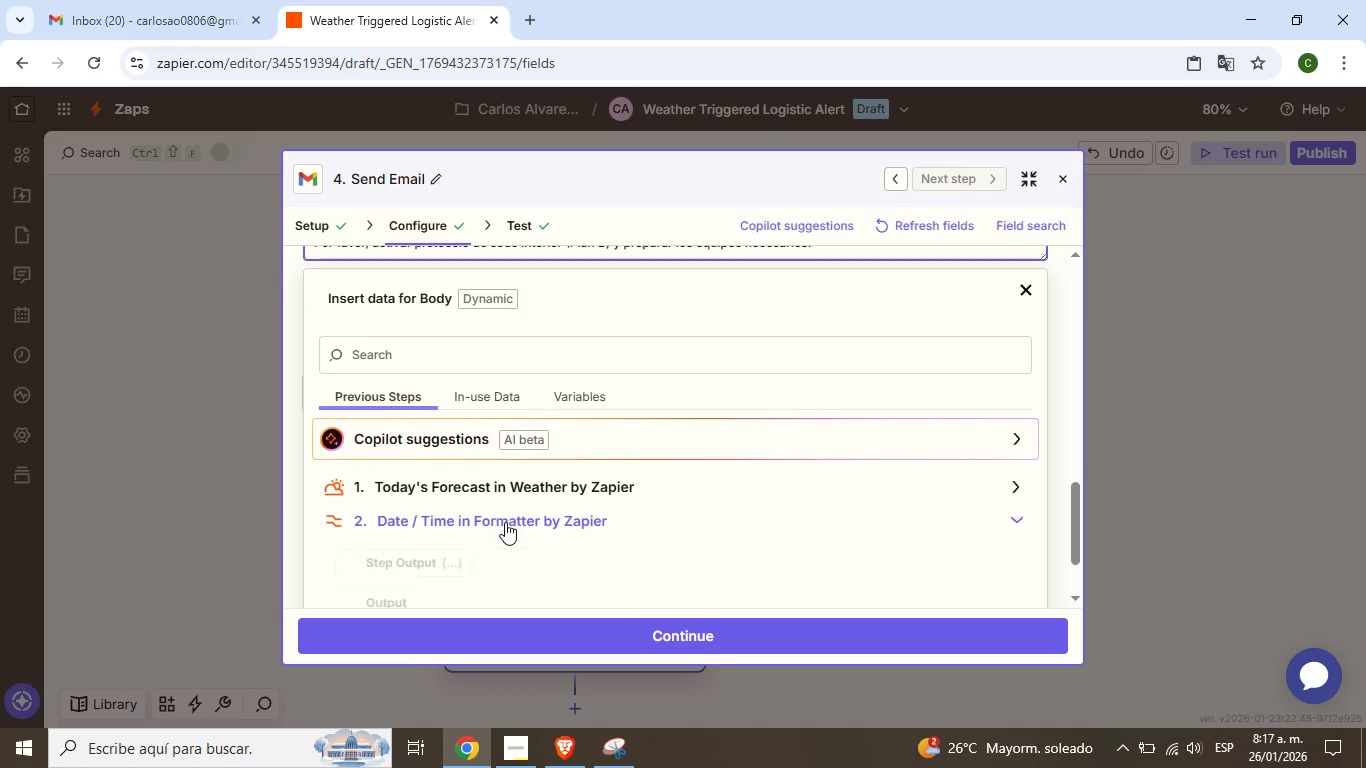 
left_click([502, 522])
 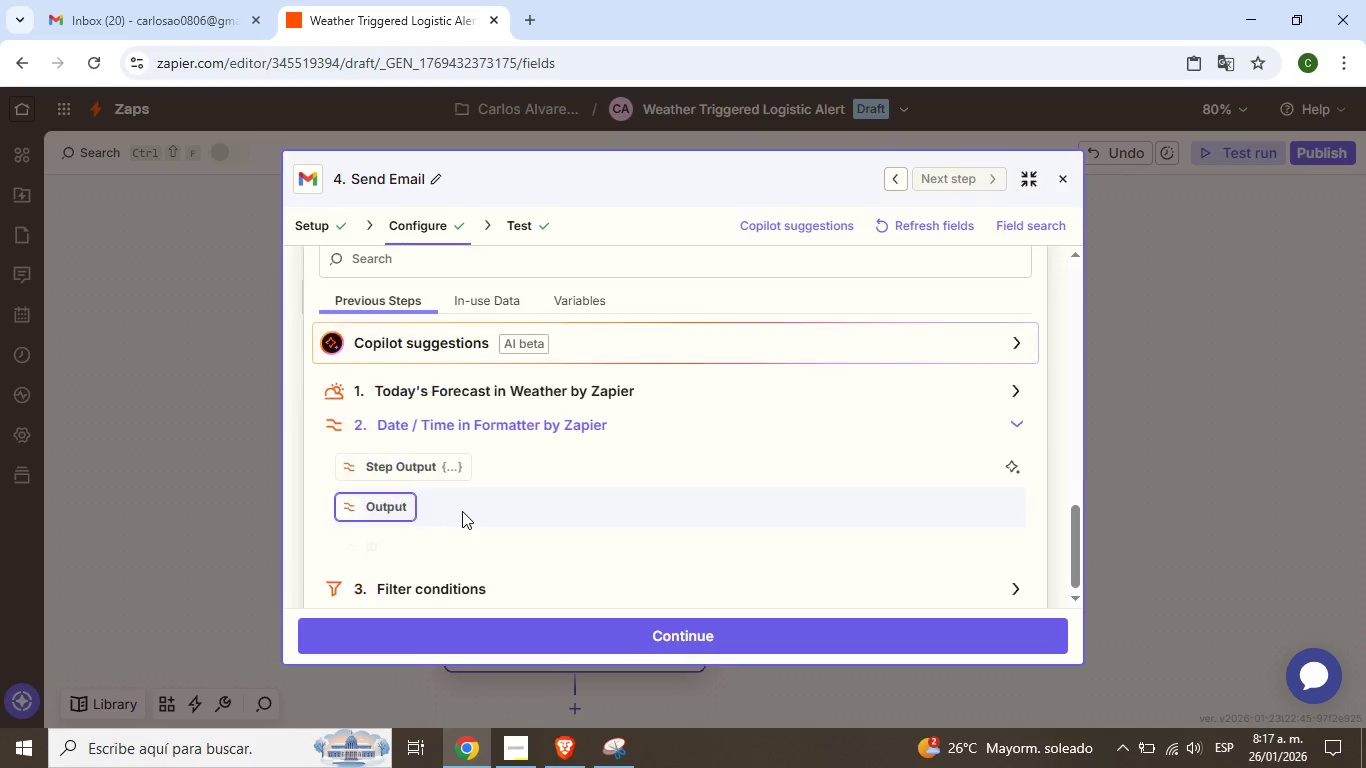 
scroll: coordinate [504, 509], scroll_direction: down, amount: 1.0
 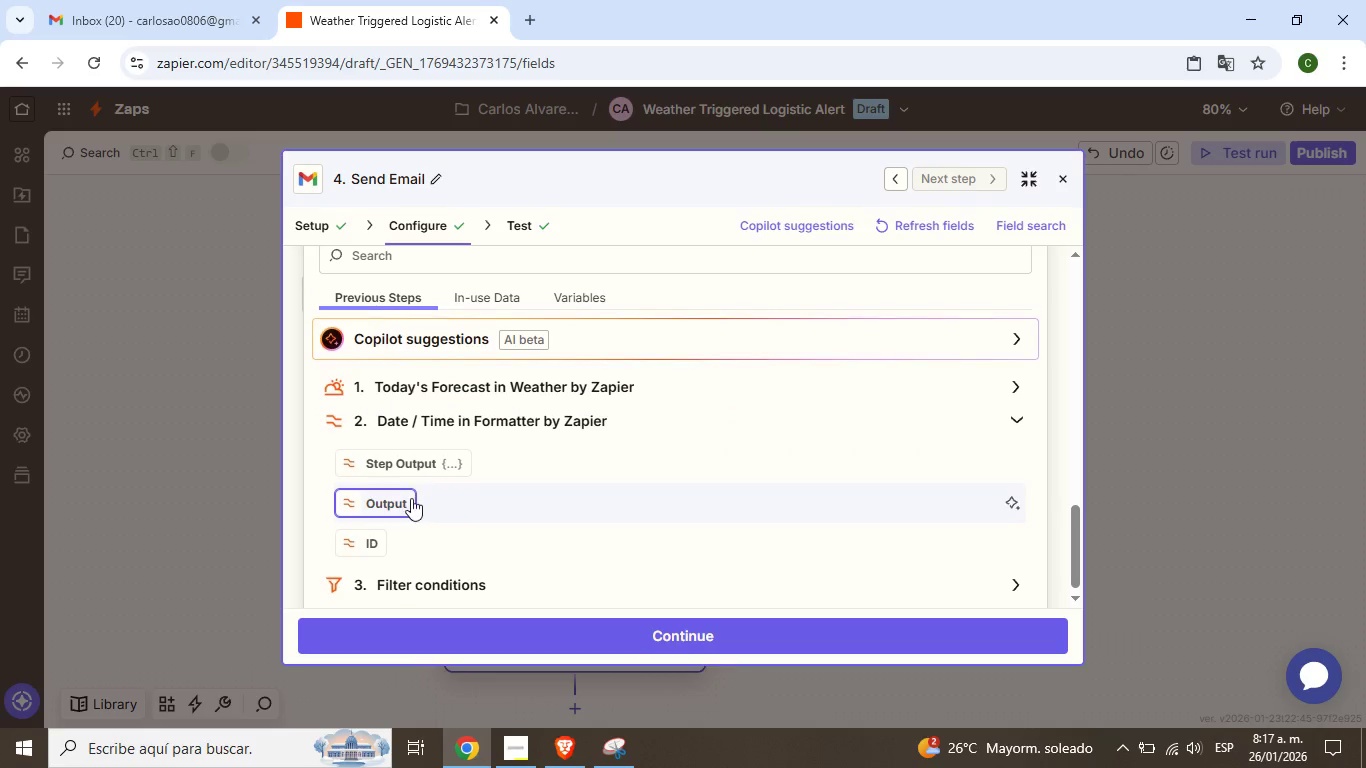 
left_click([400, 506])
 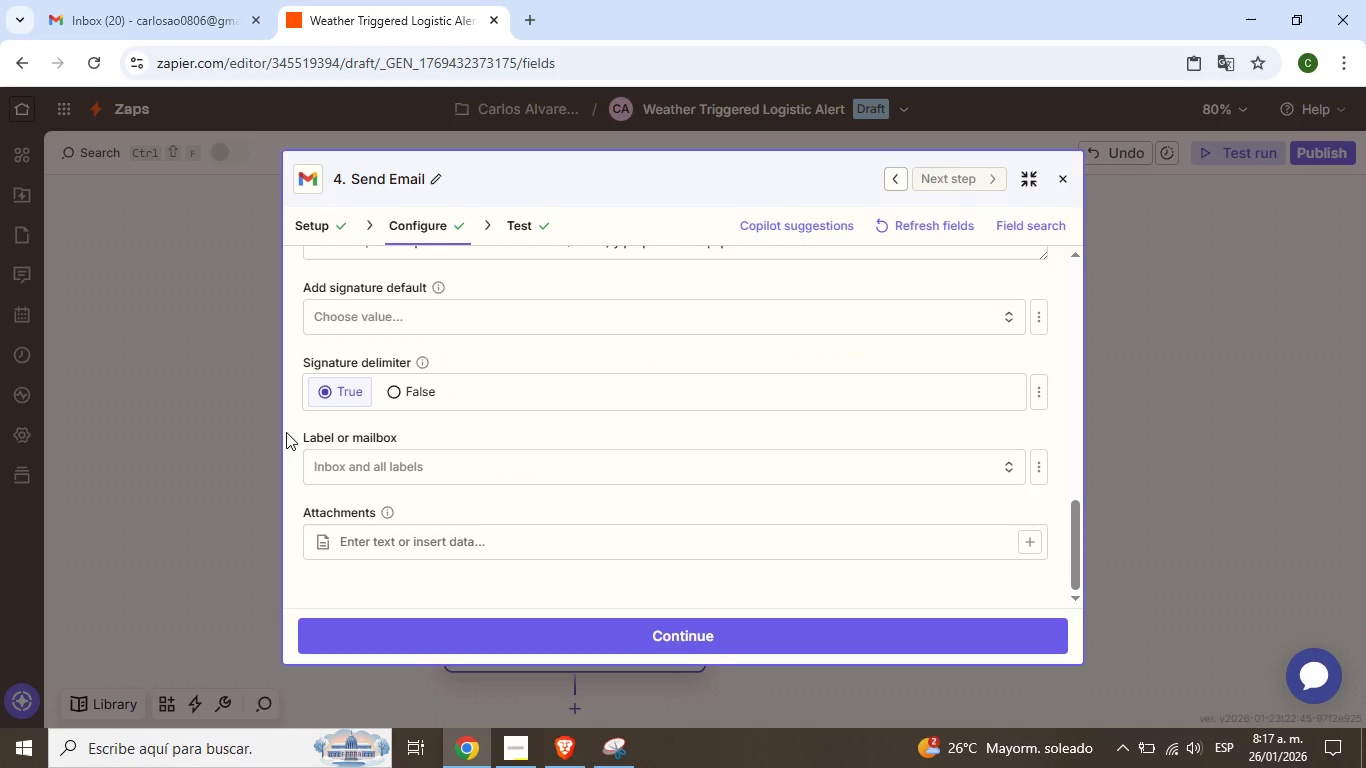 
left_click([286, 432])
 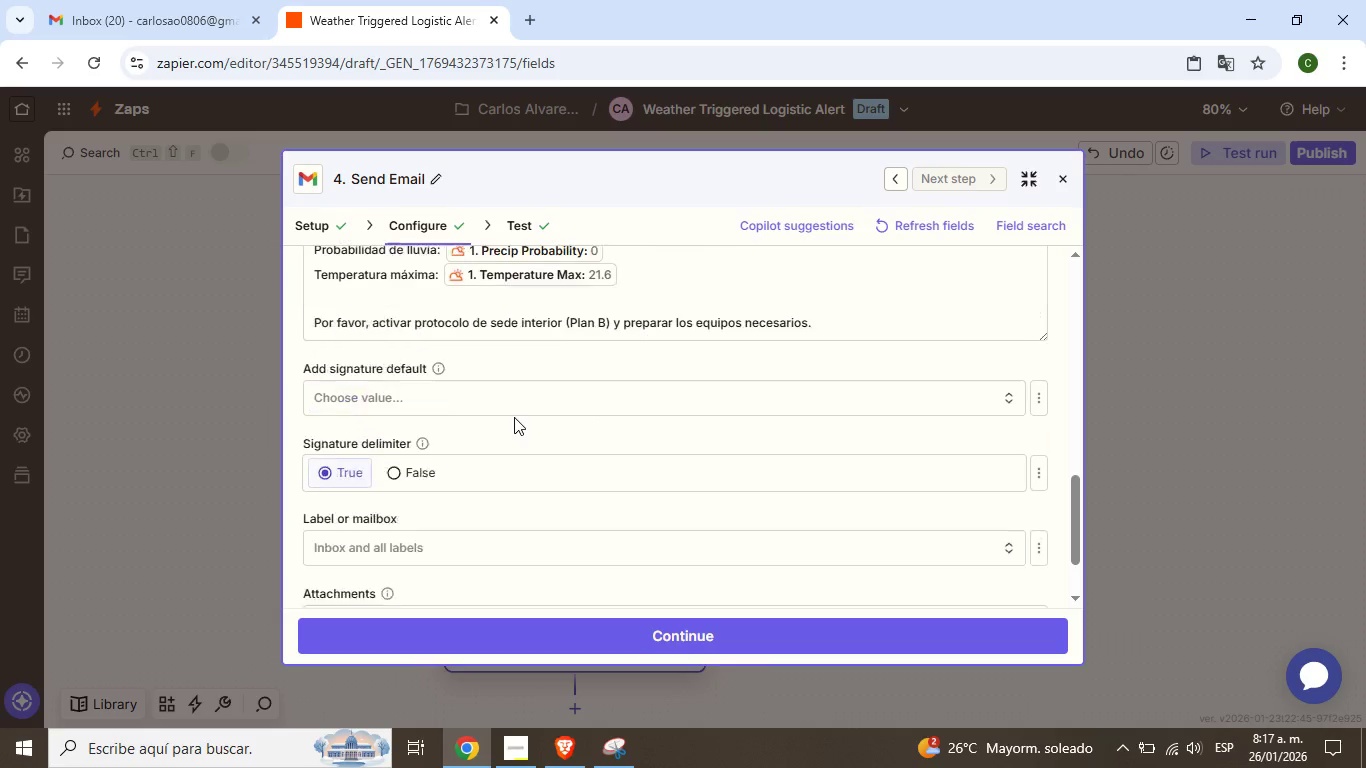 
scroll: coordinate [514, 417], scroll_direction: up, amount: 2.0
 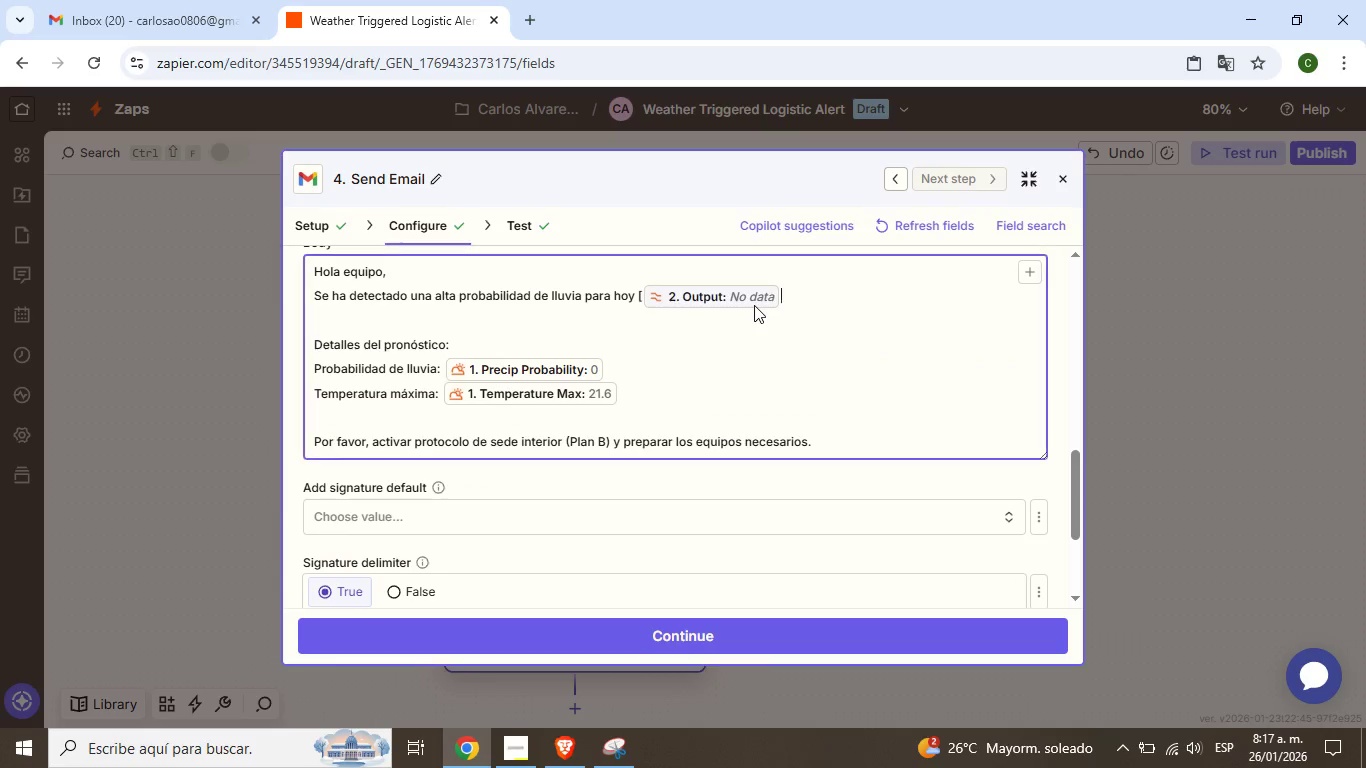 
left_click([754, 305])
 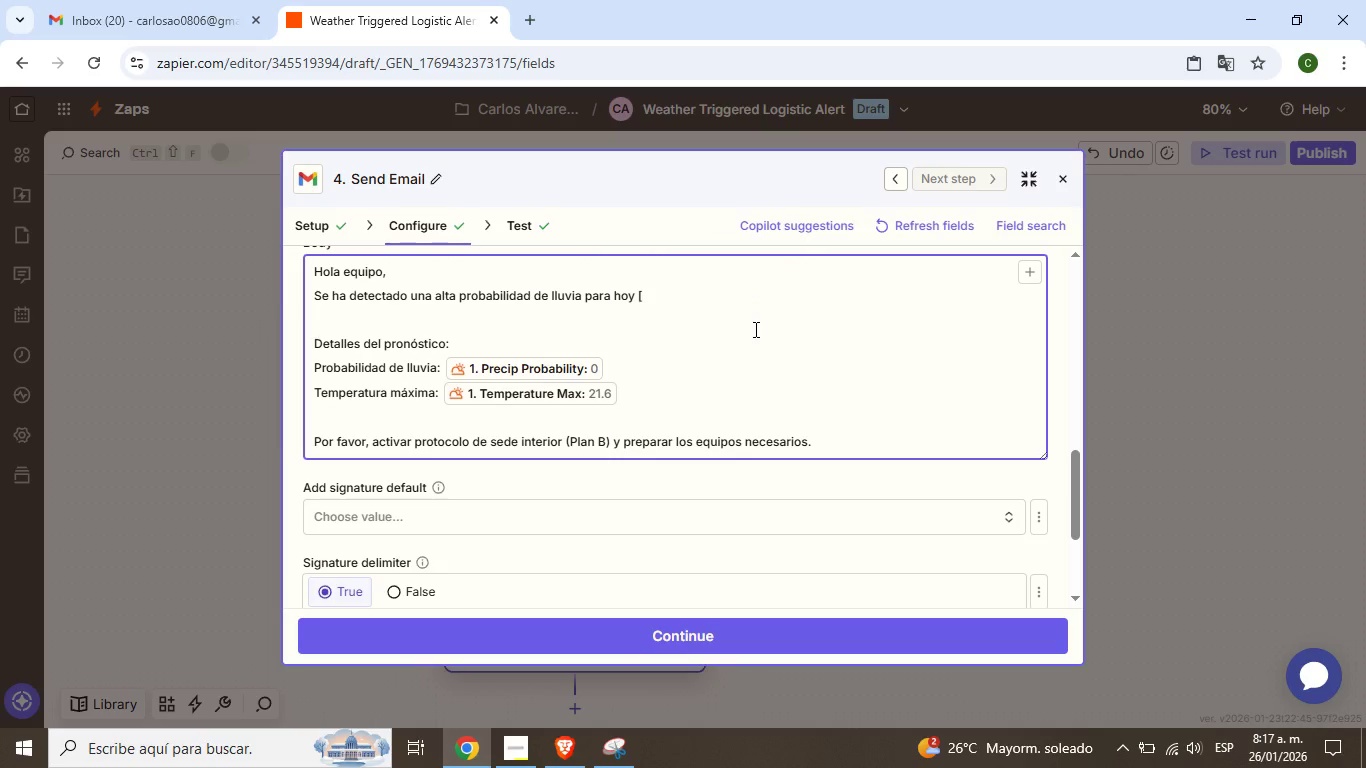 
wait(10.62)
 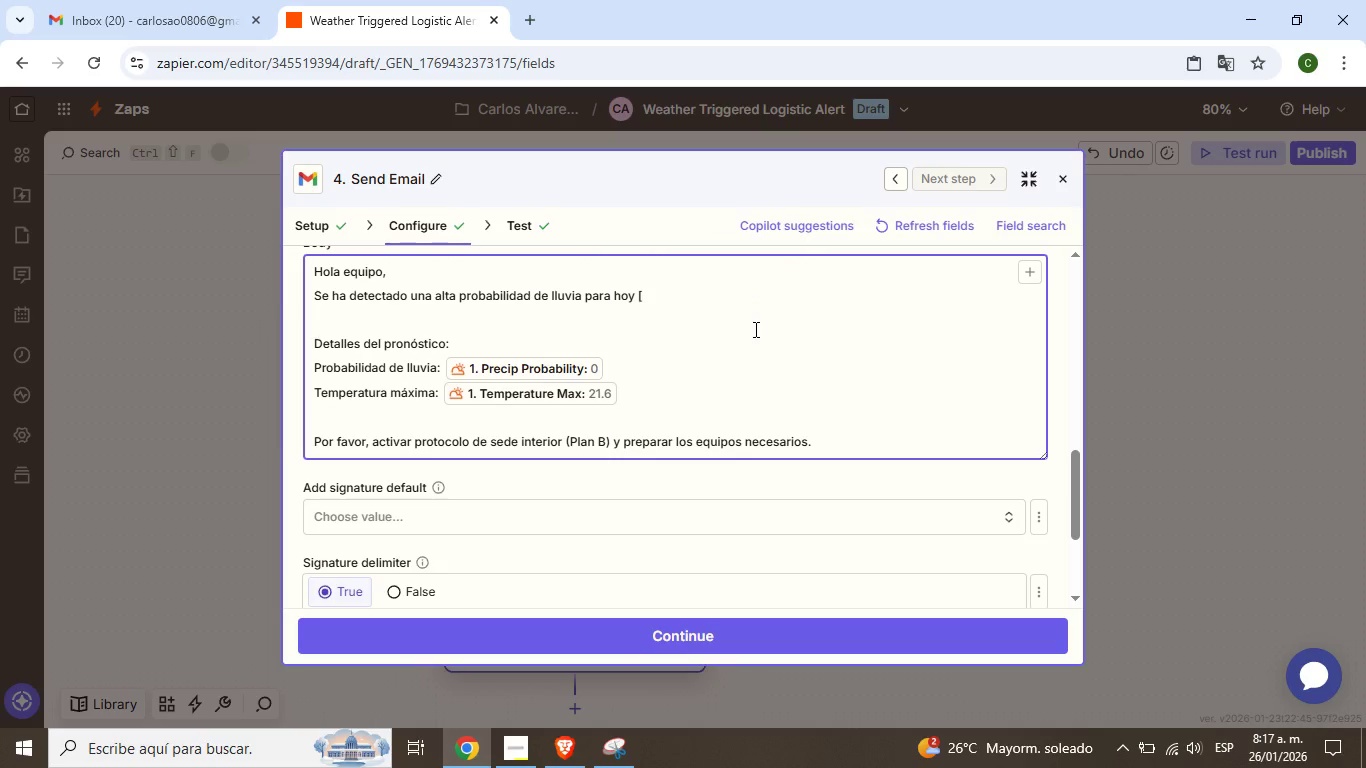 
scroll: coordinate [690, 399], scroll_direction: up, amount: 1.0
 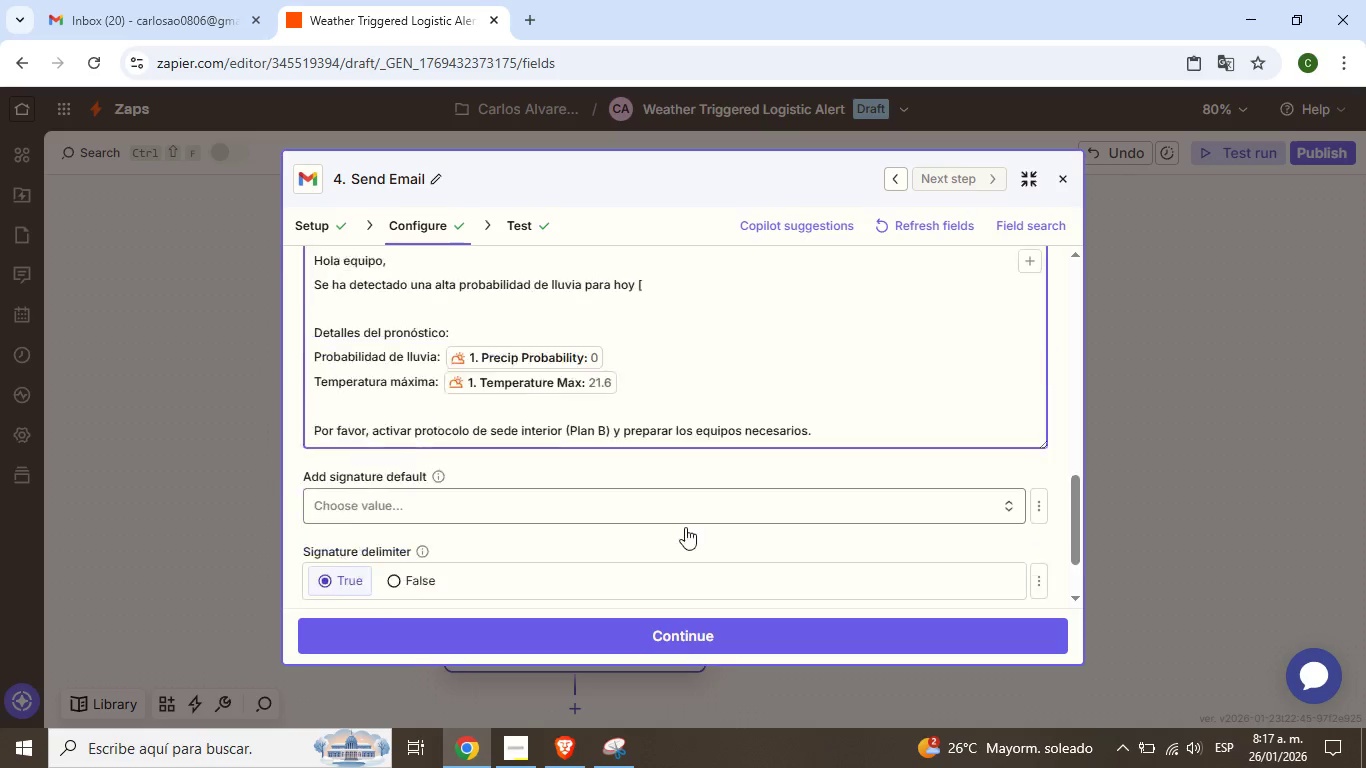 
scroll: coordinate [650, 491], scroll_direction: down, amount: 8.0
 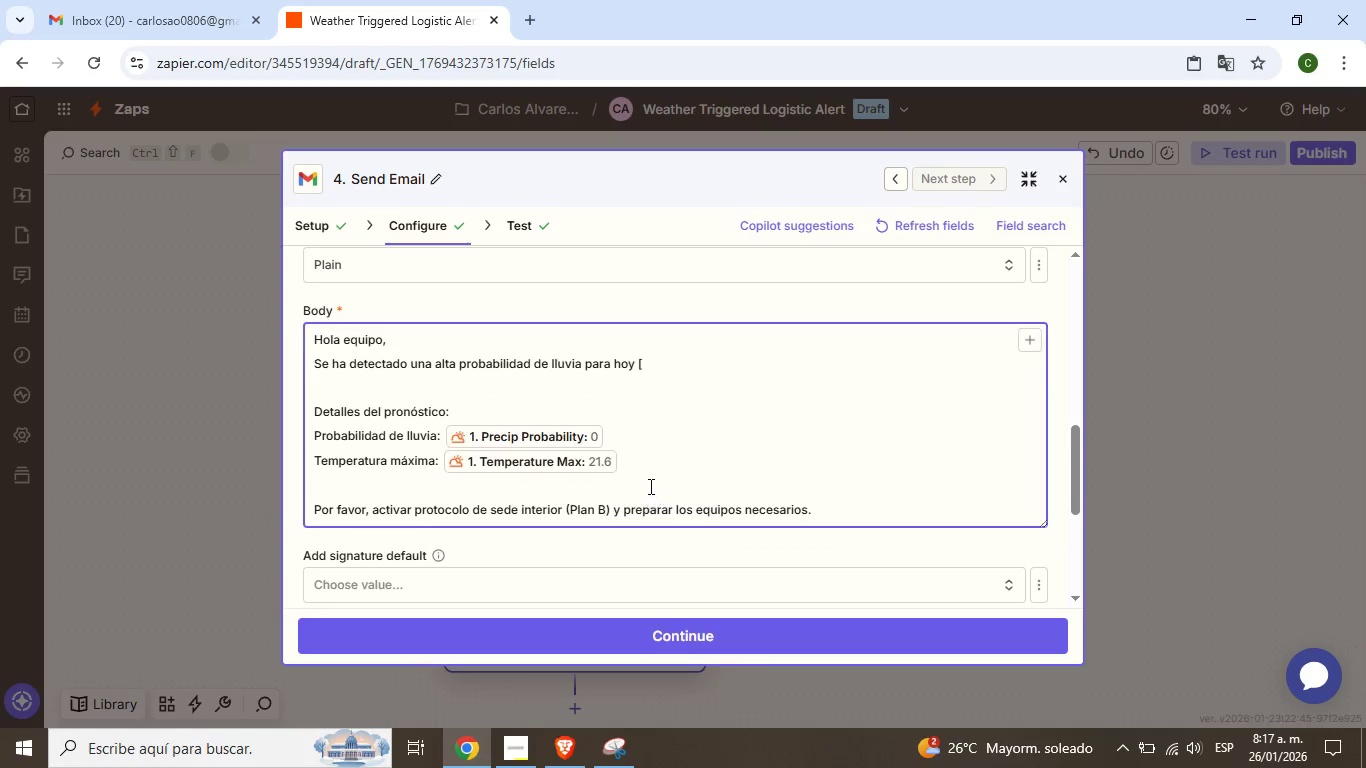 
scroll: coordinate [730, 459], scroll_direction: up, amount: 5.0
 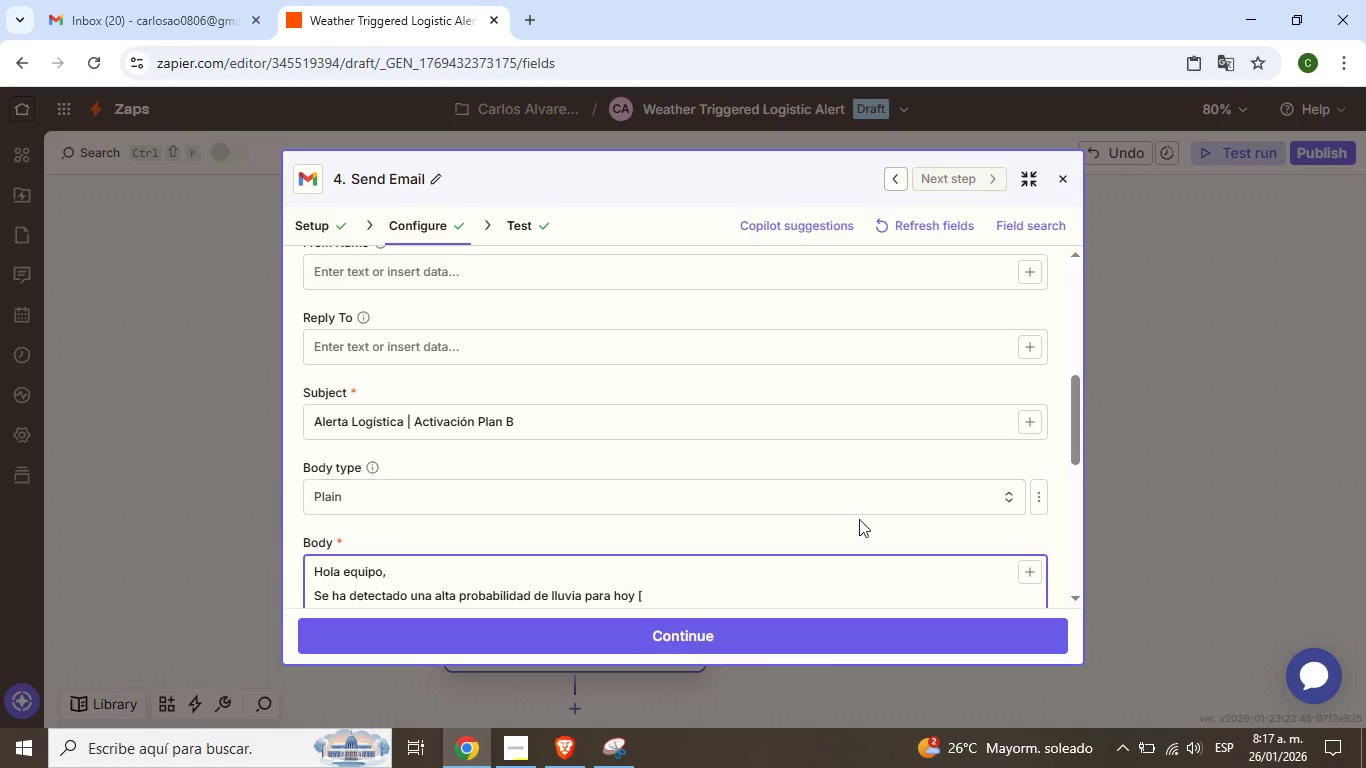 
scroll: coordinate [873, 517], scroll_direction: down, amount: 1.0
 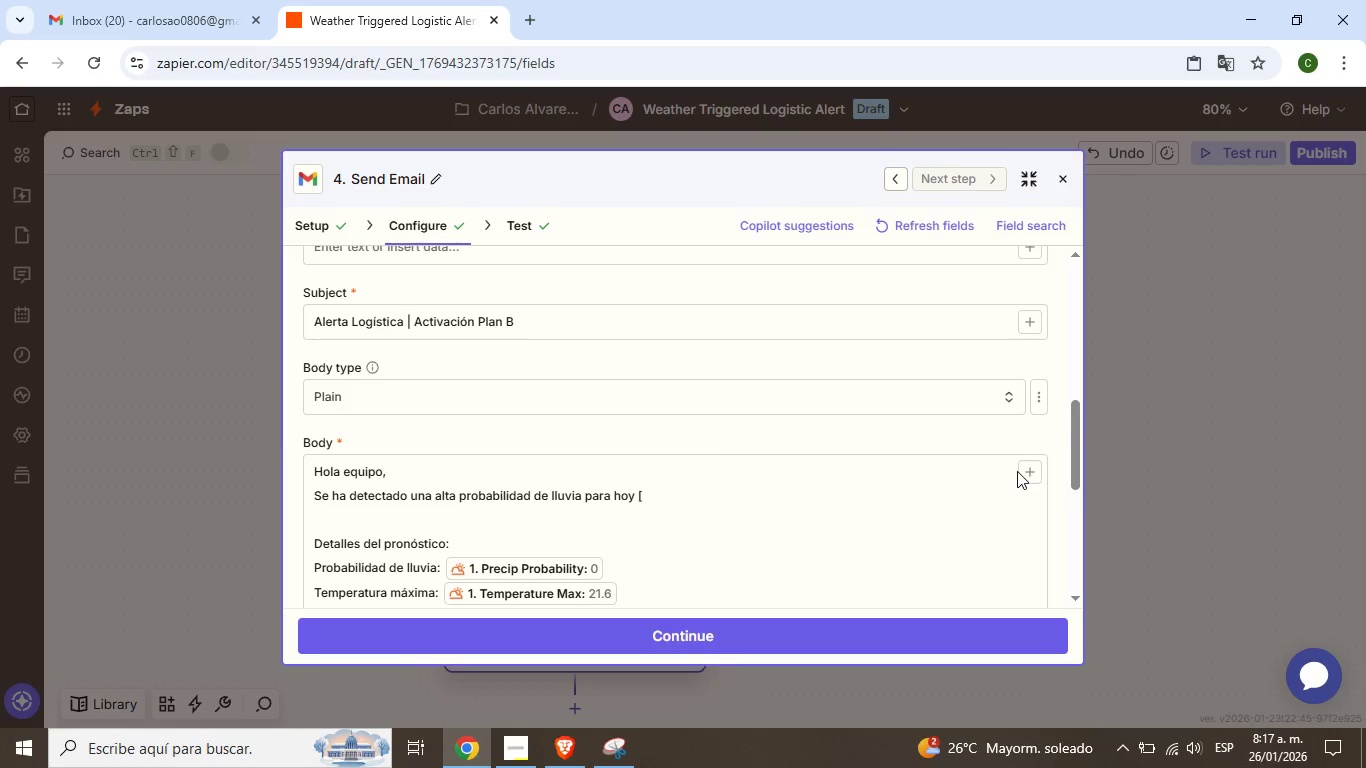 
left_click([1017, 471])
 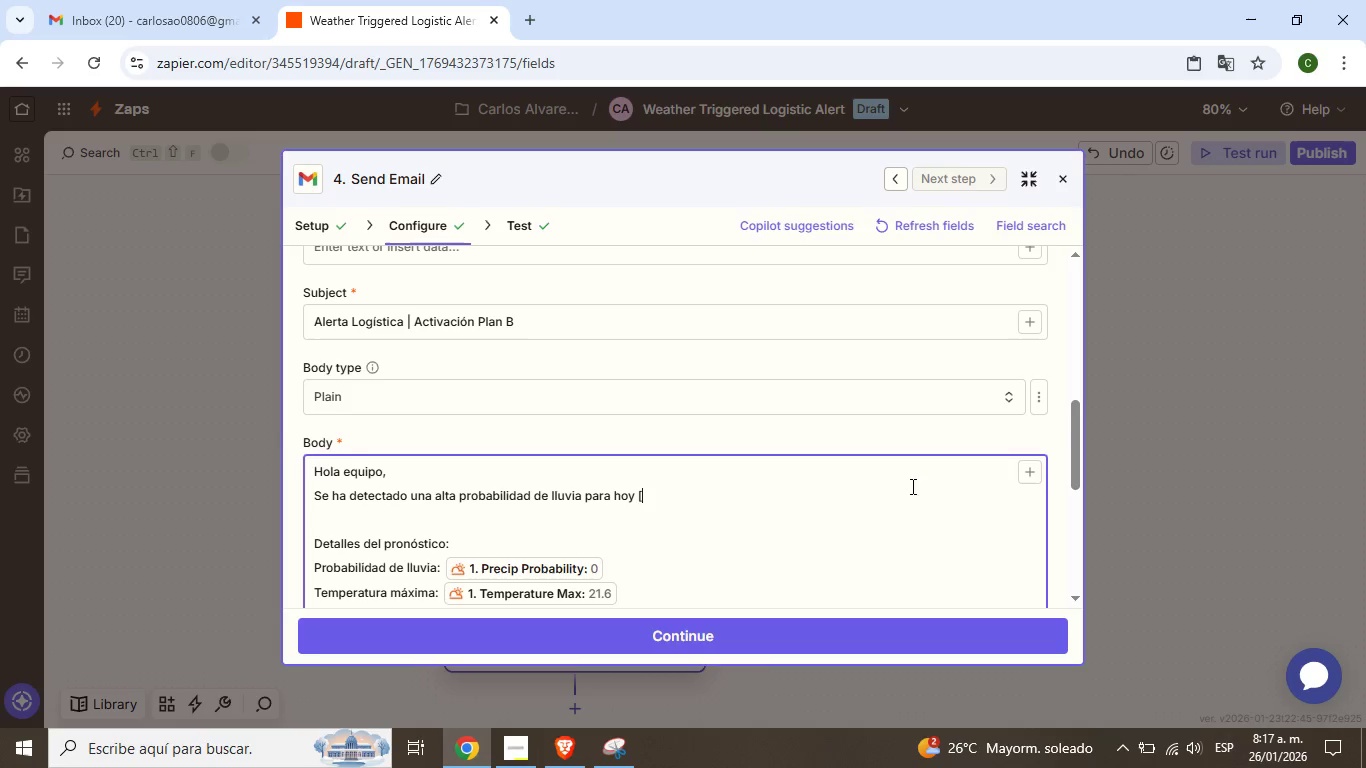 
left_click([908, 504])
 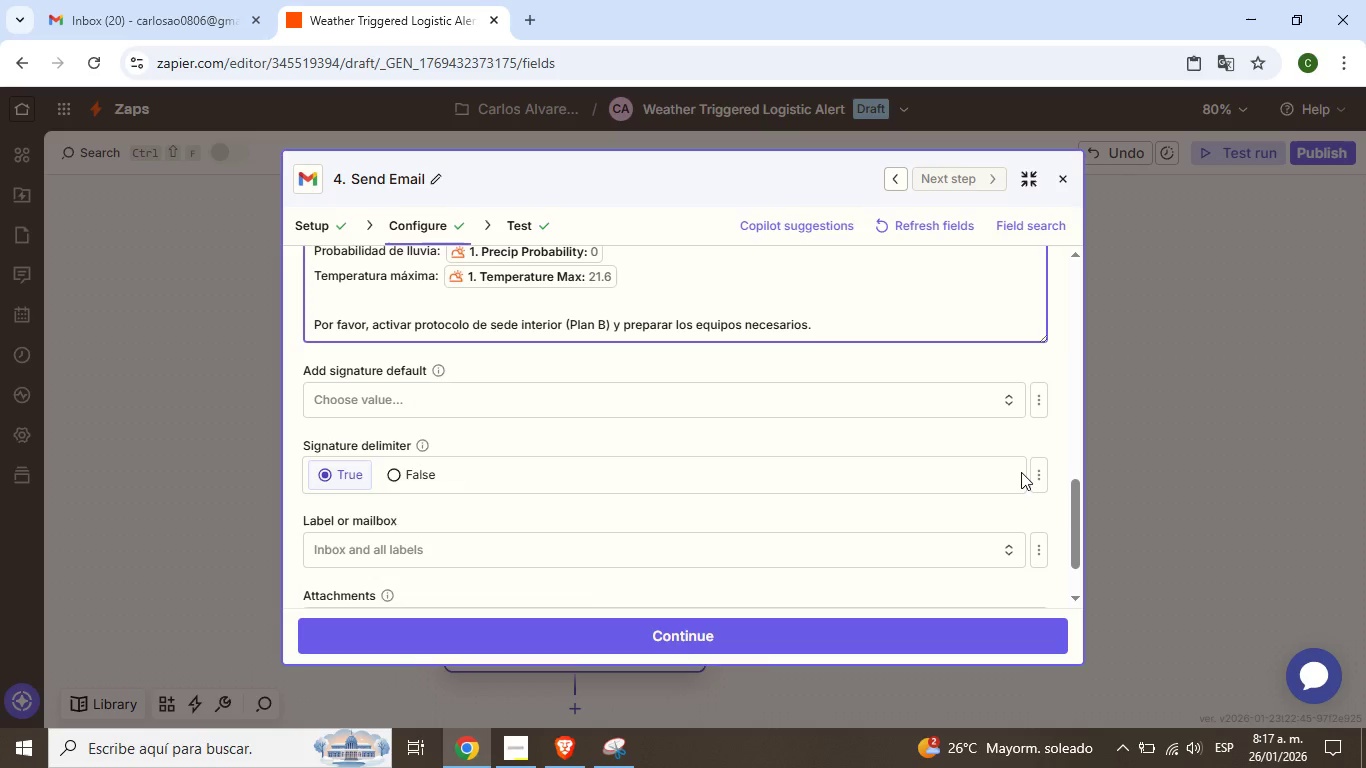 
left_click([1021, 472])
 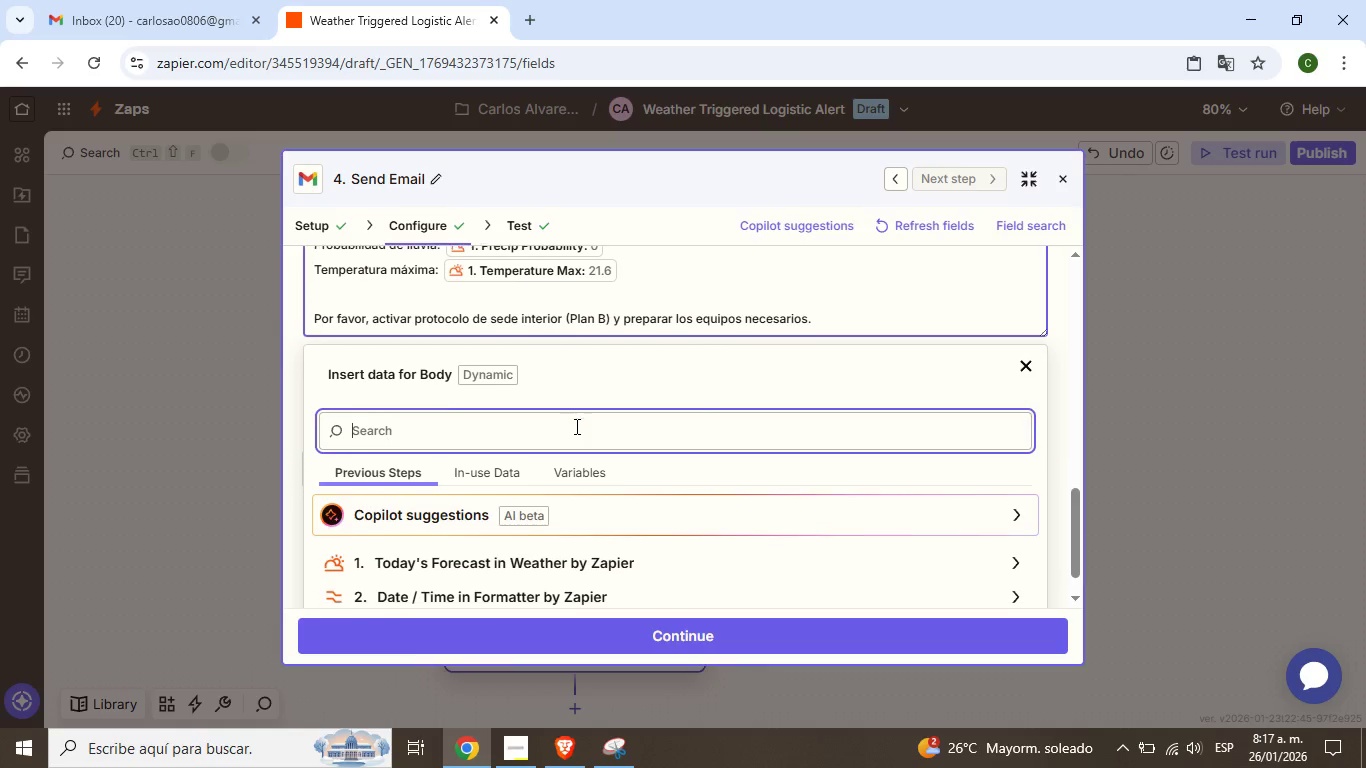 
scroll: coordinate [575, 426], scroll_direction: down, amount: 2.0
 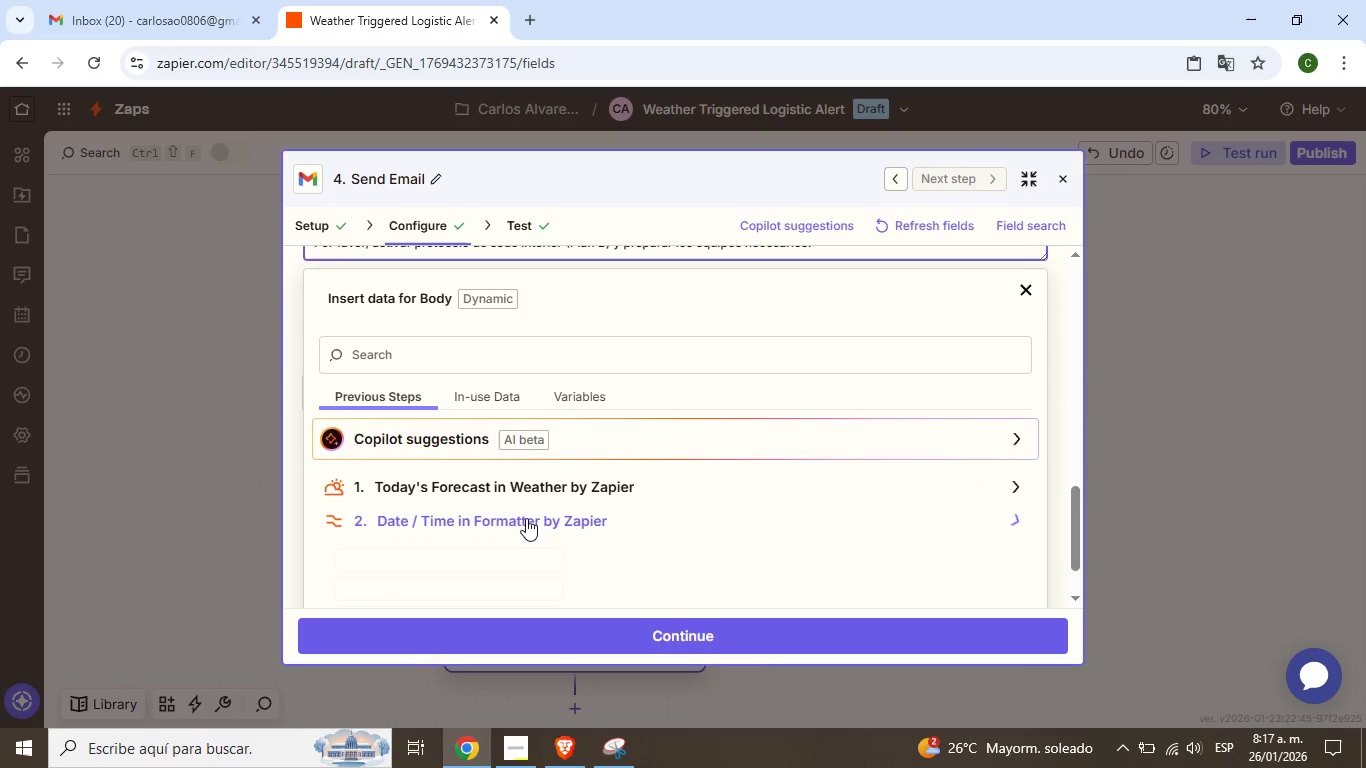 
left_click([526, 518])
 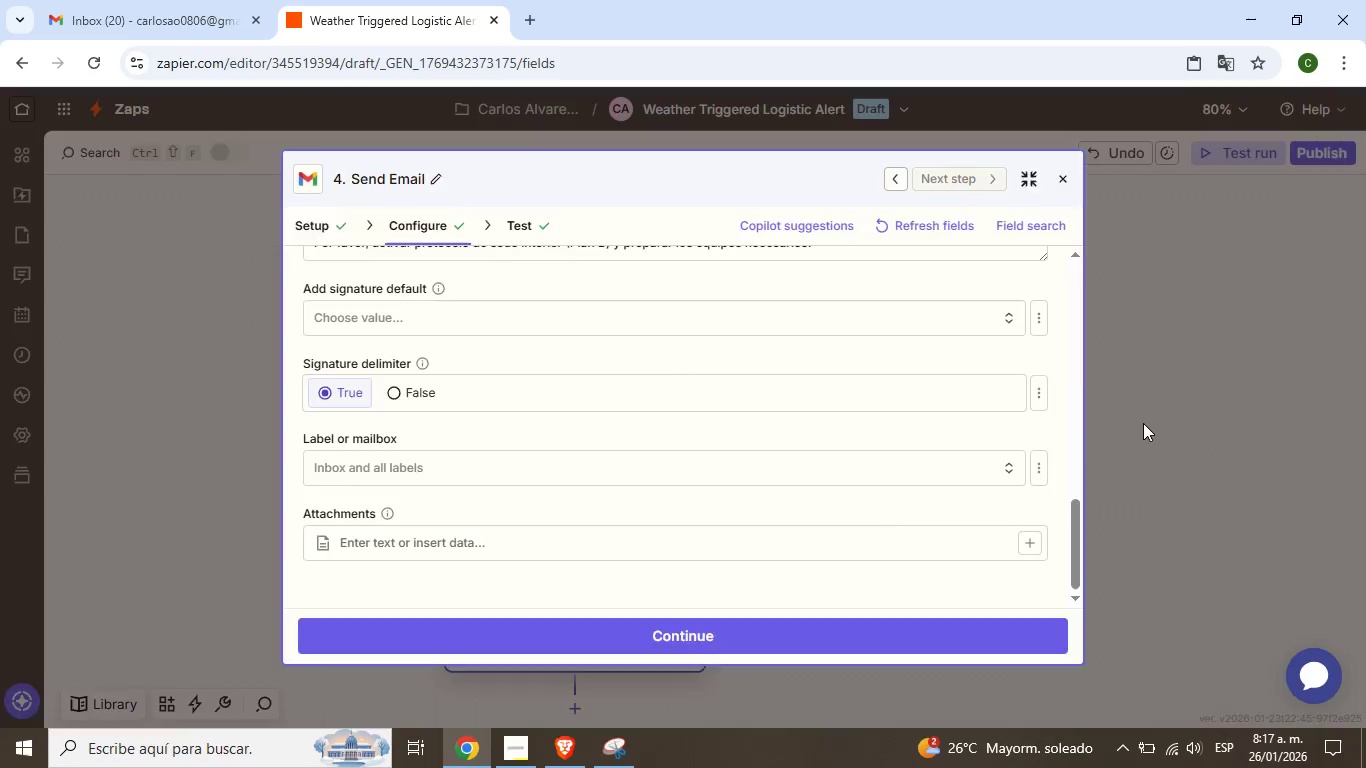 
left_click([1144, 423])
 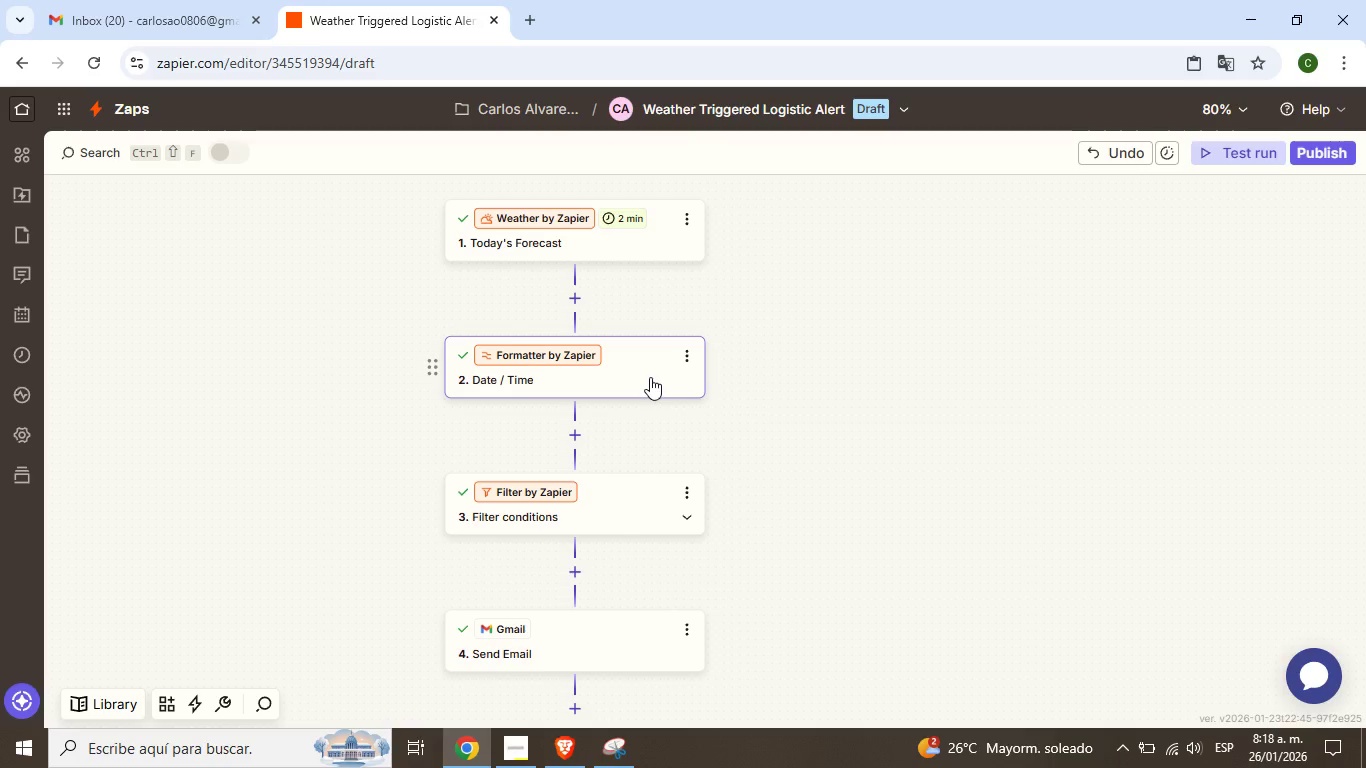 
left_click([650, 377])
 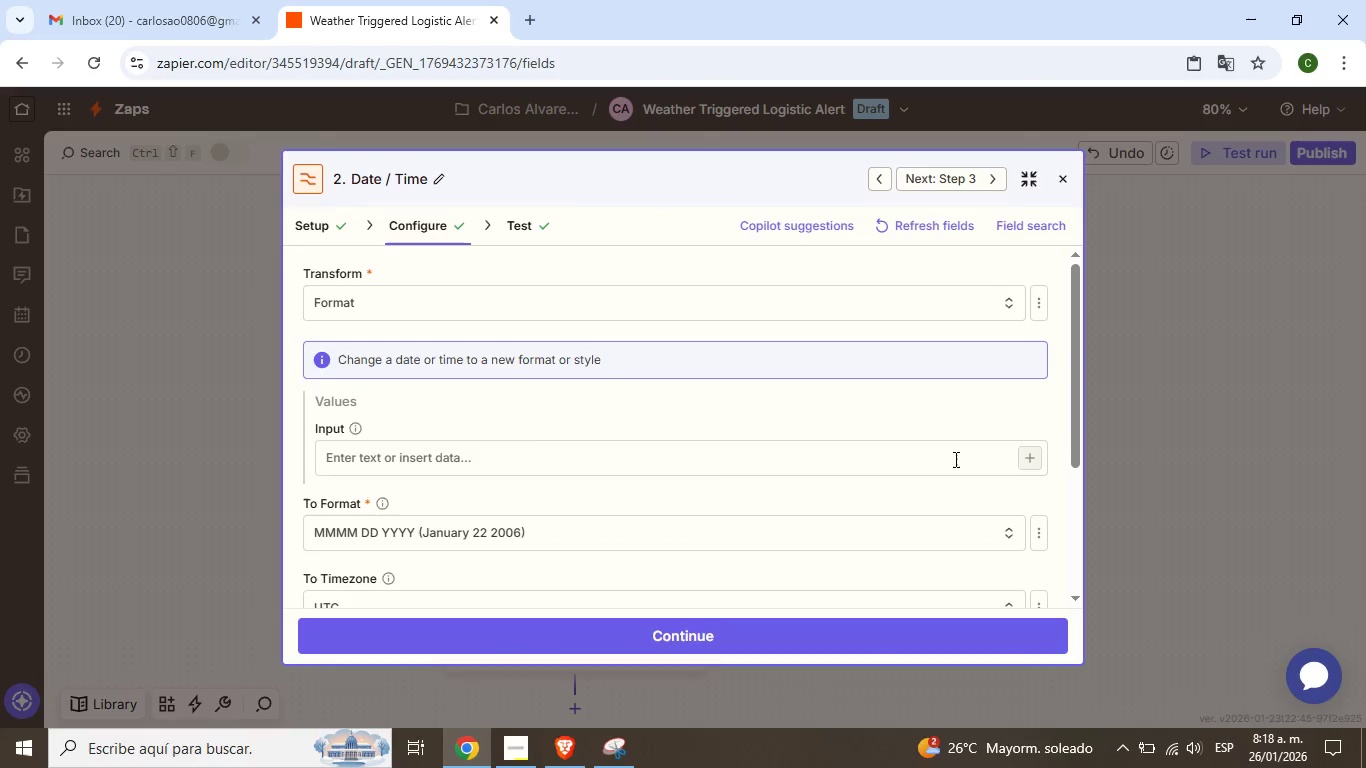 
wait(5.34)
 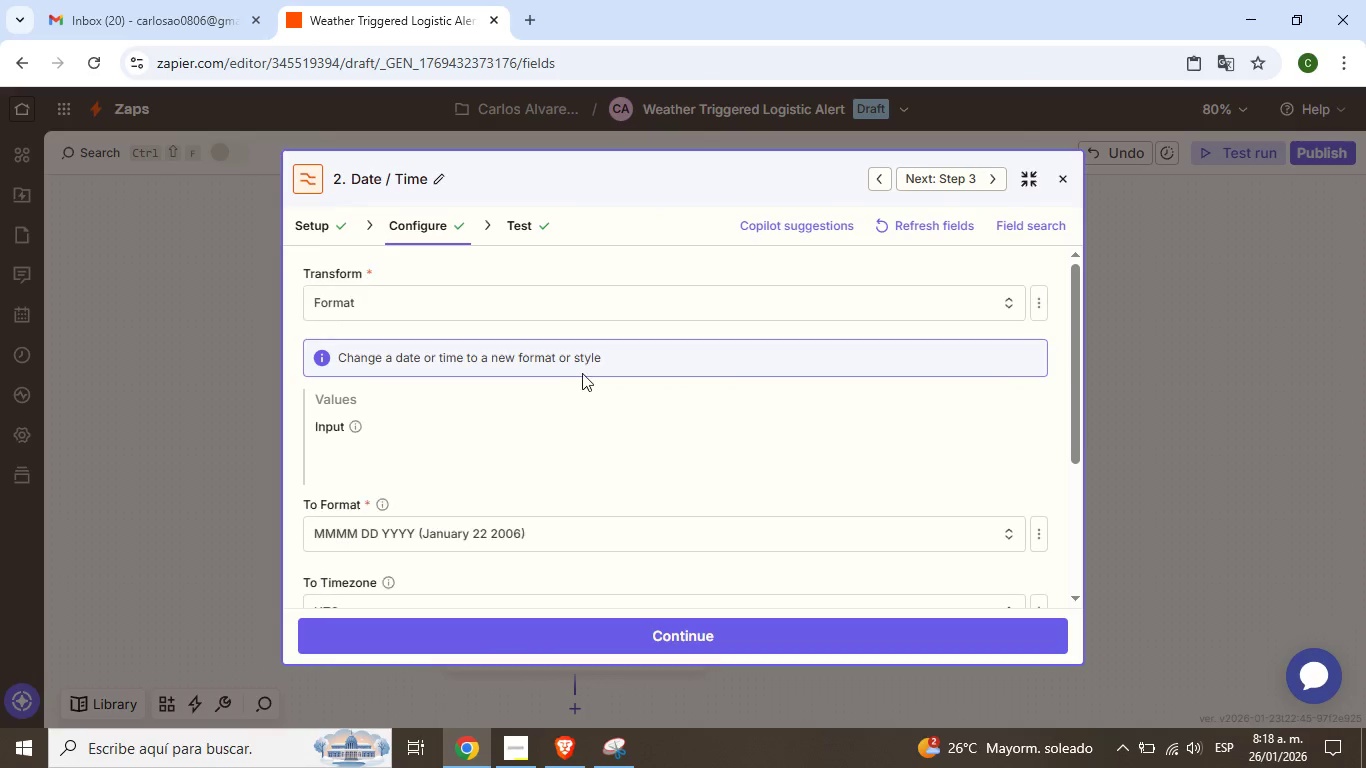 
left_click([1022, 455])
 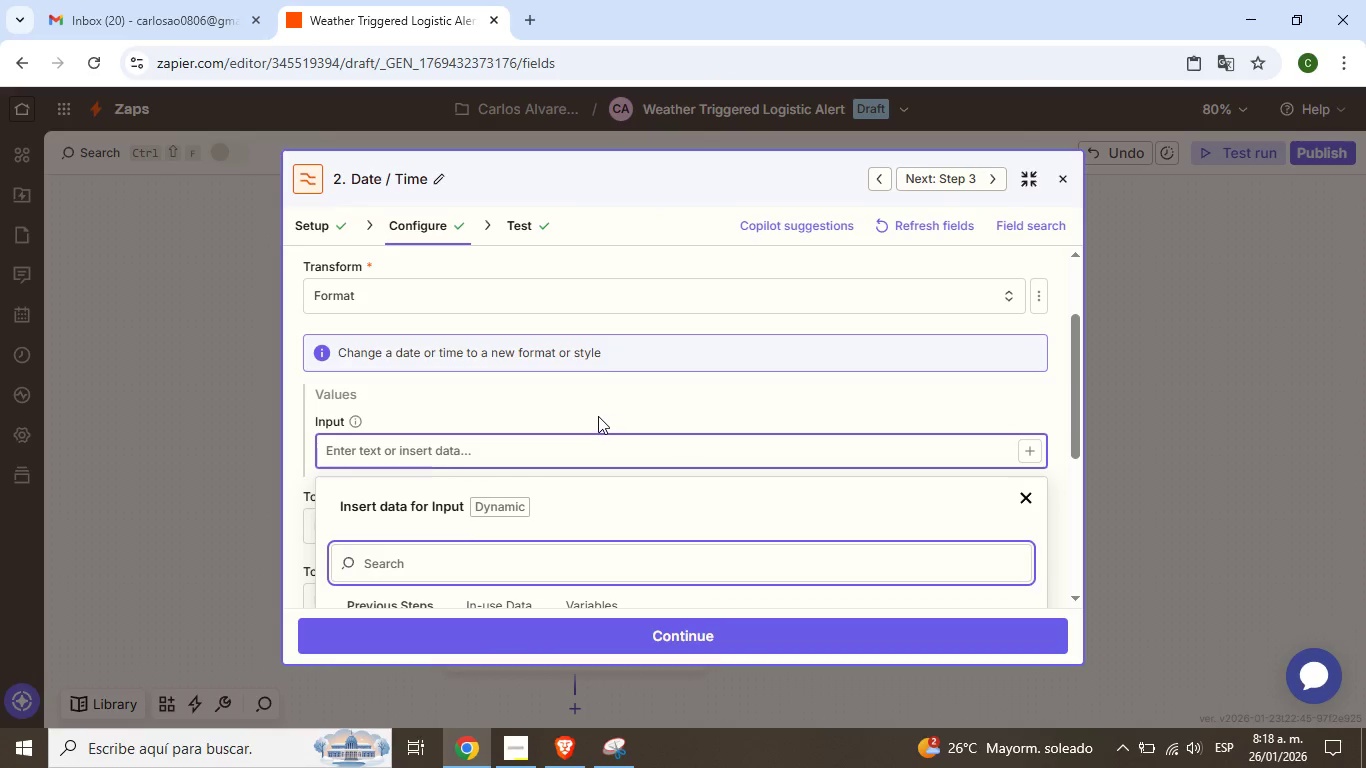 
scroll: coordinate [619, 421], scroll_direction: down, amount: 2.0
 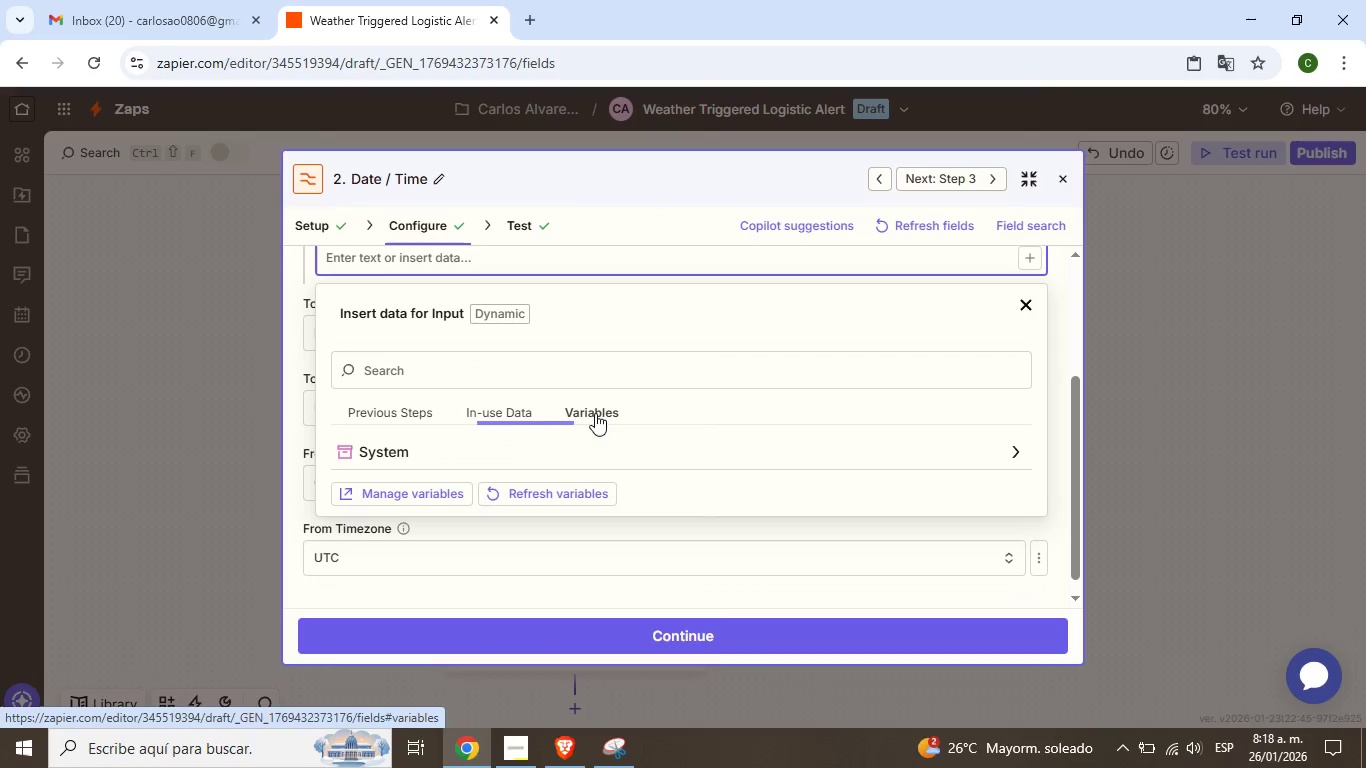 
left_click([595, 413])
 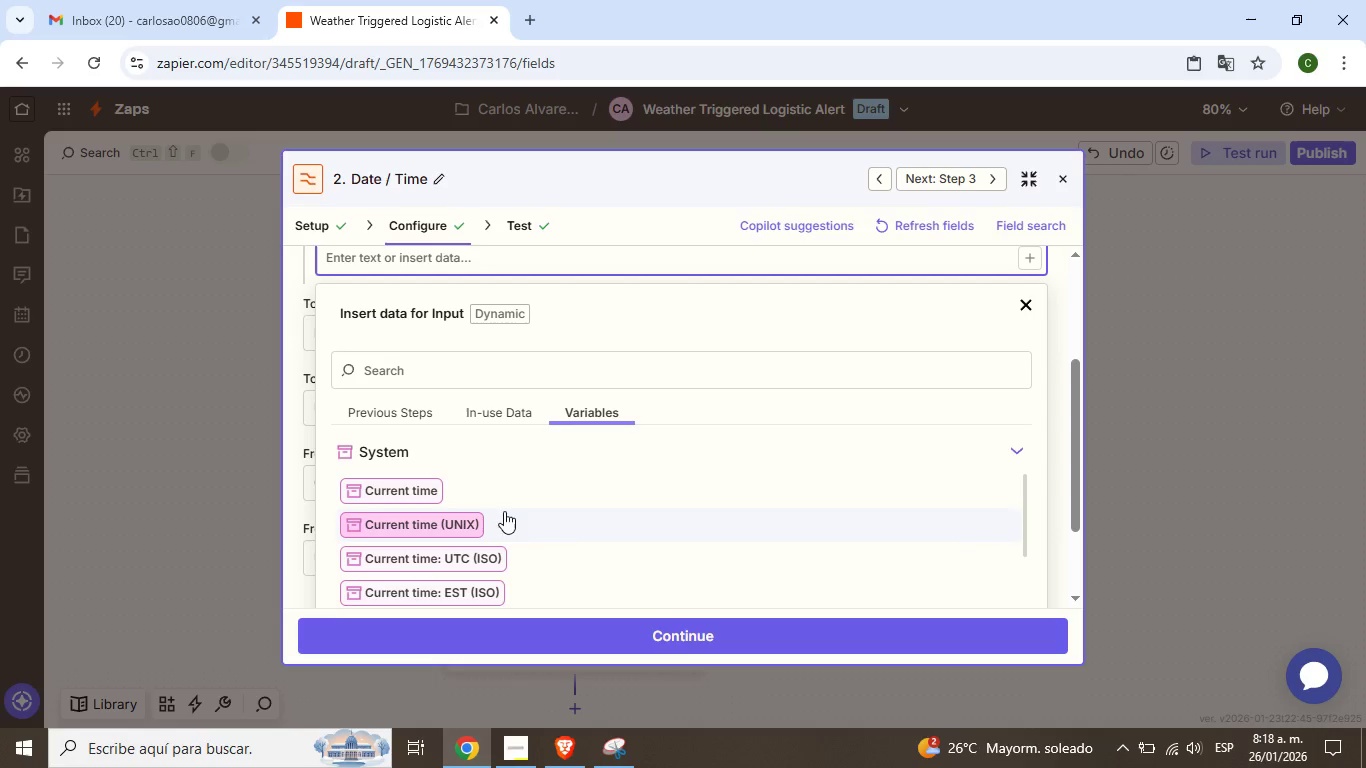 
scroll: coordinate [522, 520], scroll_direction: down, amount: 2.0
 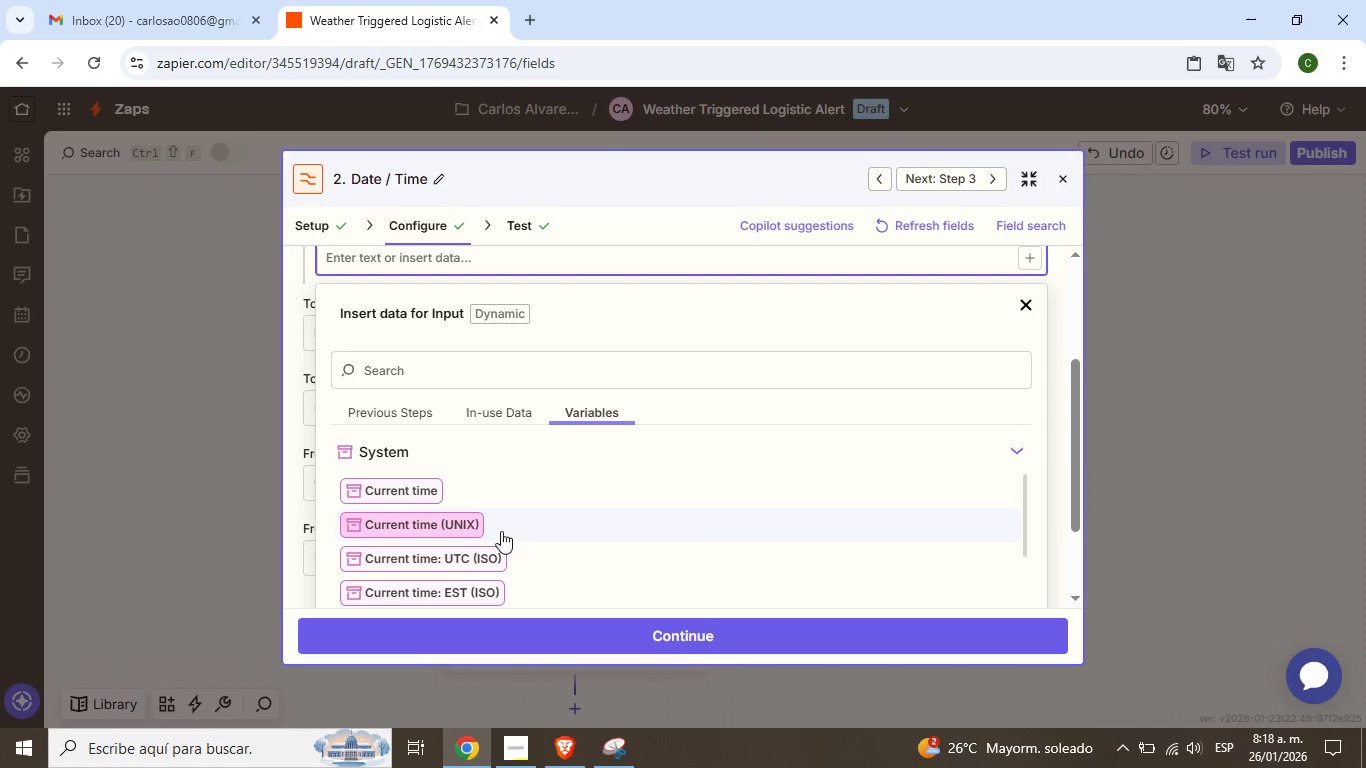 
scroll: coordinate [529, 523], scroll_direction: up, amount: 2.0
 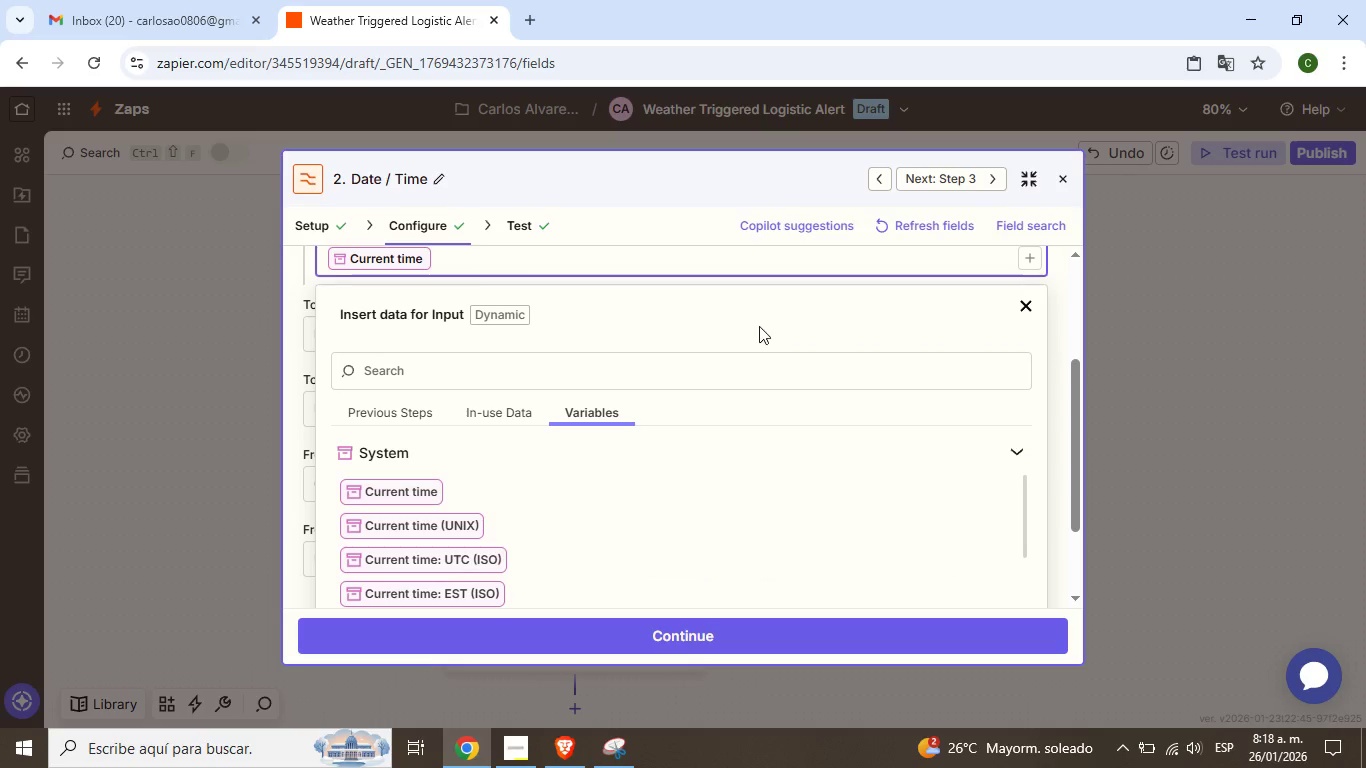 
wait(5.42)
 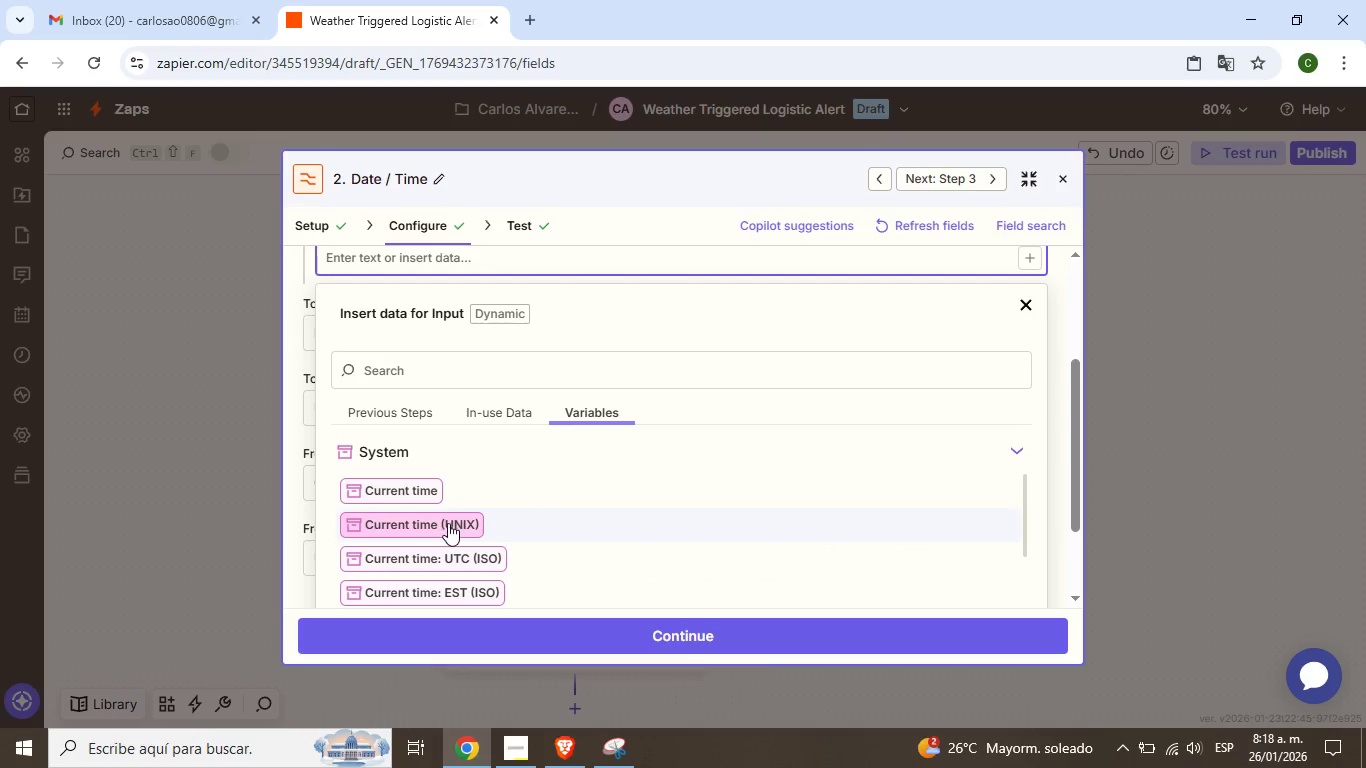 
left_click([1023, 454])
 